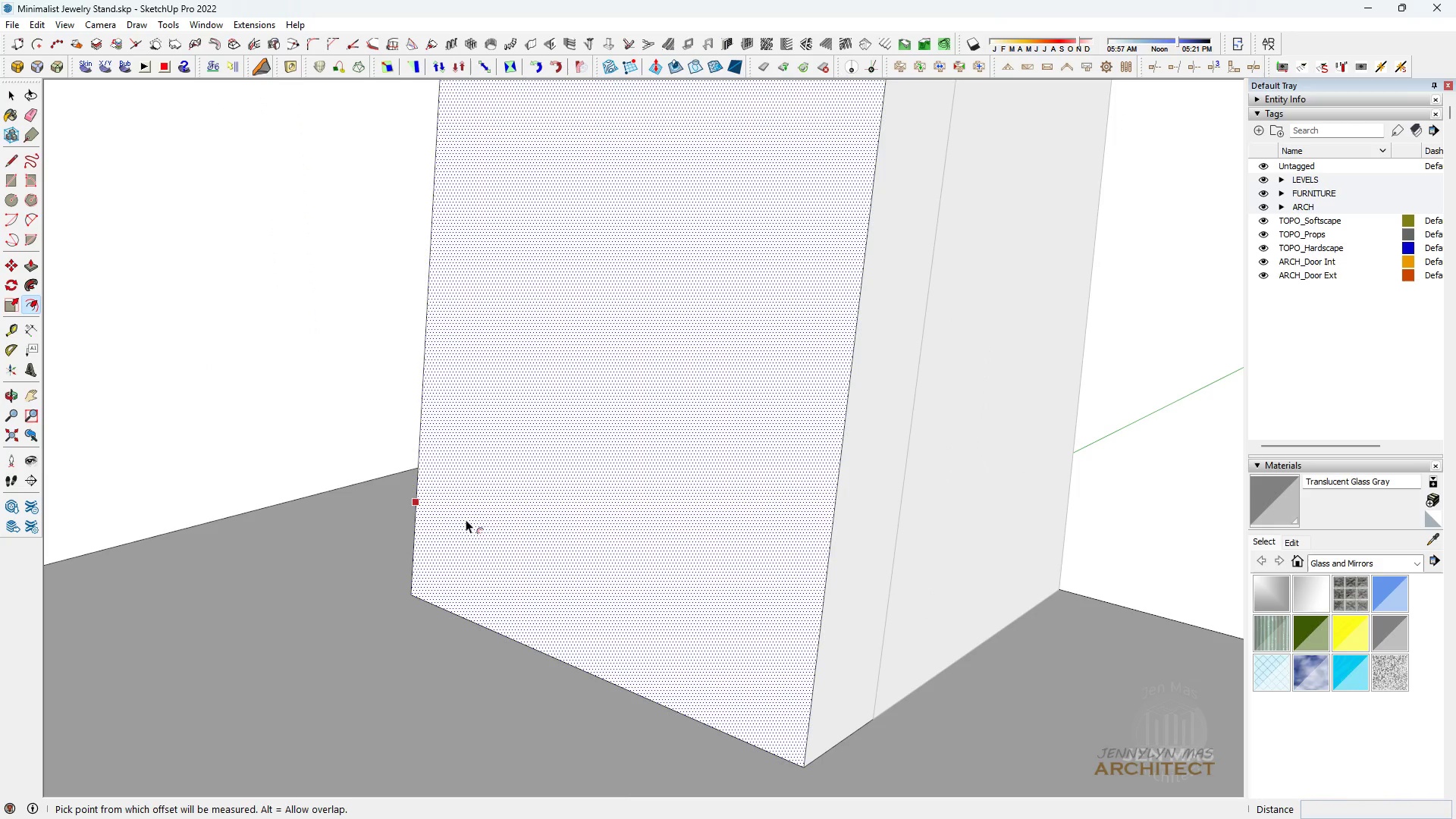 
left_click([466, 519])
 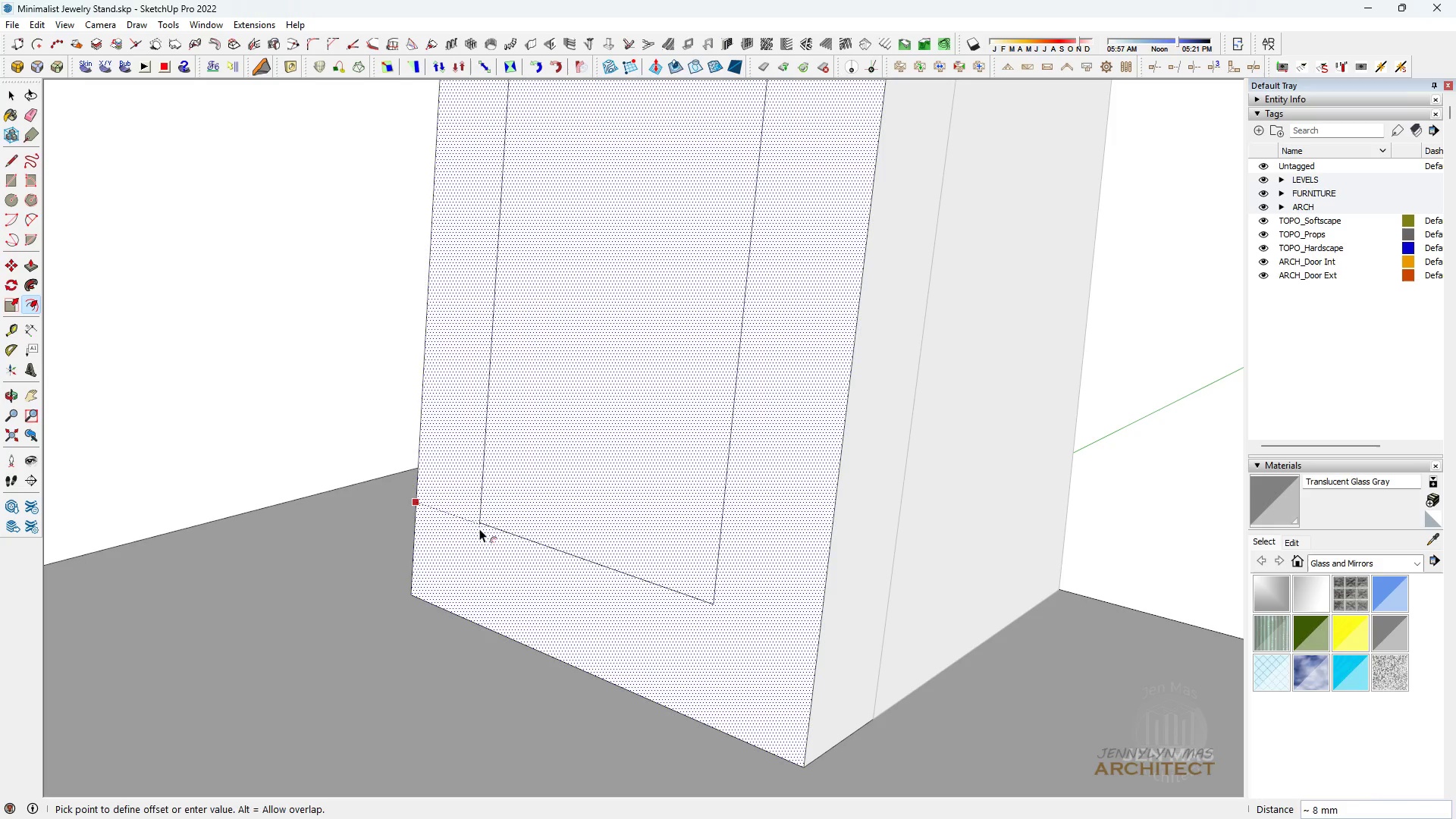 
key(1)
 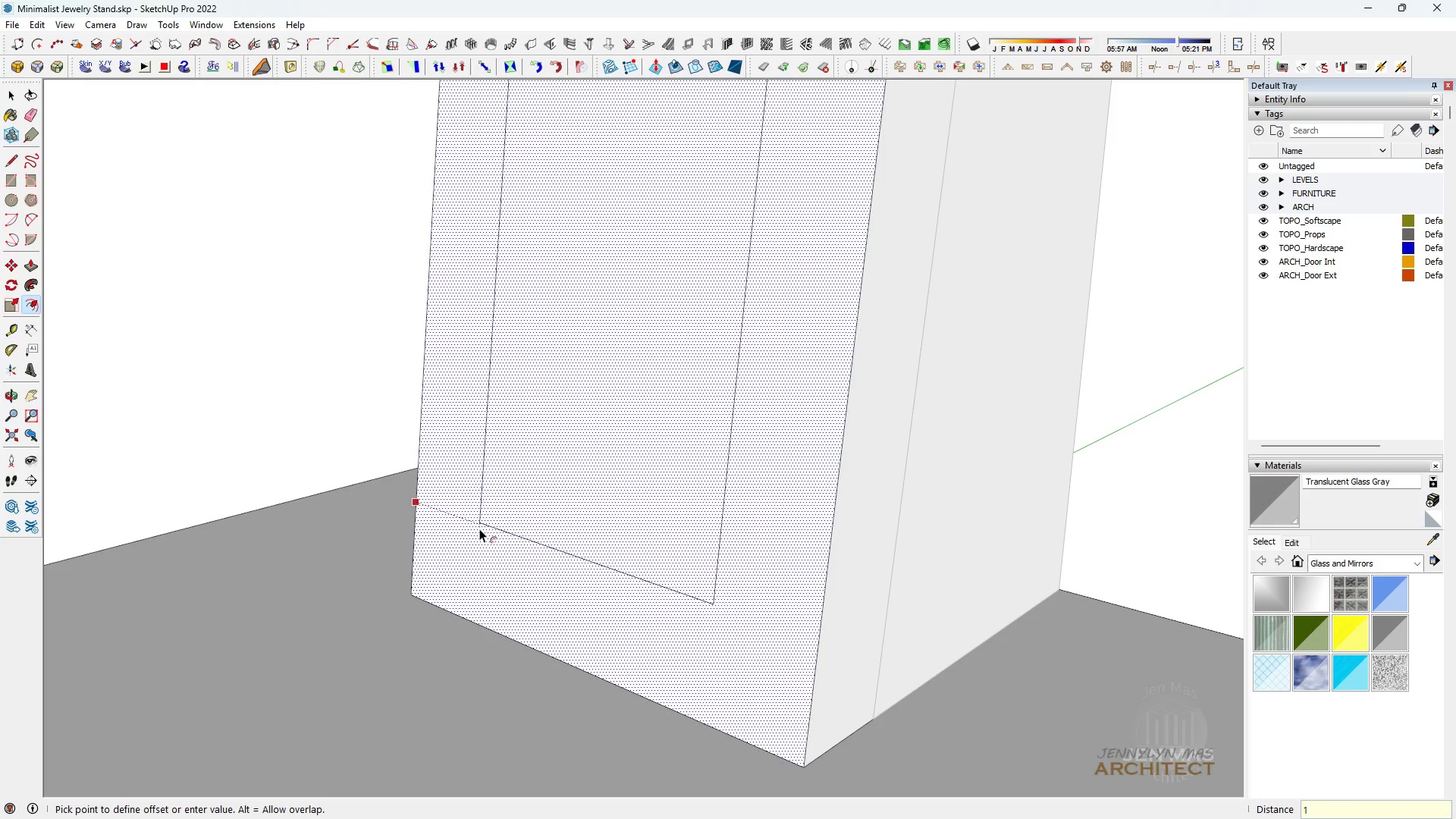 
key(Period)
 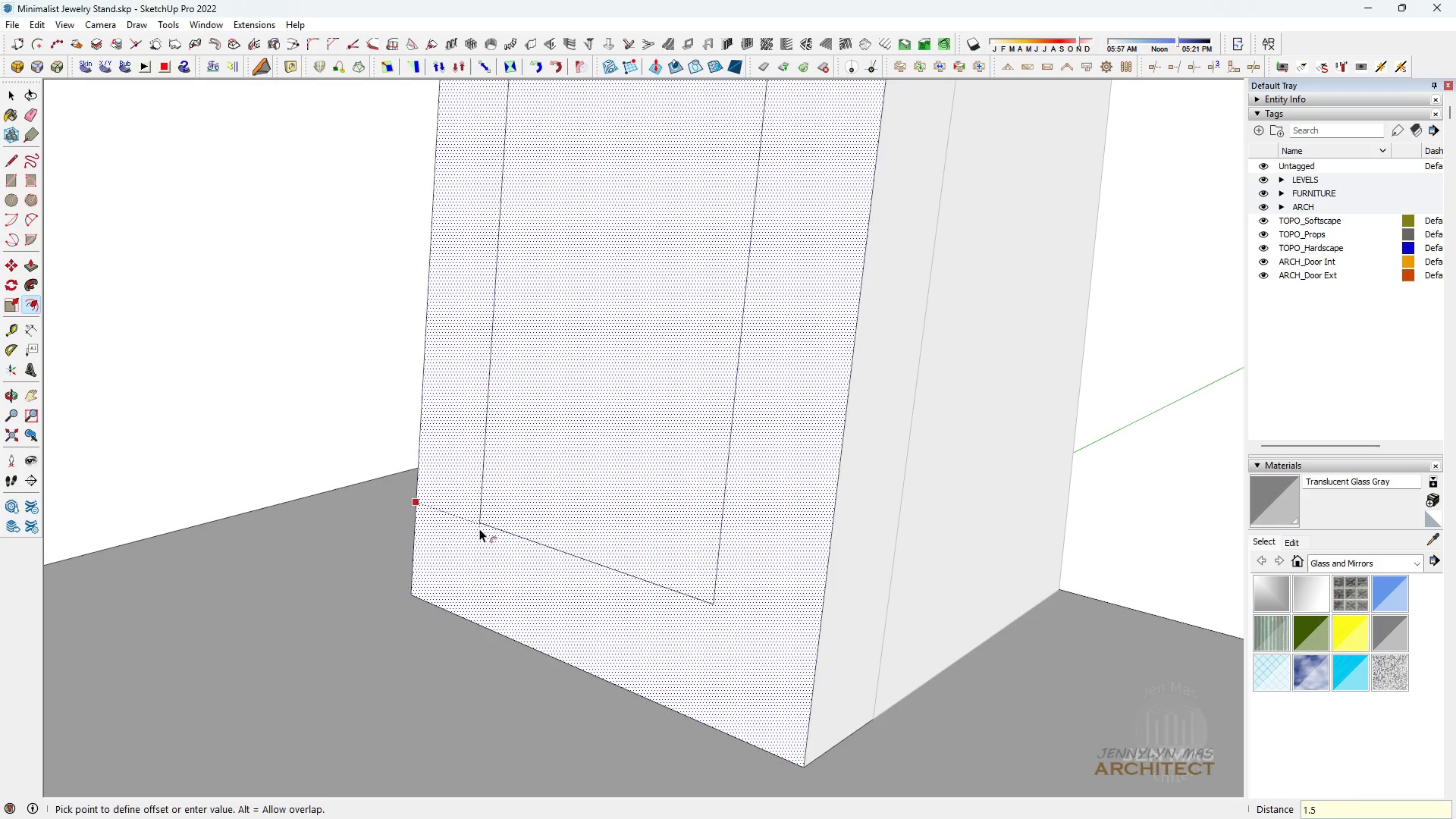 
key(5)
 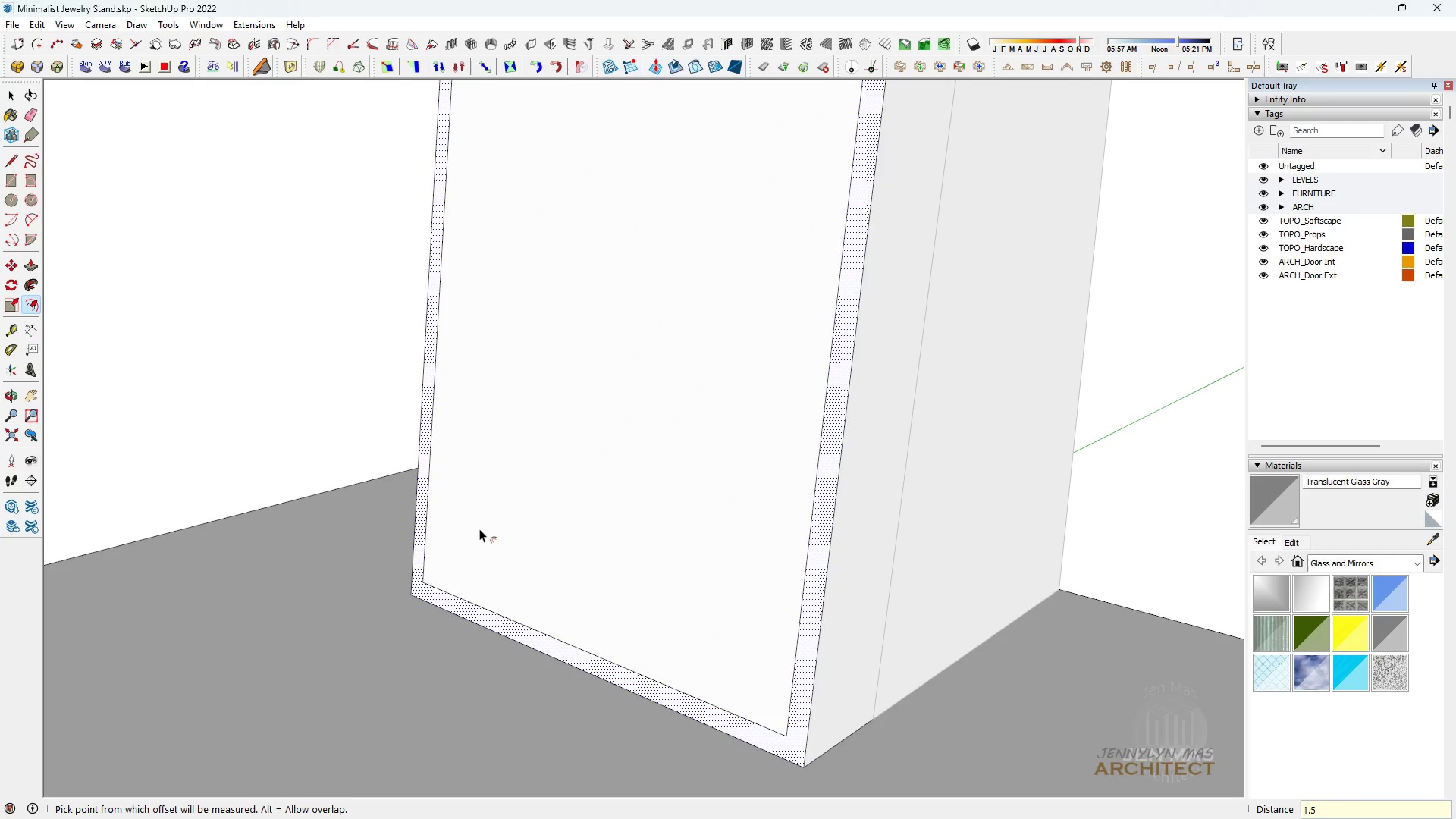 
key(Enter)
 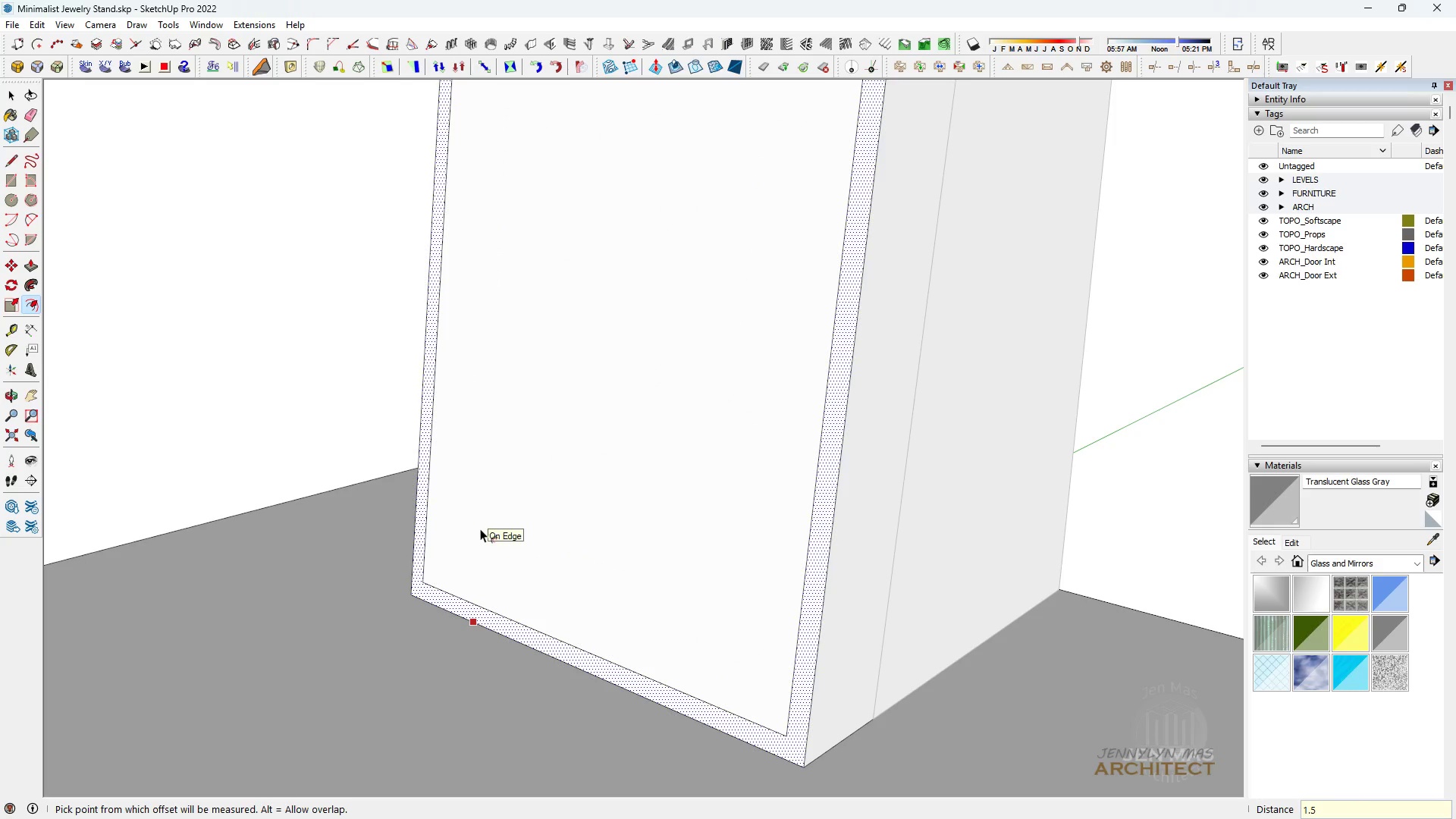 
type( ht)
 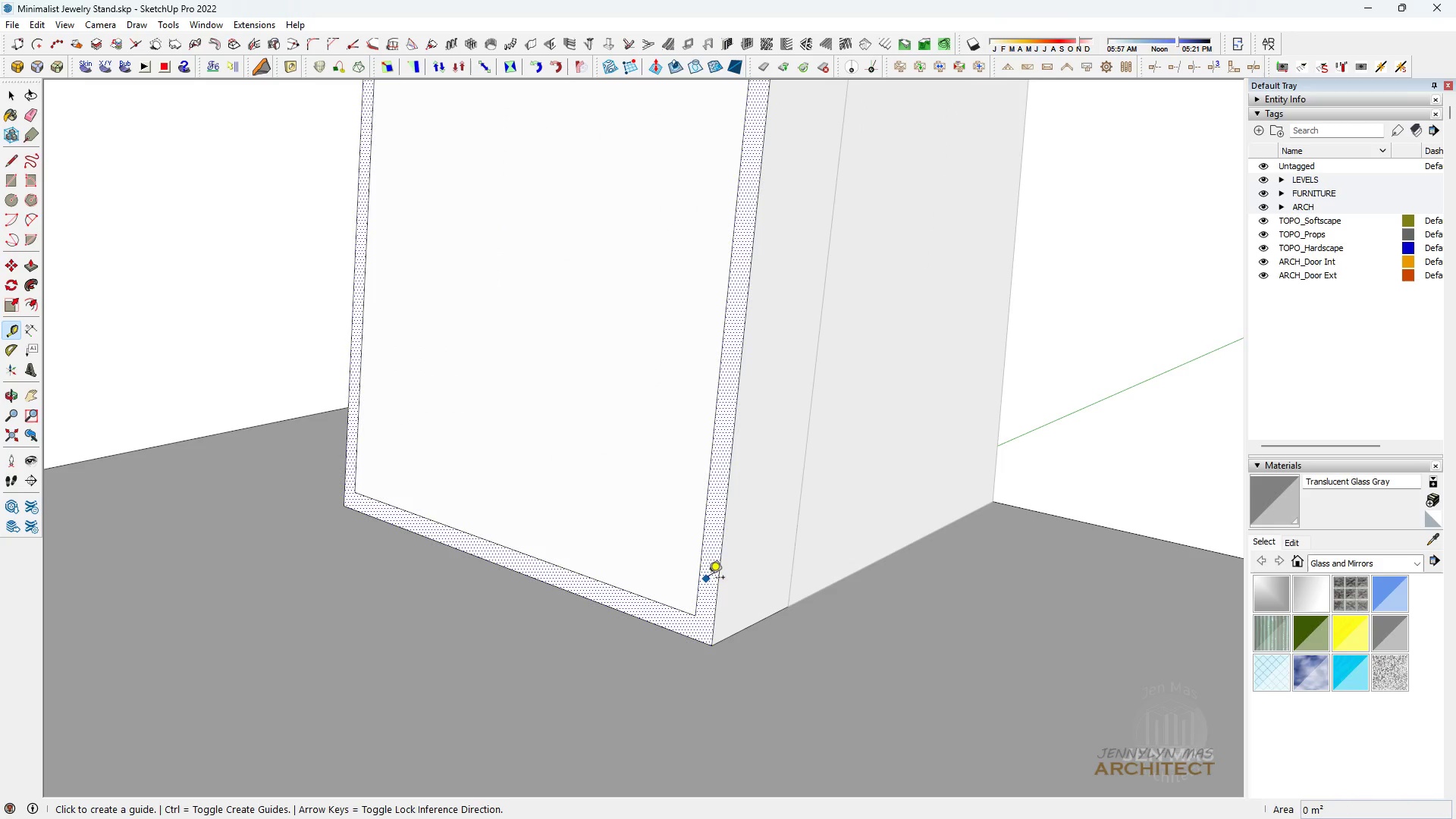 
left_click_drag(start_coordinate=[607, 670], to_coordinate=[528, 565])
 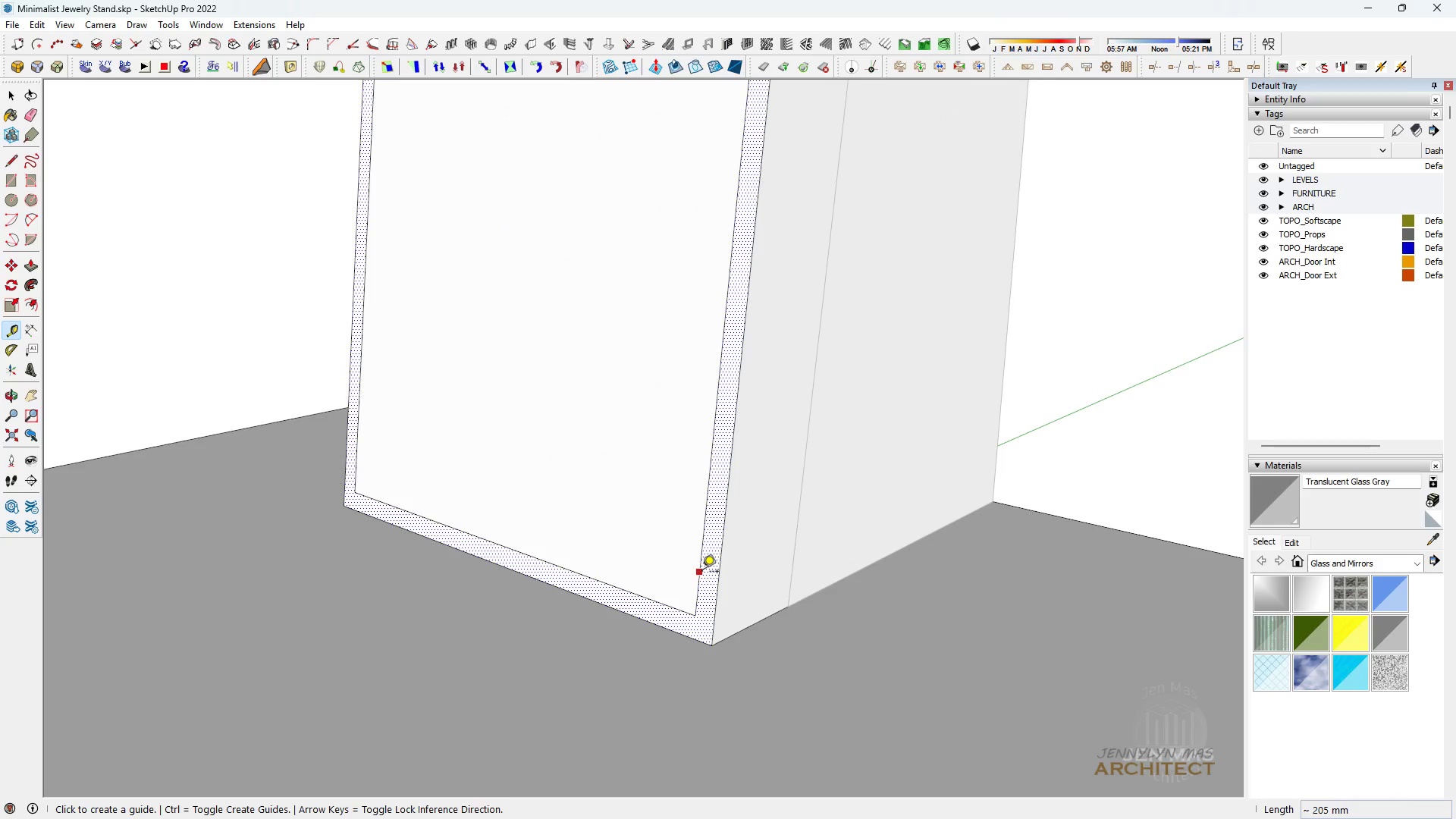 
double_click([702, 573])
 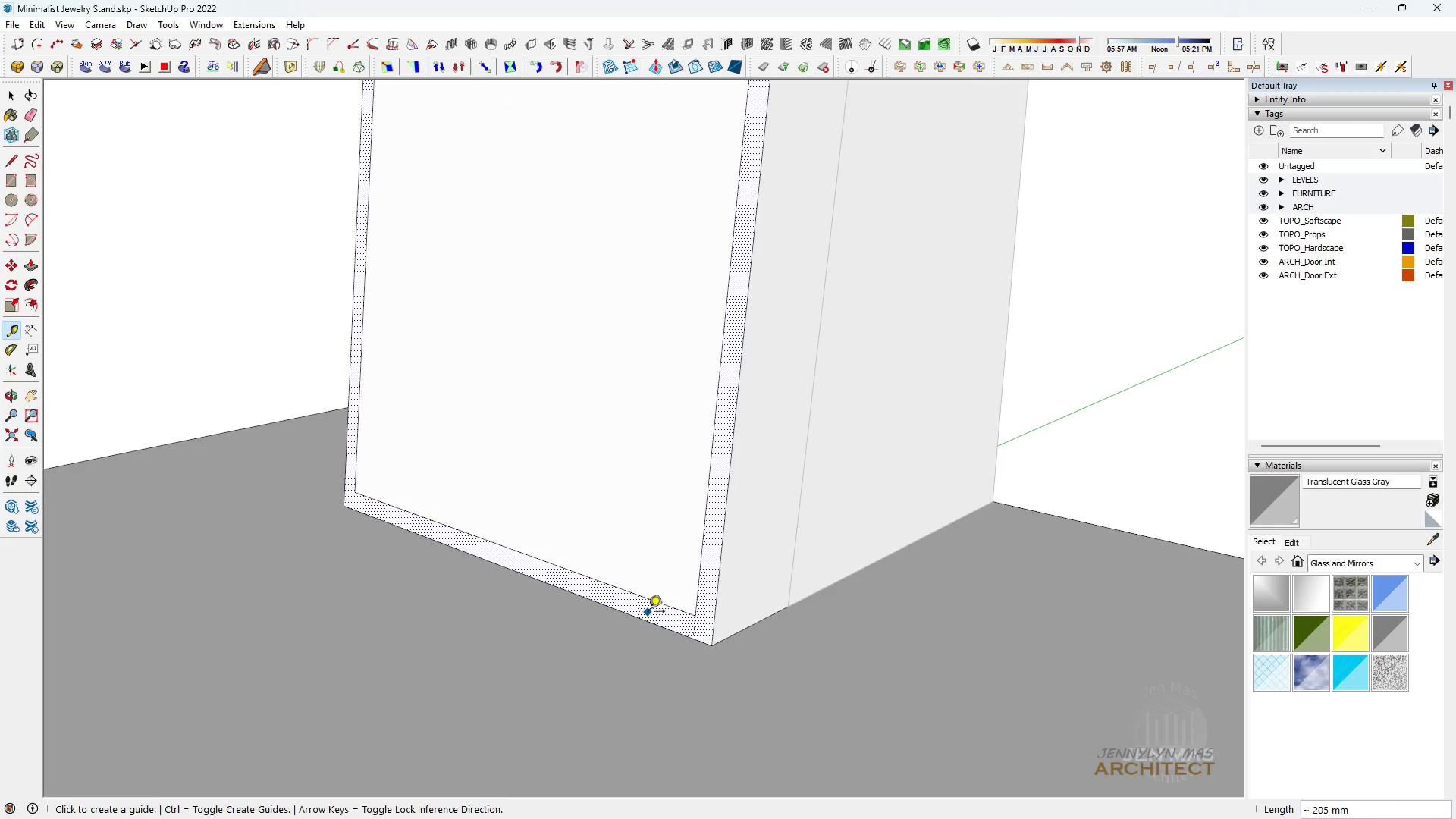 
key(Space)
 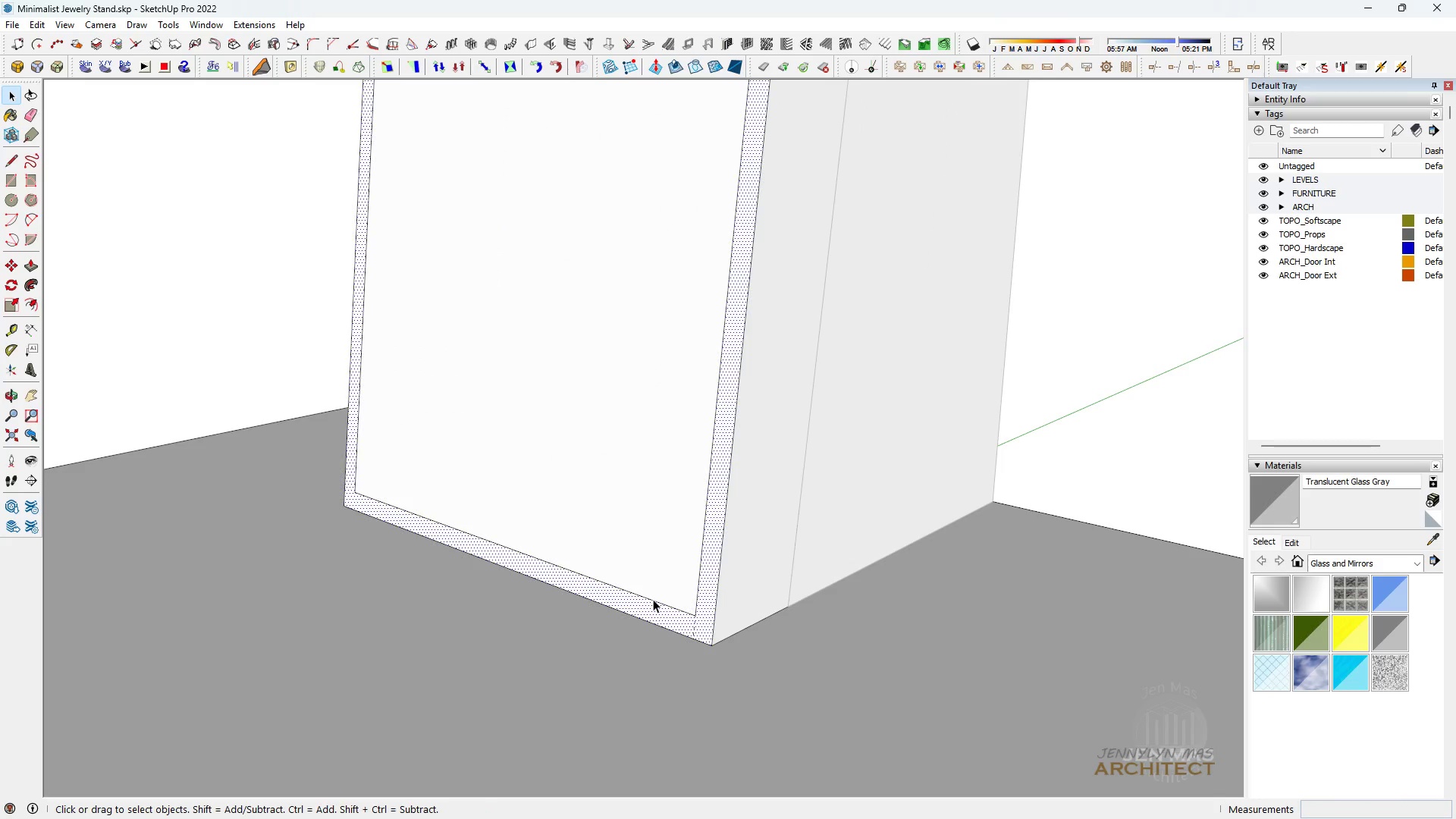 
left_click([653, 599])
 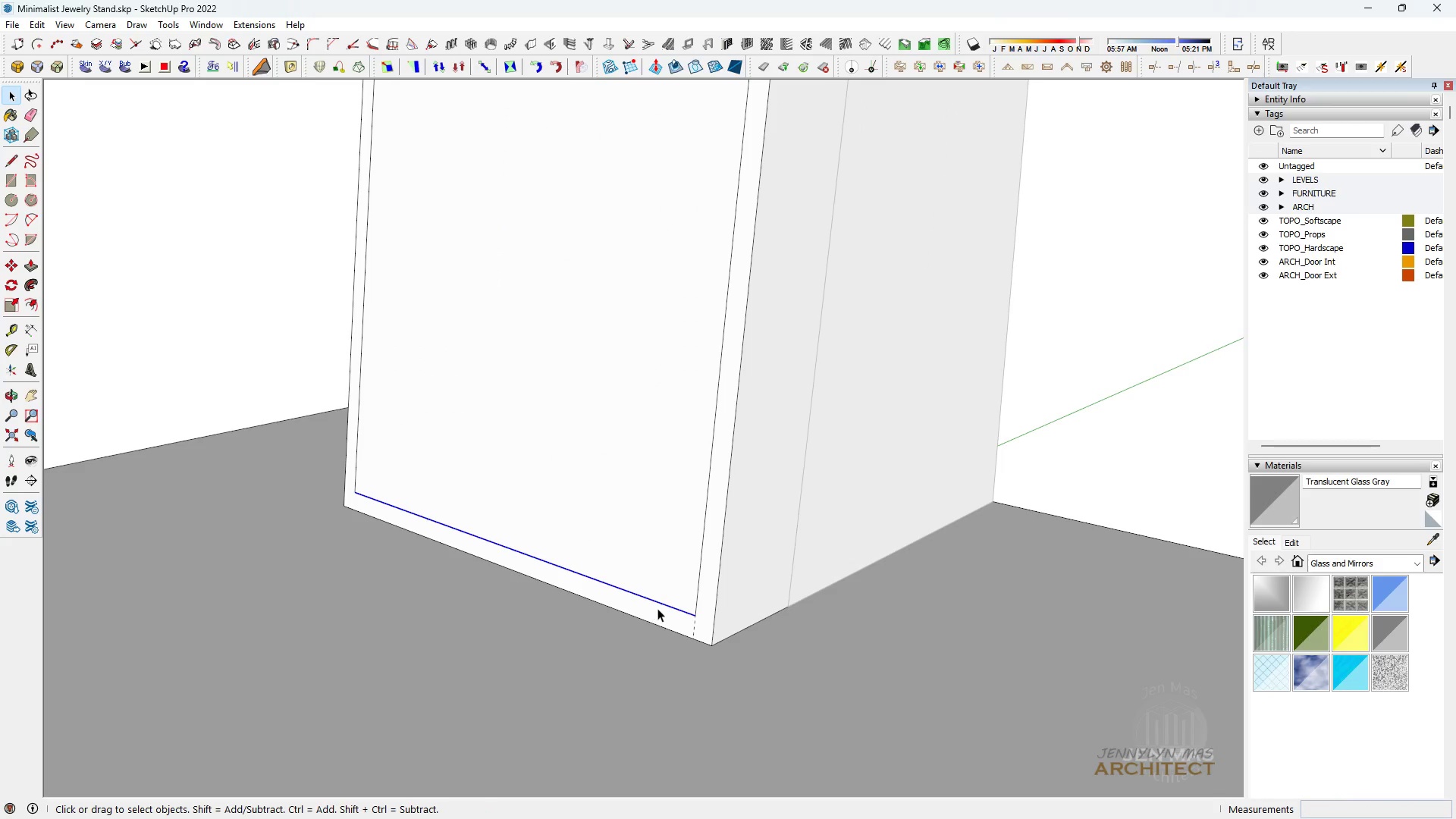 
key(Space)
 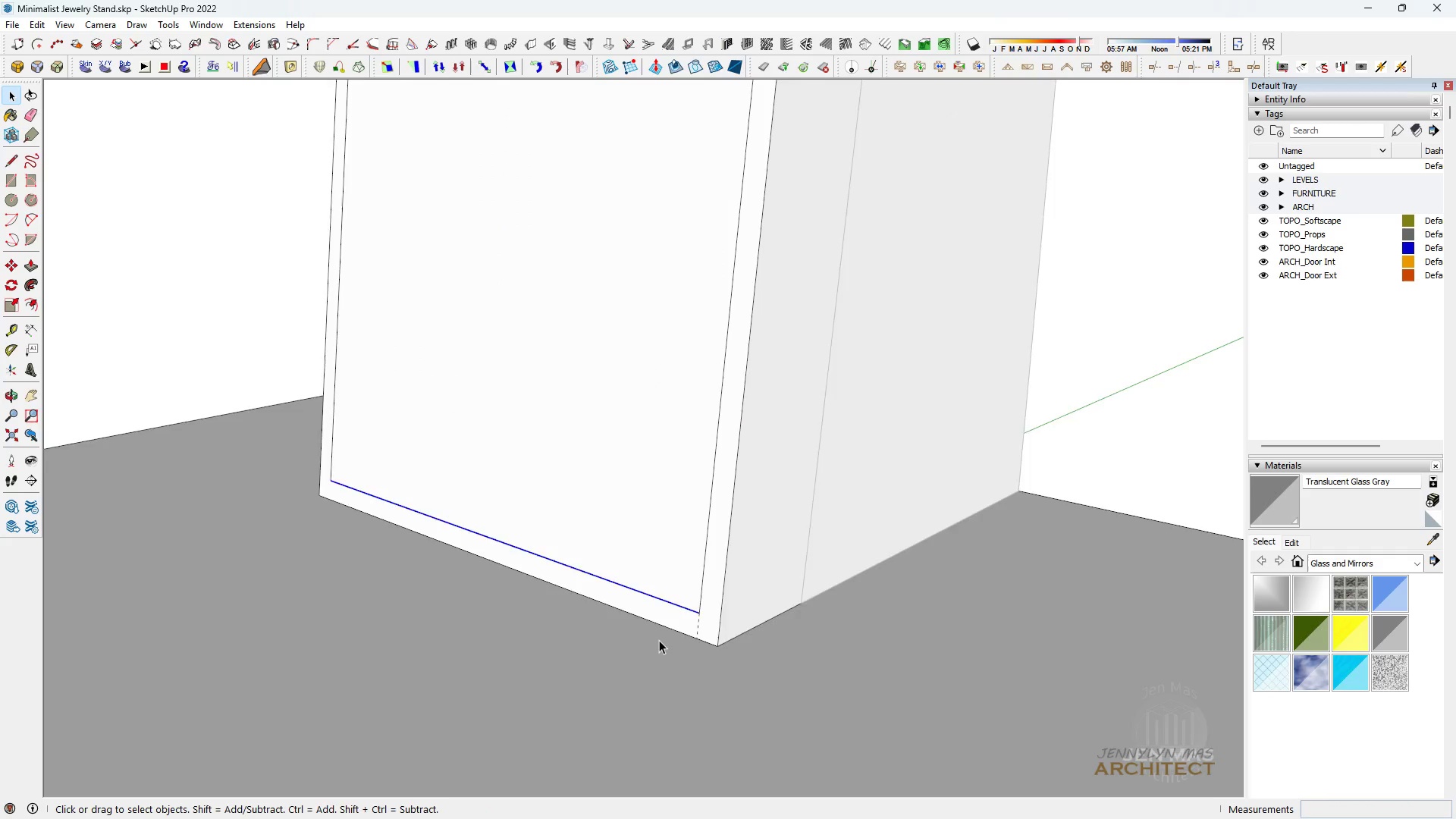 
scroll: coordinate [659, 640], scroll_direction: up, amount: 5.0
 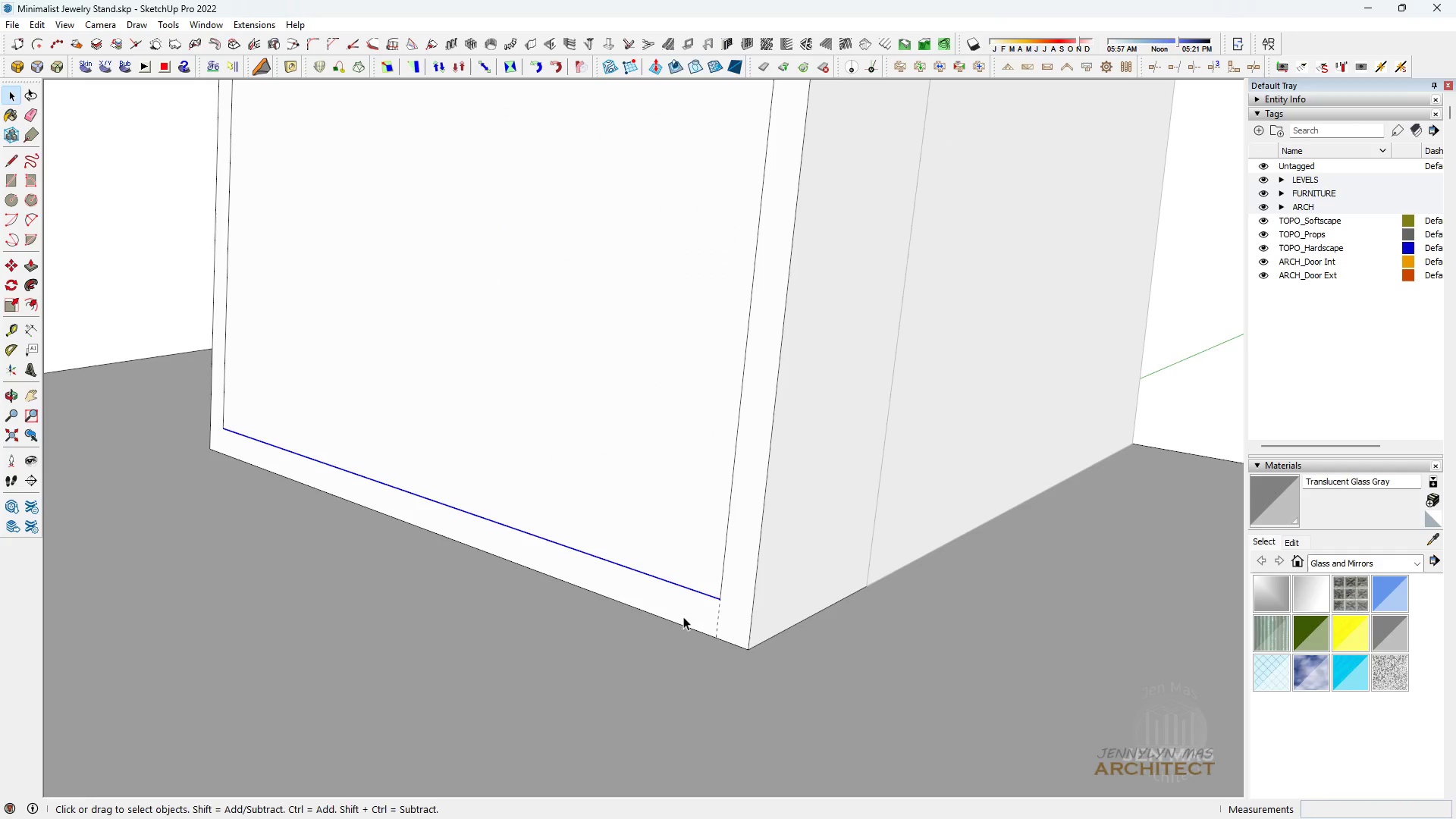 
key(M)
 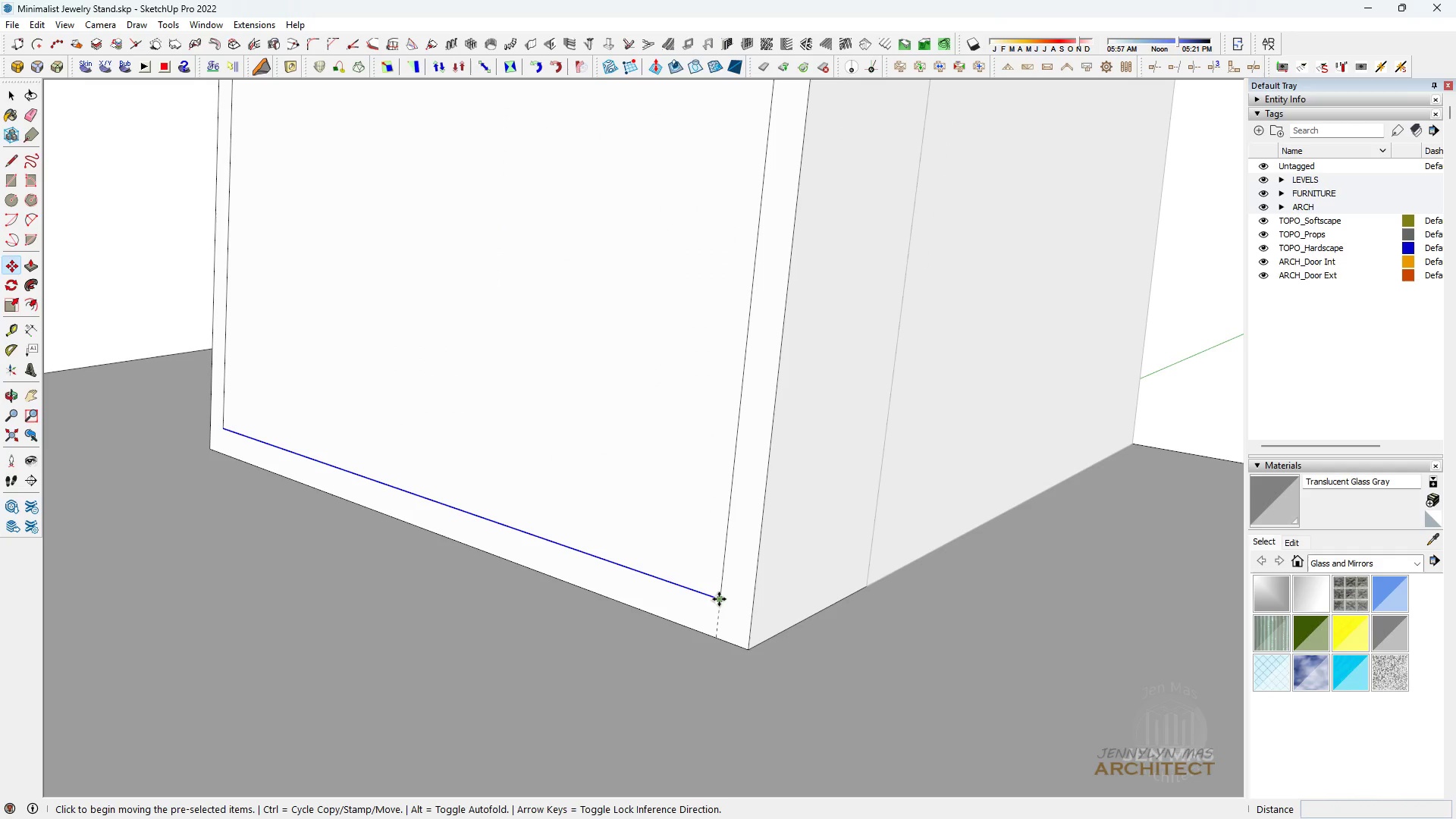 
left_click([720, 599])
 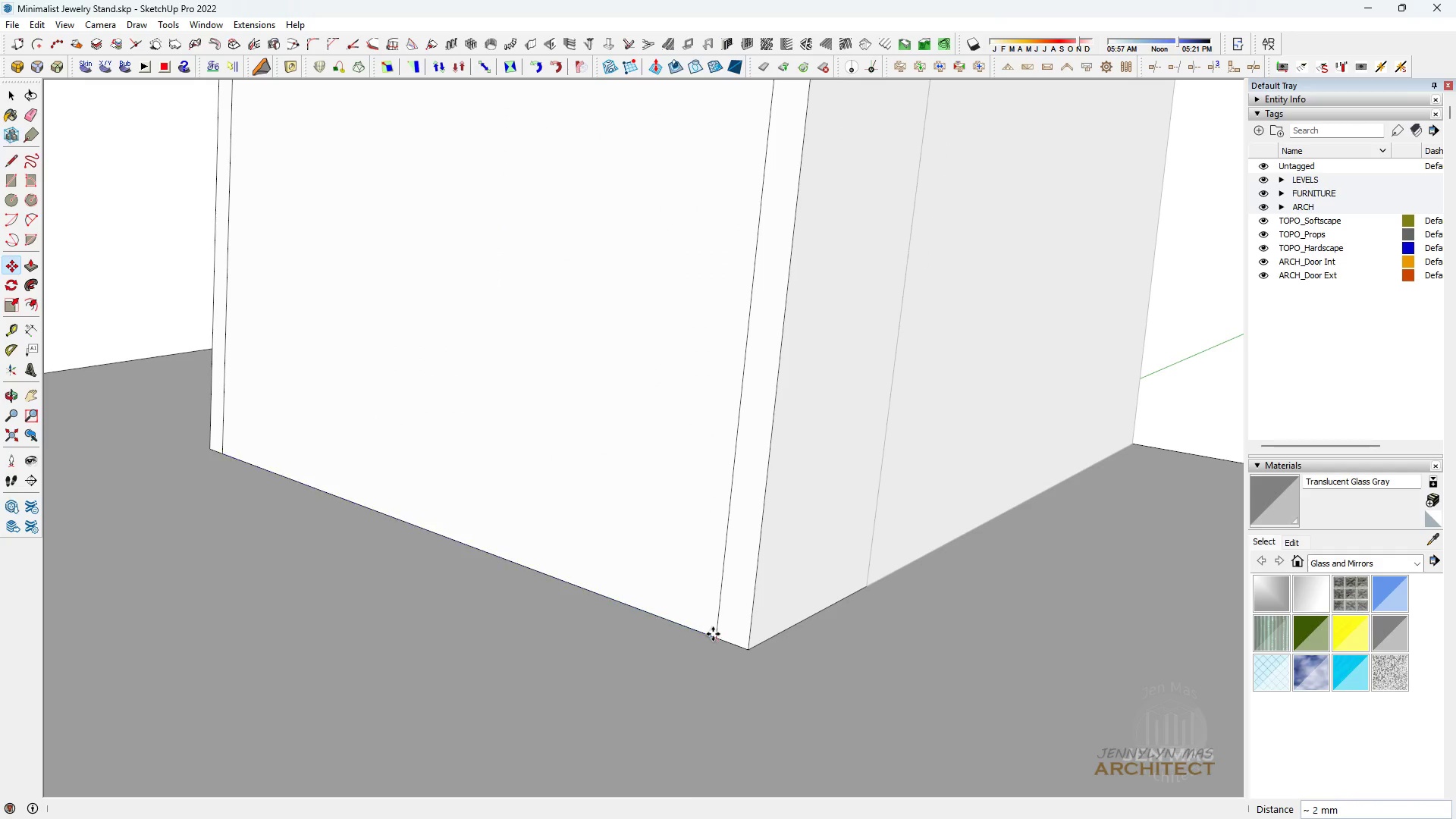 
type(hhhhhh e p)
 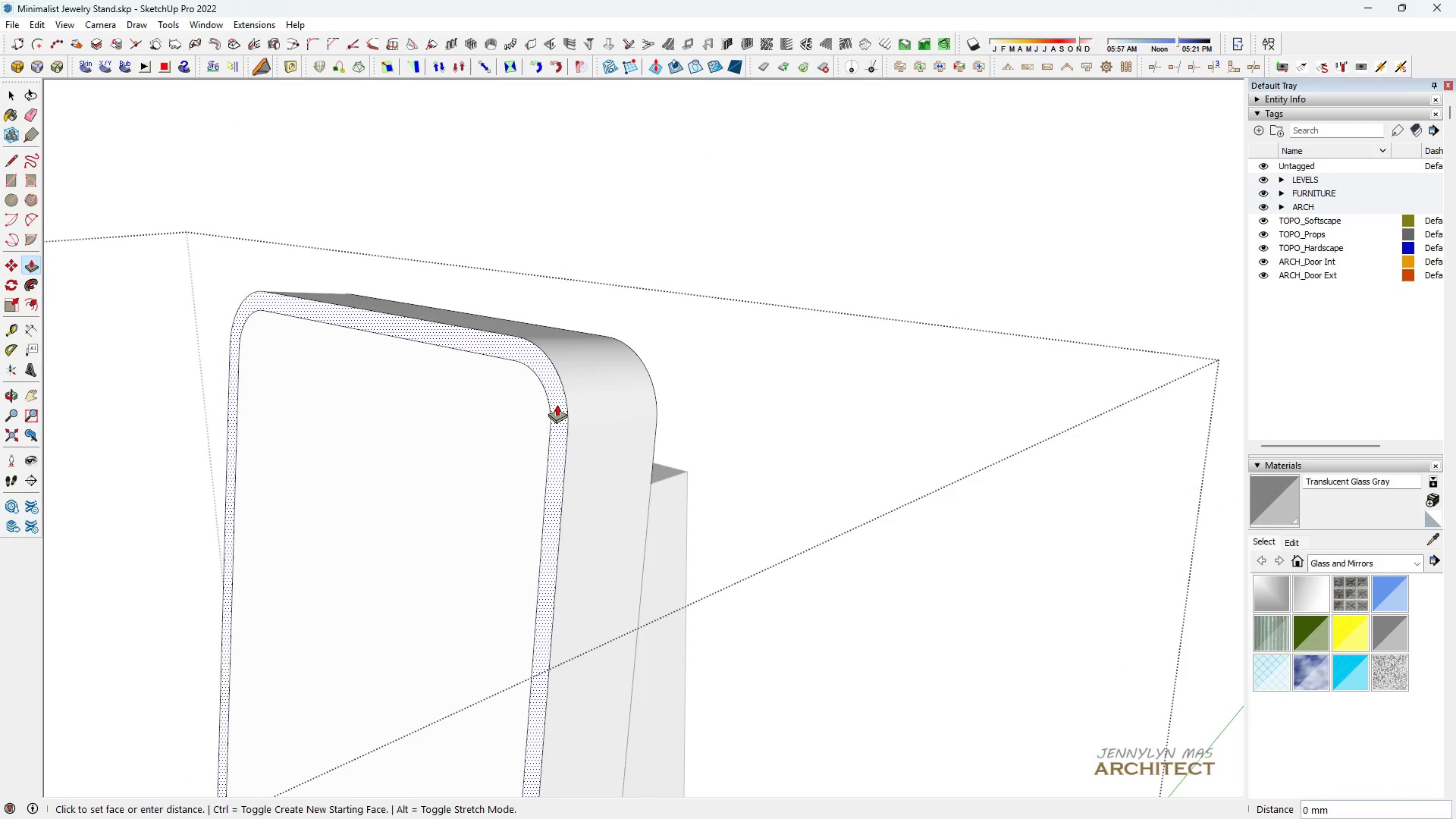 
scroll: coordinate [672, 683], scroll_direction: down, amount: 24.0
 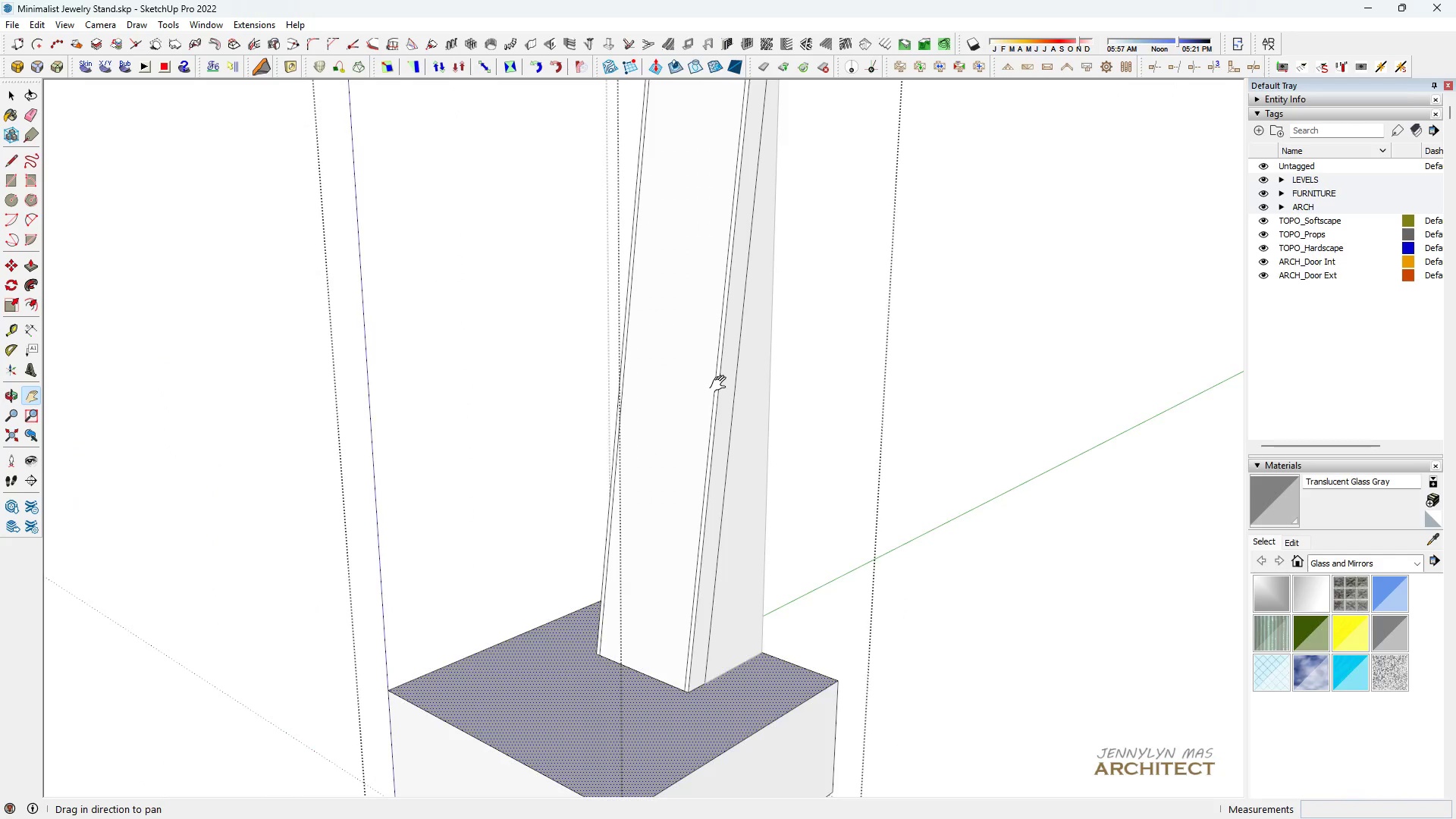 
left_click_drag(start_coordinate=[722, 392], to_coordinate=[654, 817])
 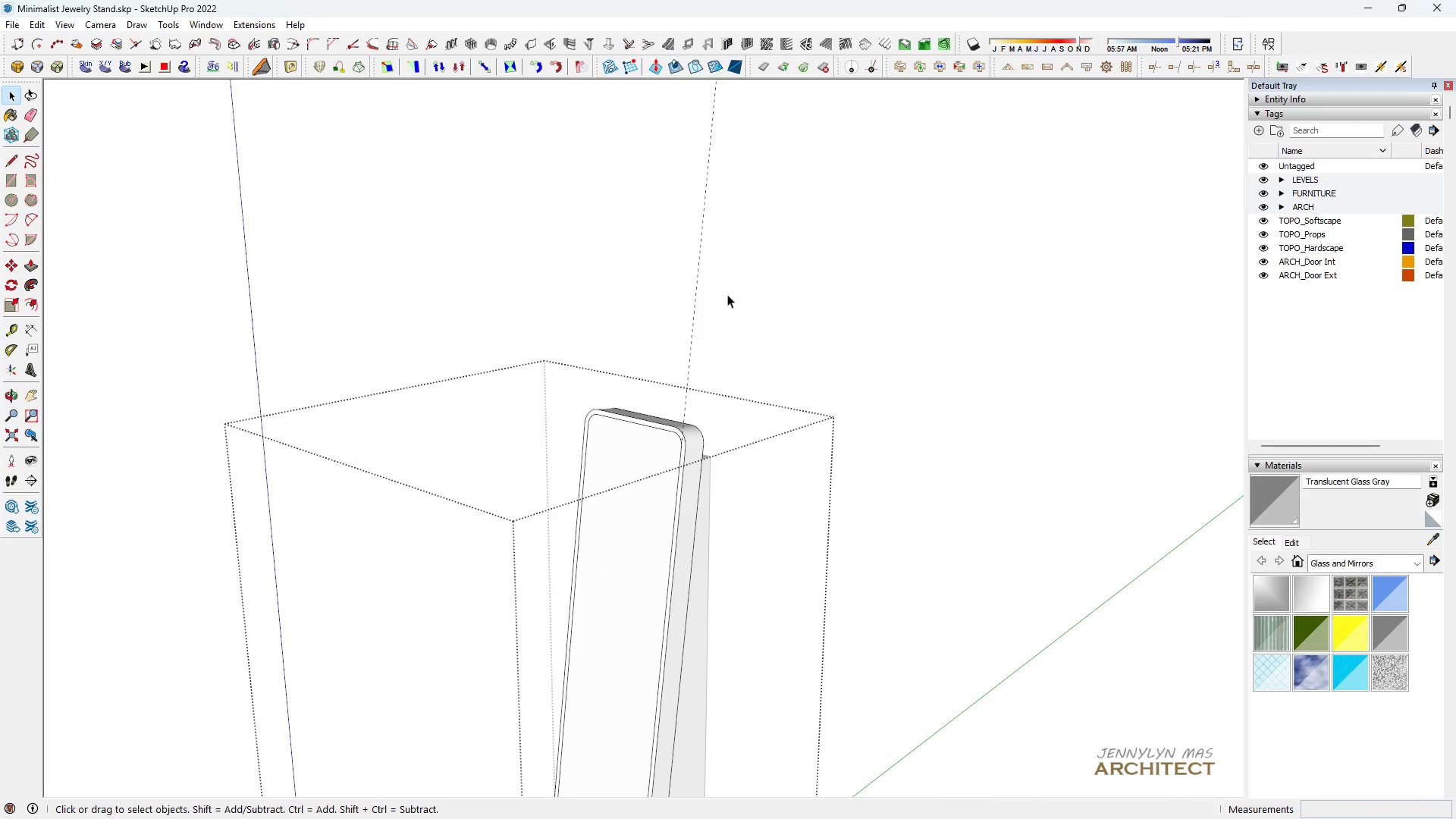 
left_click_drag(start_coordinate=[727, 293], to_coordinate=[677, 287])
 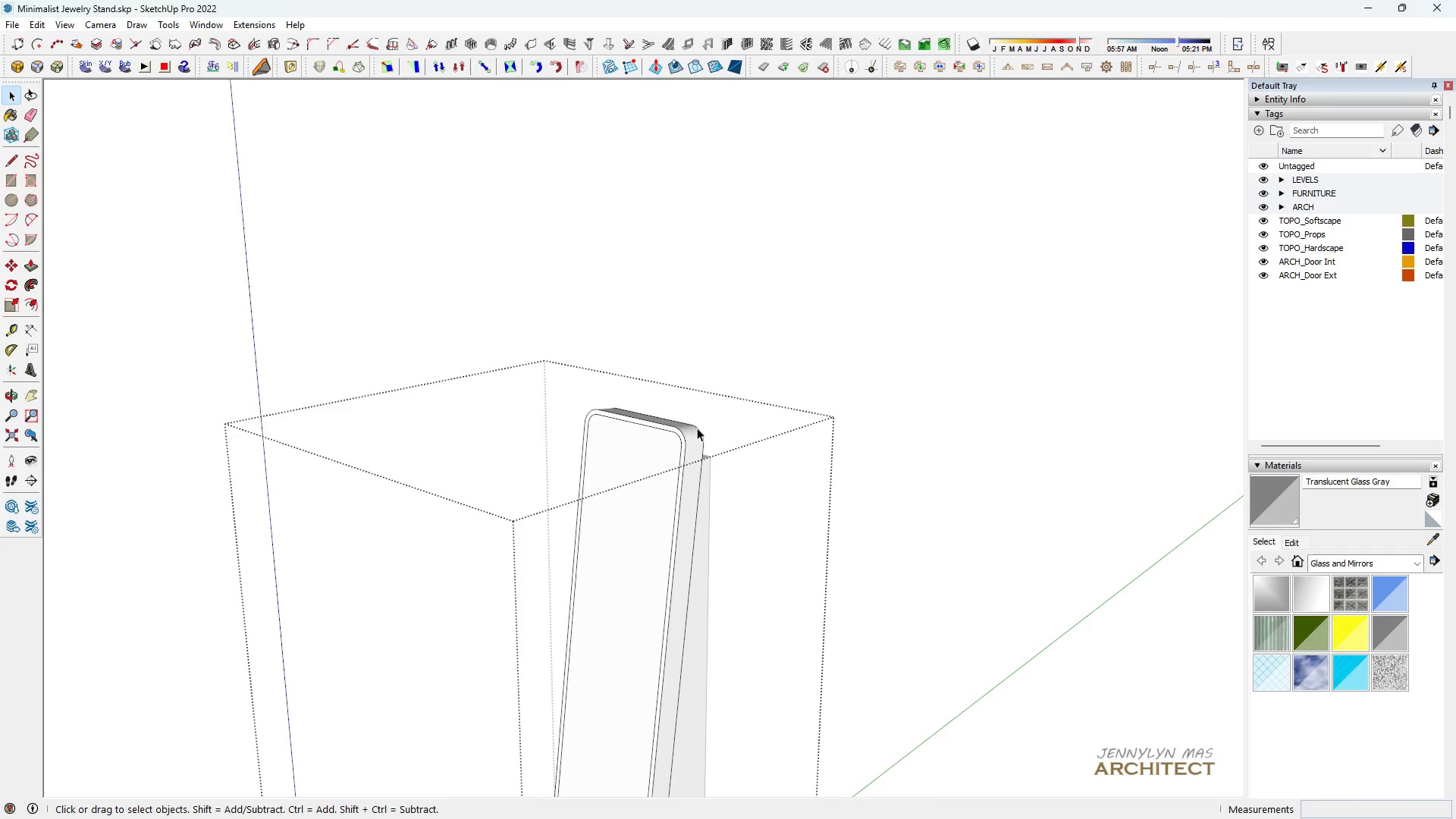 
scroll: coordinate [722, 469], scroll_direction: up, amount: 13.0
 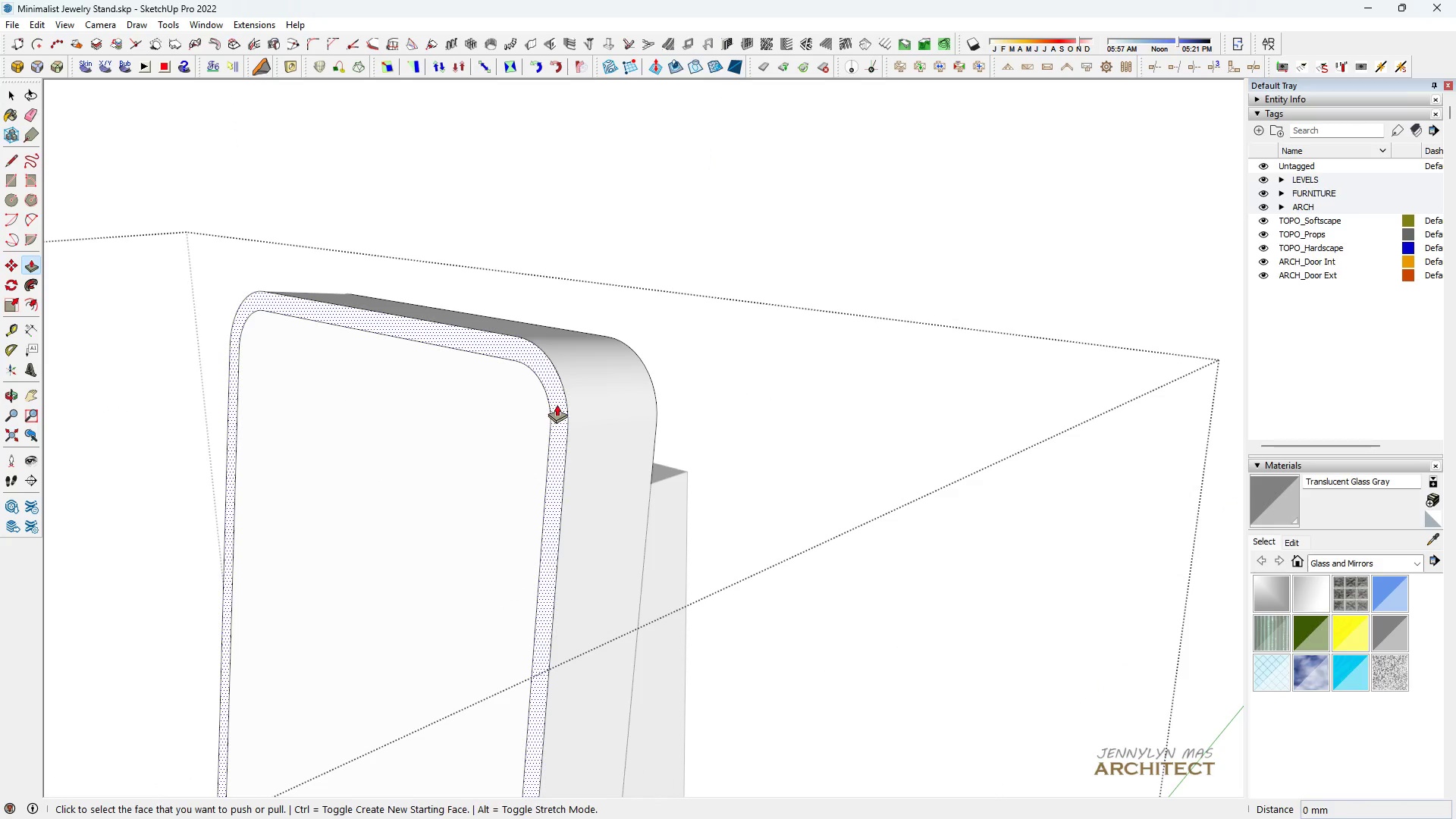 
left_click([557, 404])
 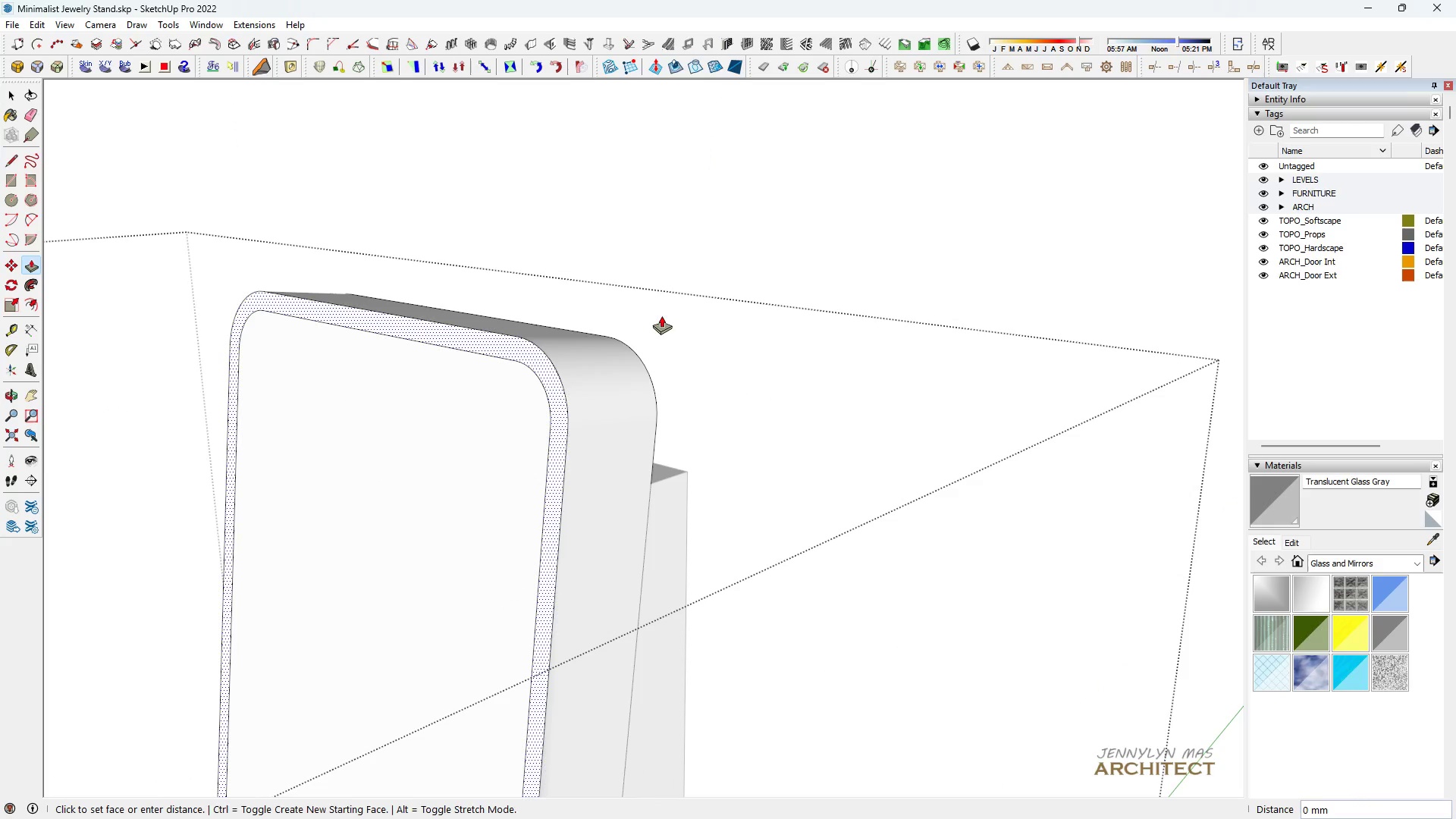 
scroll: coordinate [590, 380], scroll_direction: up, amount: 6.0
 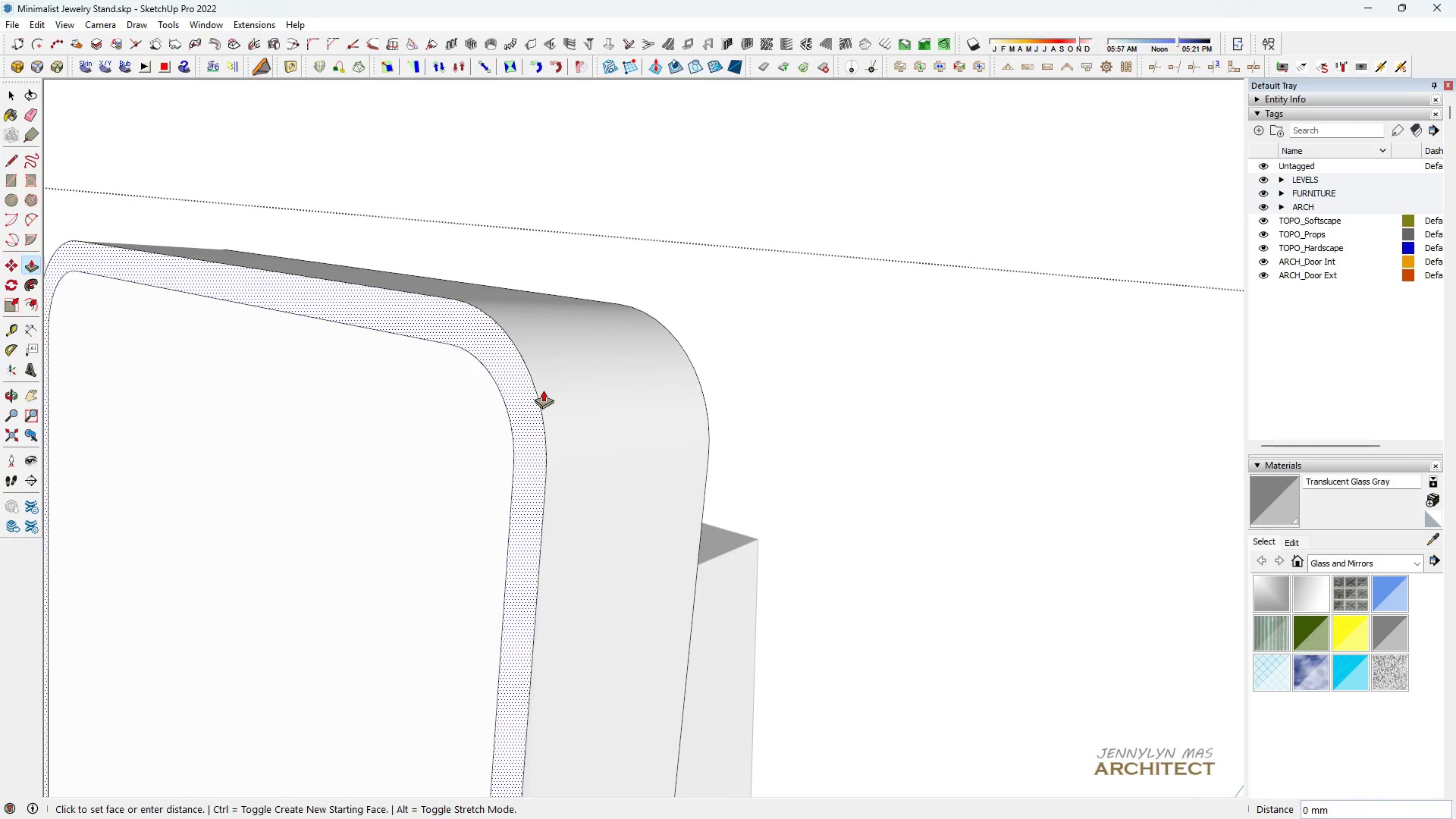 
key(Control+ControlLeft)
 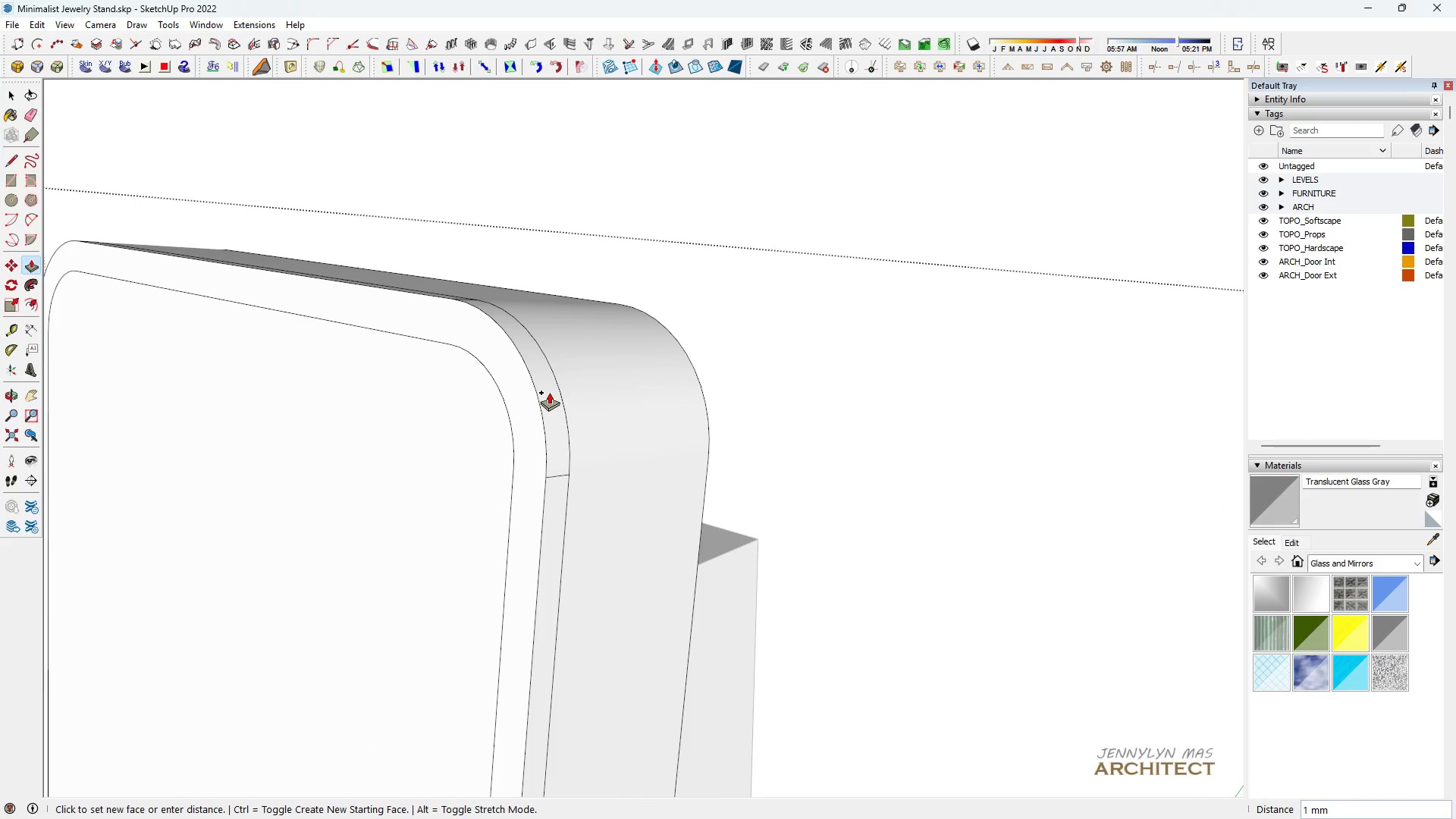 
key(1)
 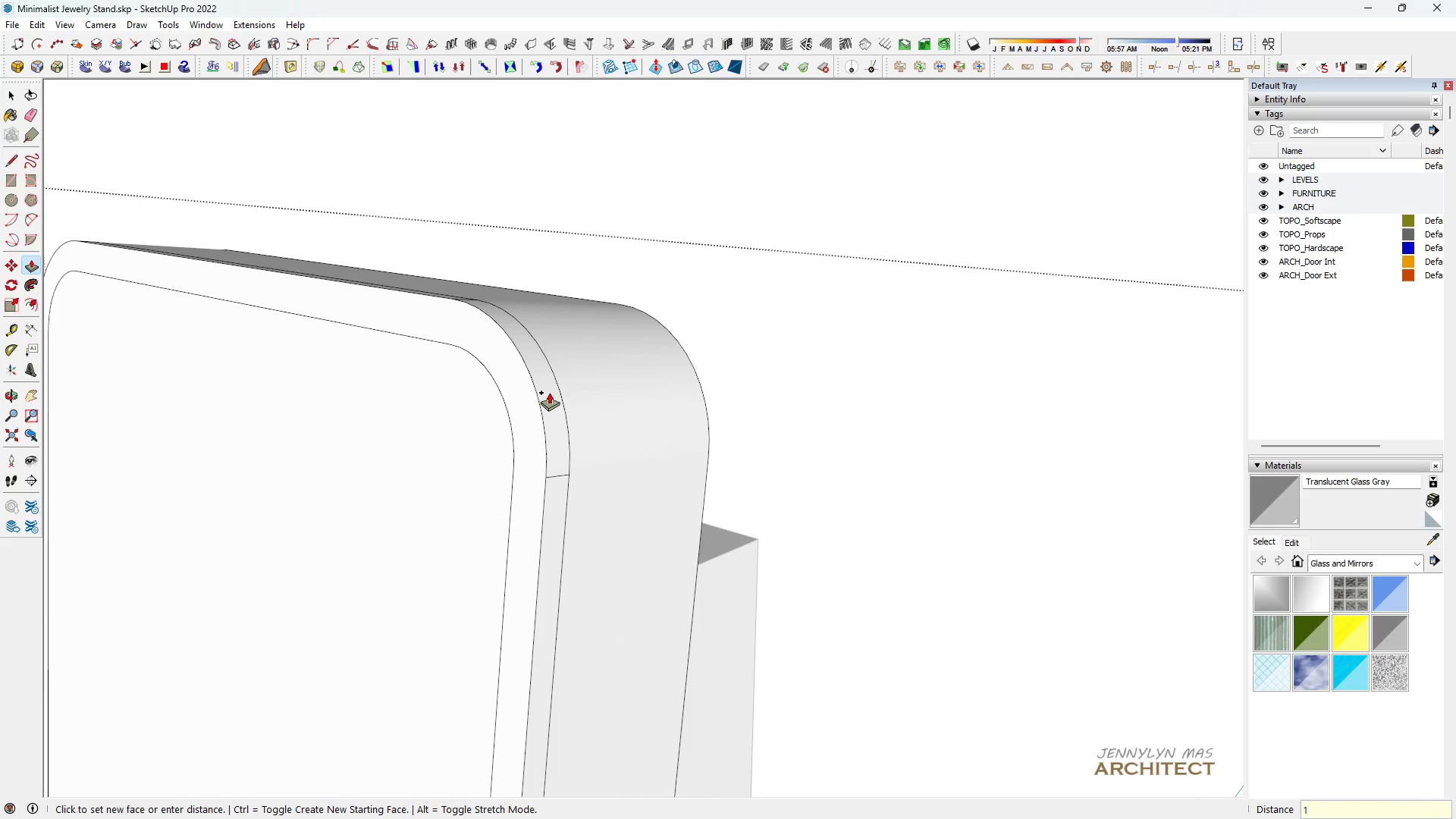 
key(Period)
 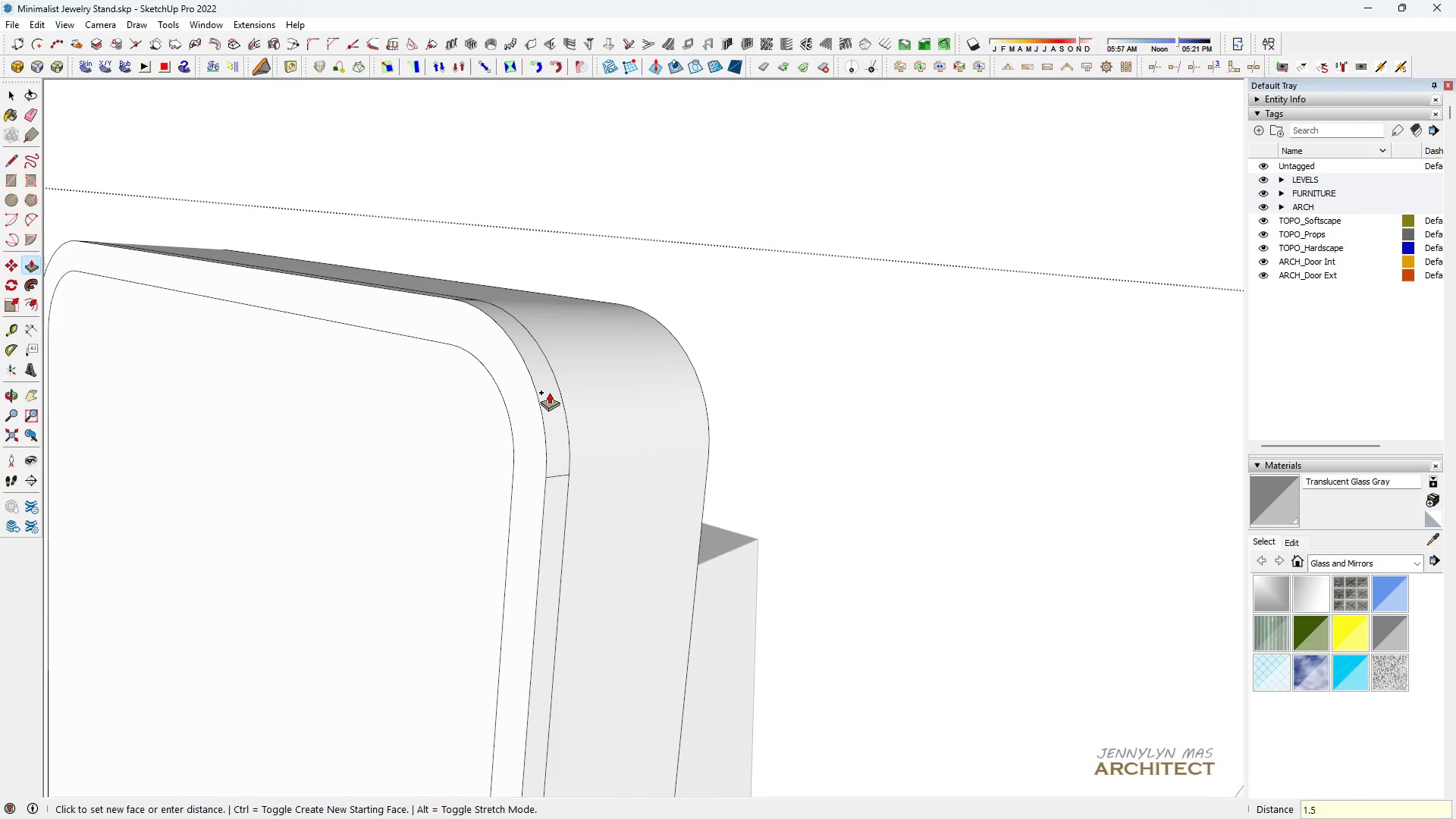 
key(5)
 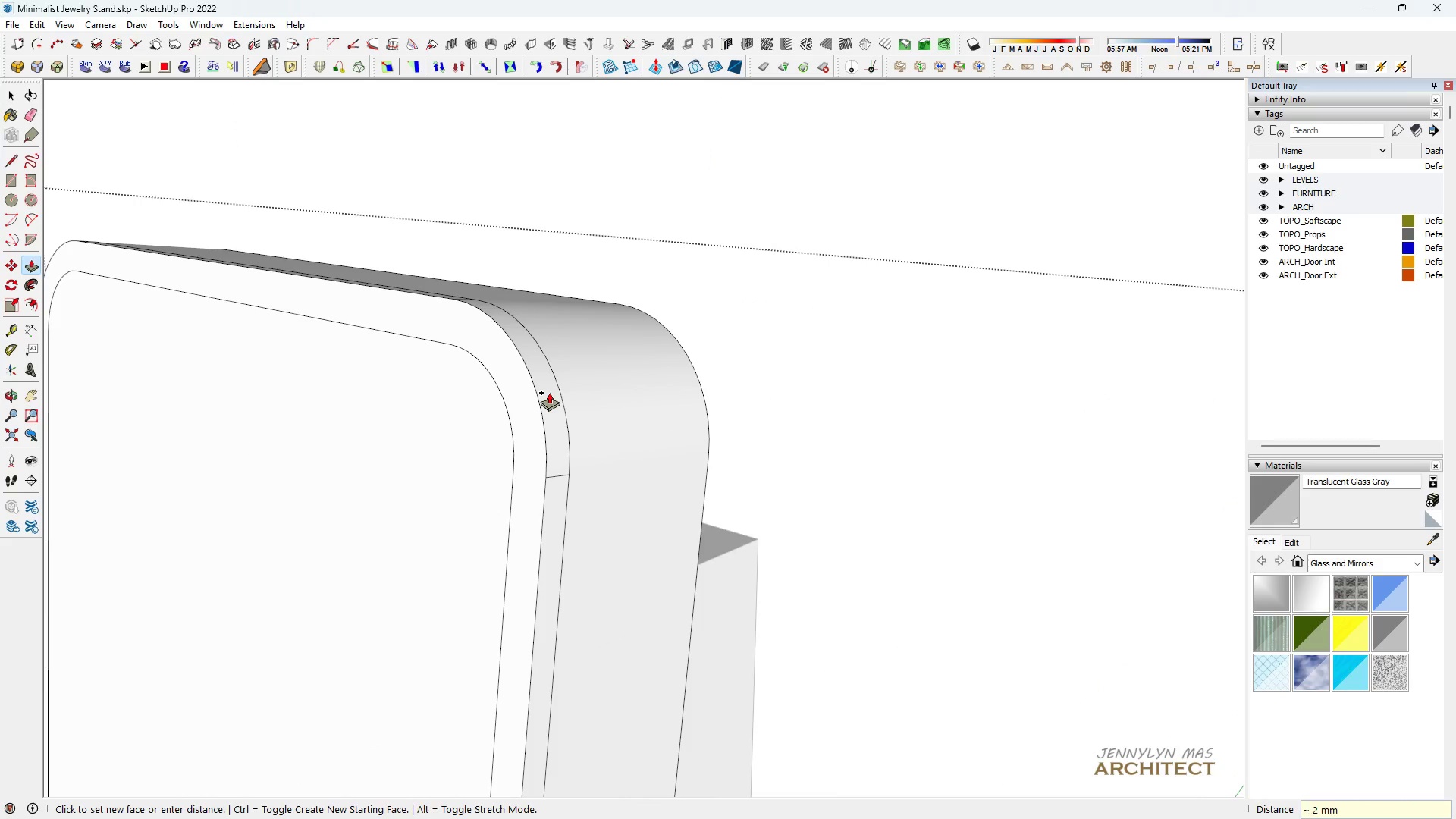 
key(Enter)
 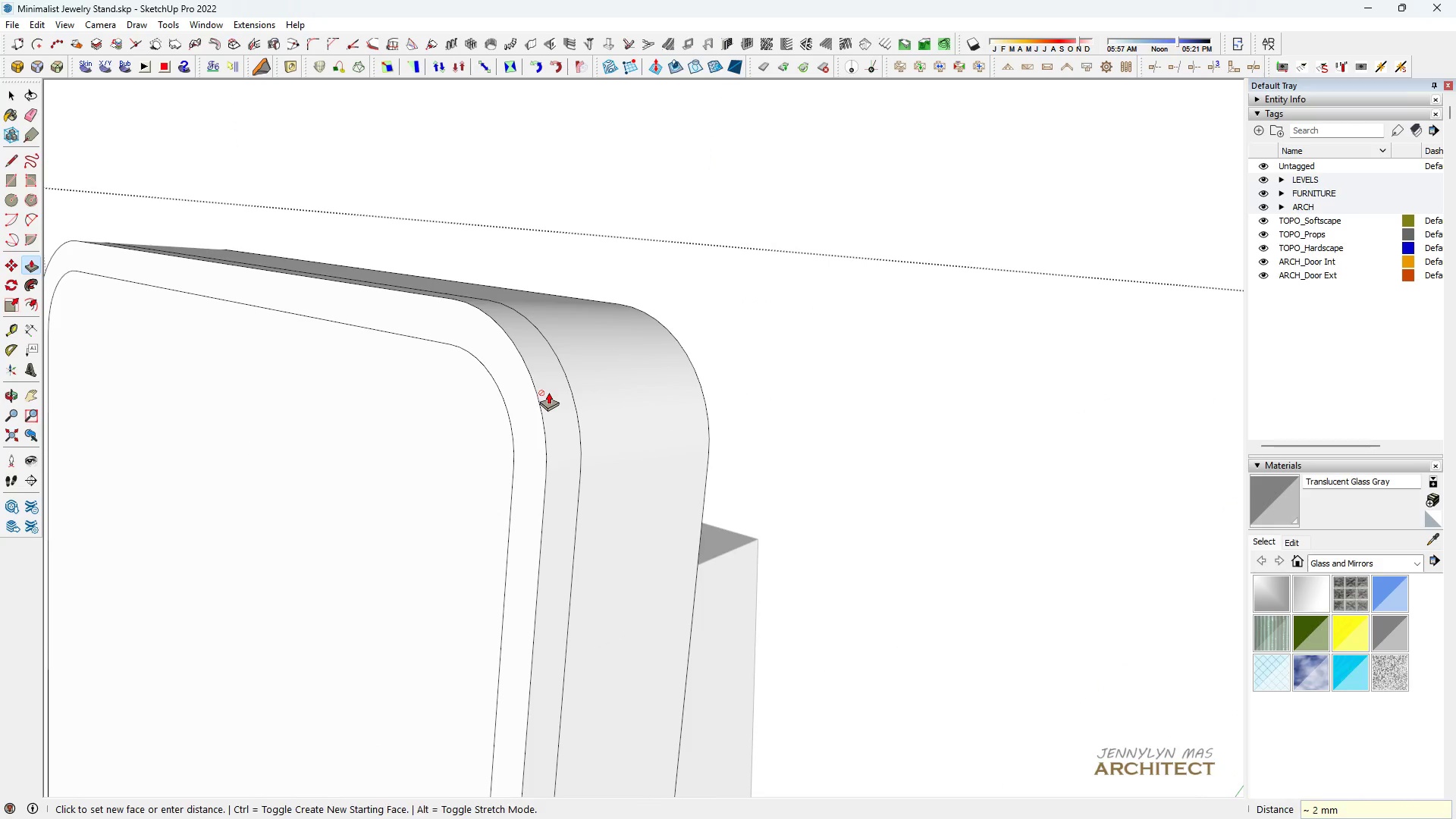 
key(Space)
 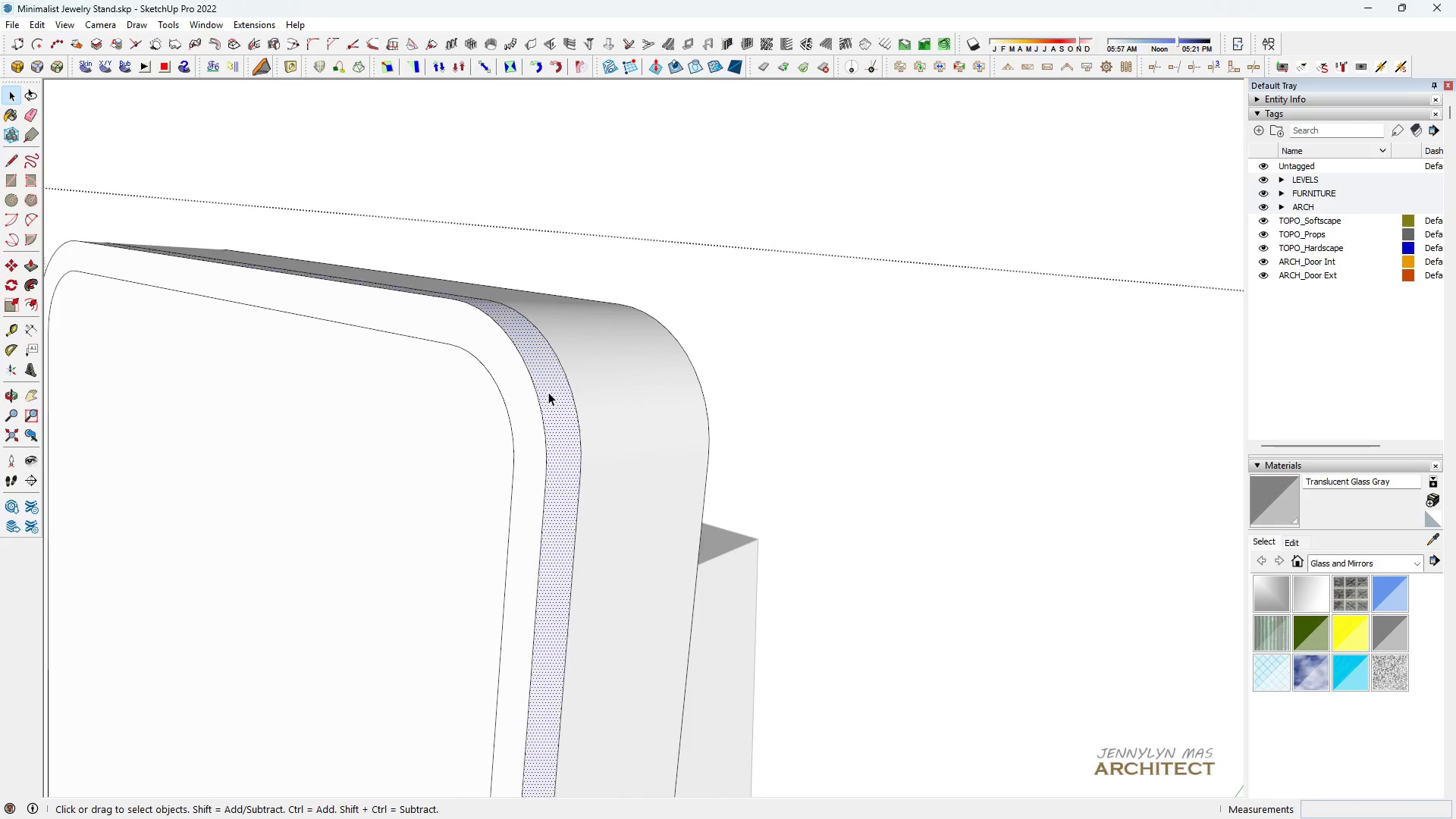 
left_click([548, 392])
 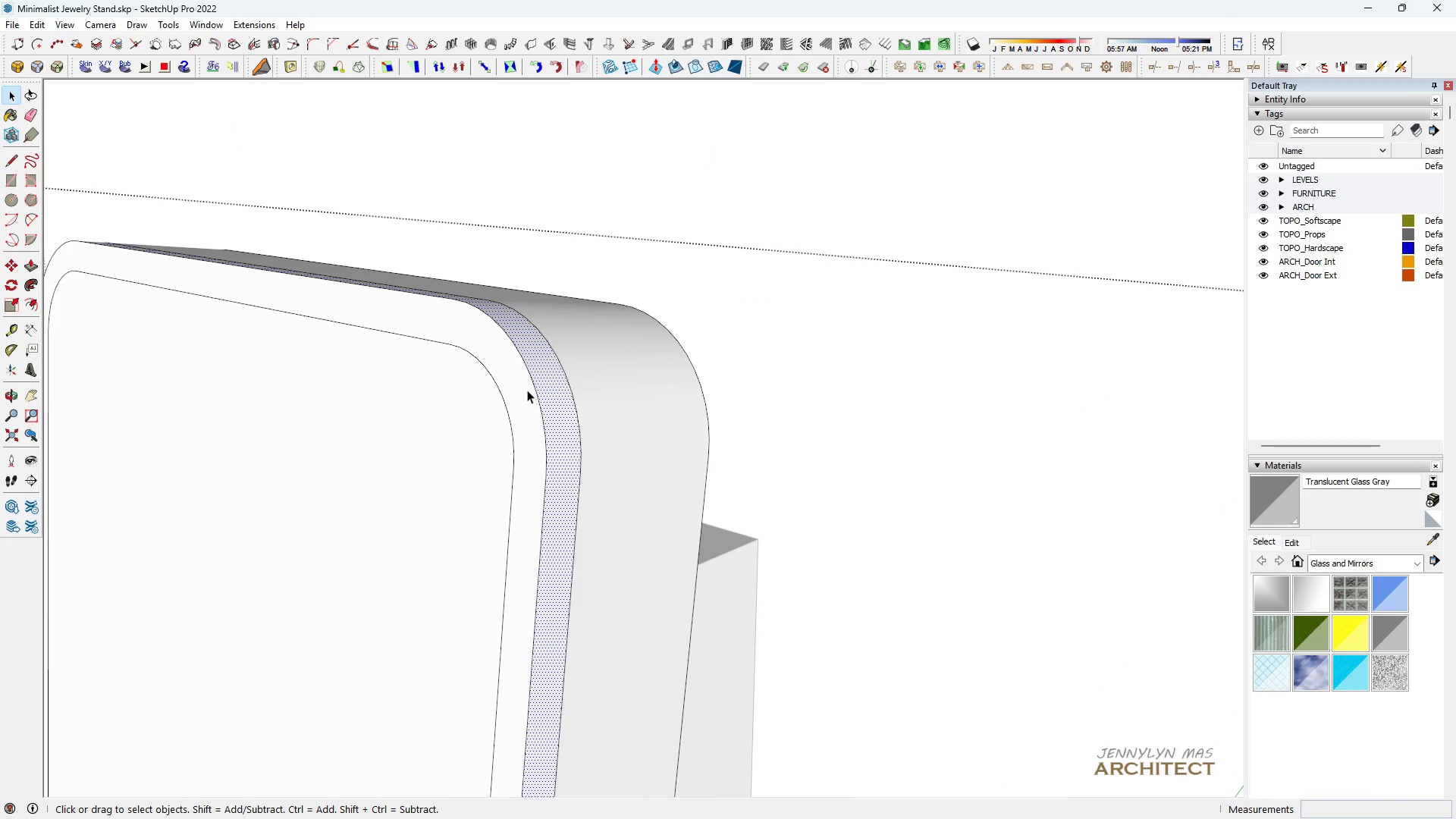 
hold_key(key=ControlLeft, duration=0.77)
left_click([521, 388])
 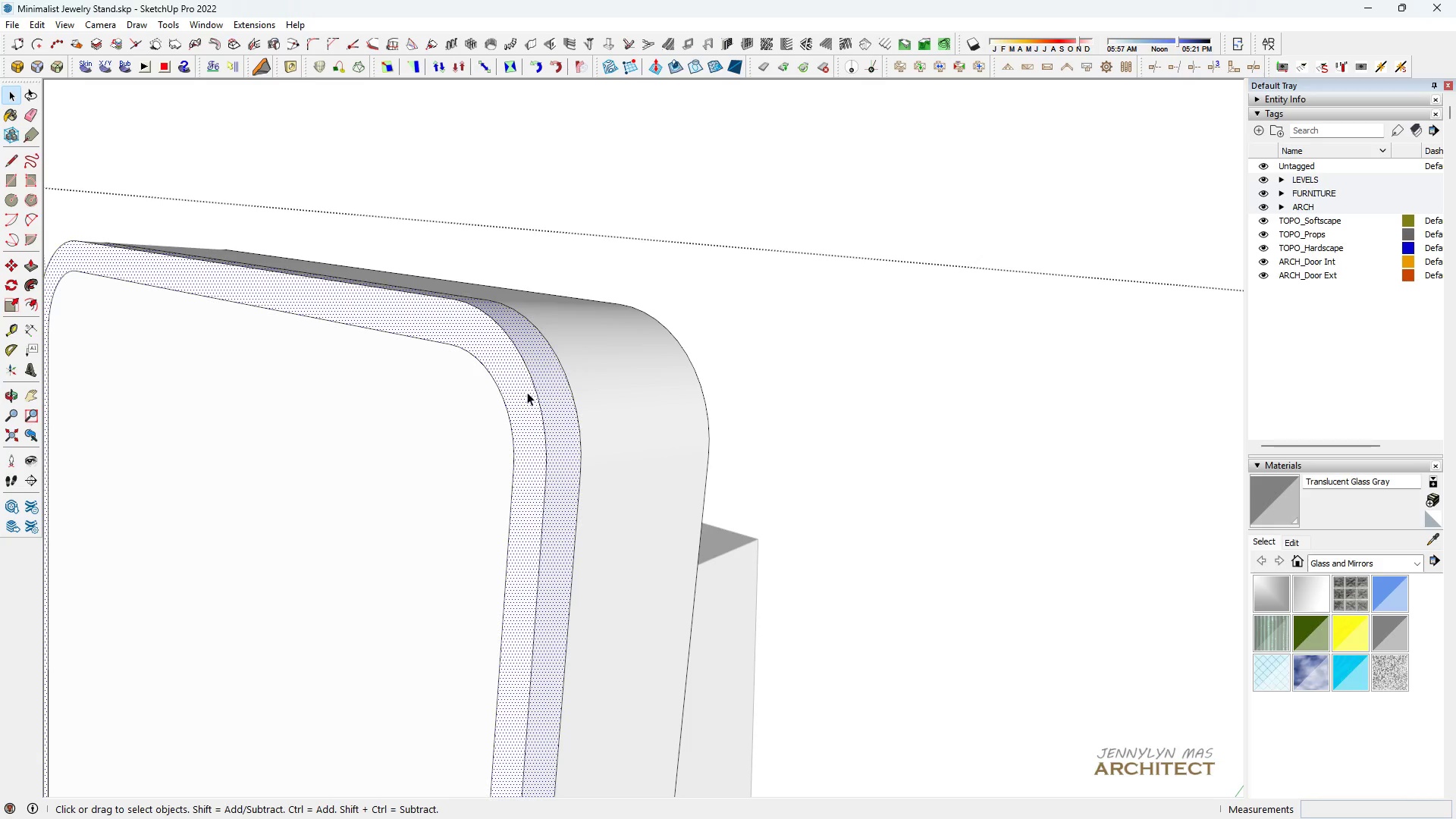 
key(E)
 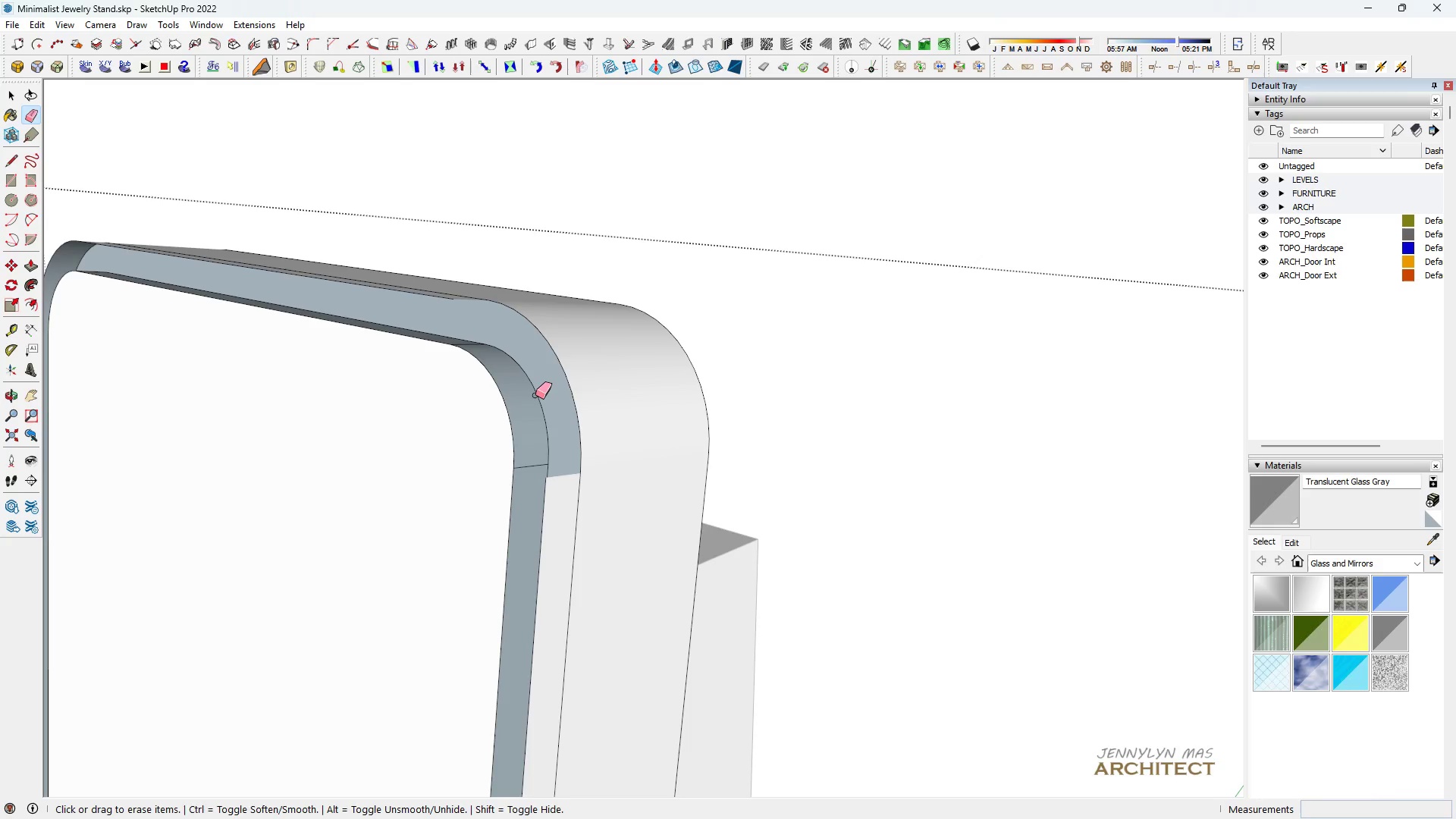 
scroll: coordinate [535, 398], scroll_direction: down, amount: 4.0
 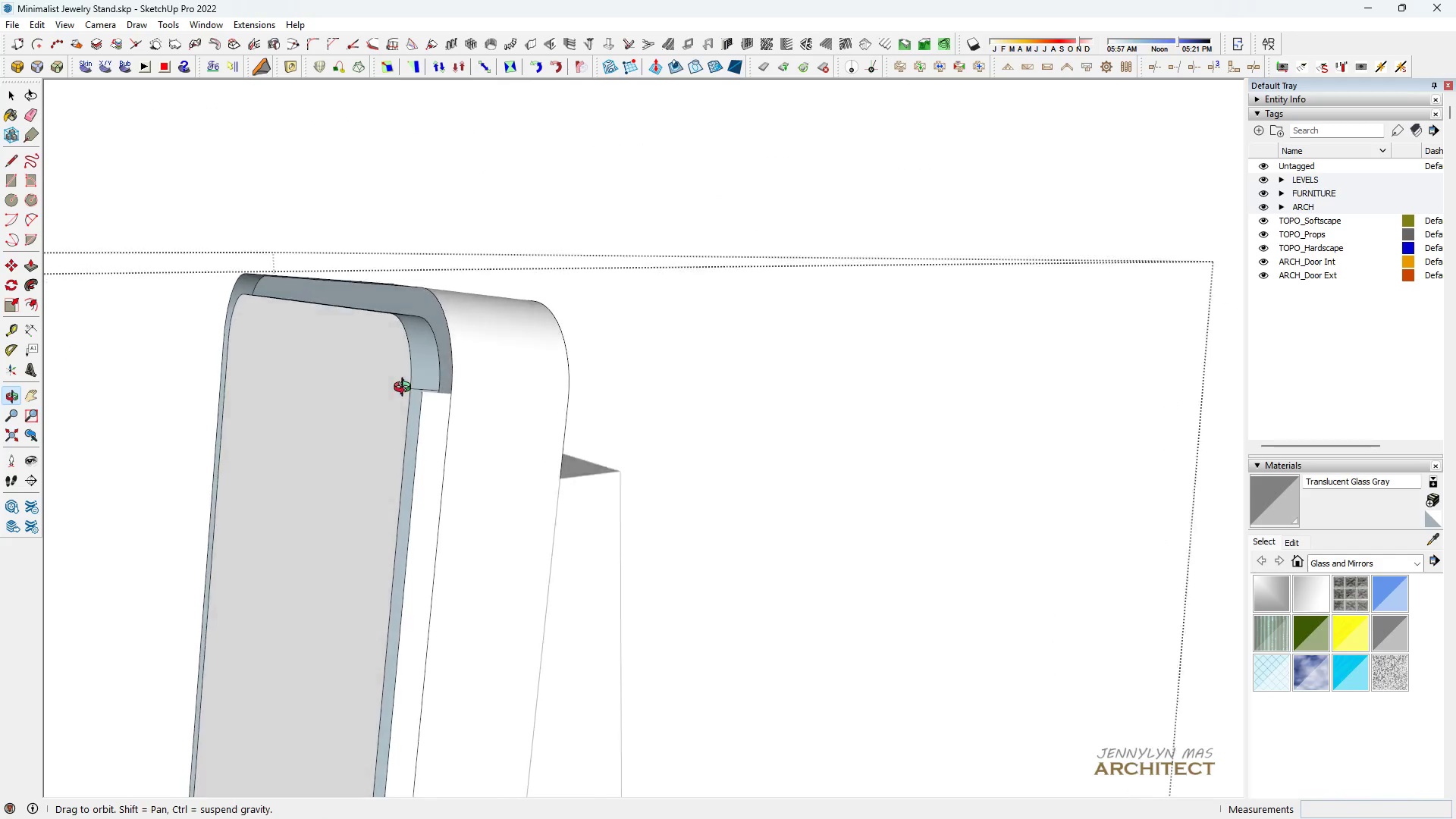 
scroll: coordinate [445, 419], scroll_direction: up, amount: 7.0
 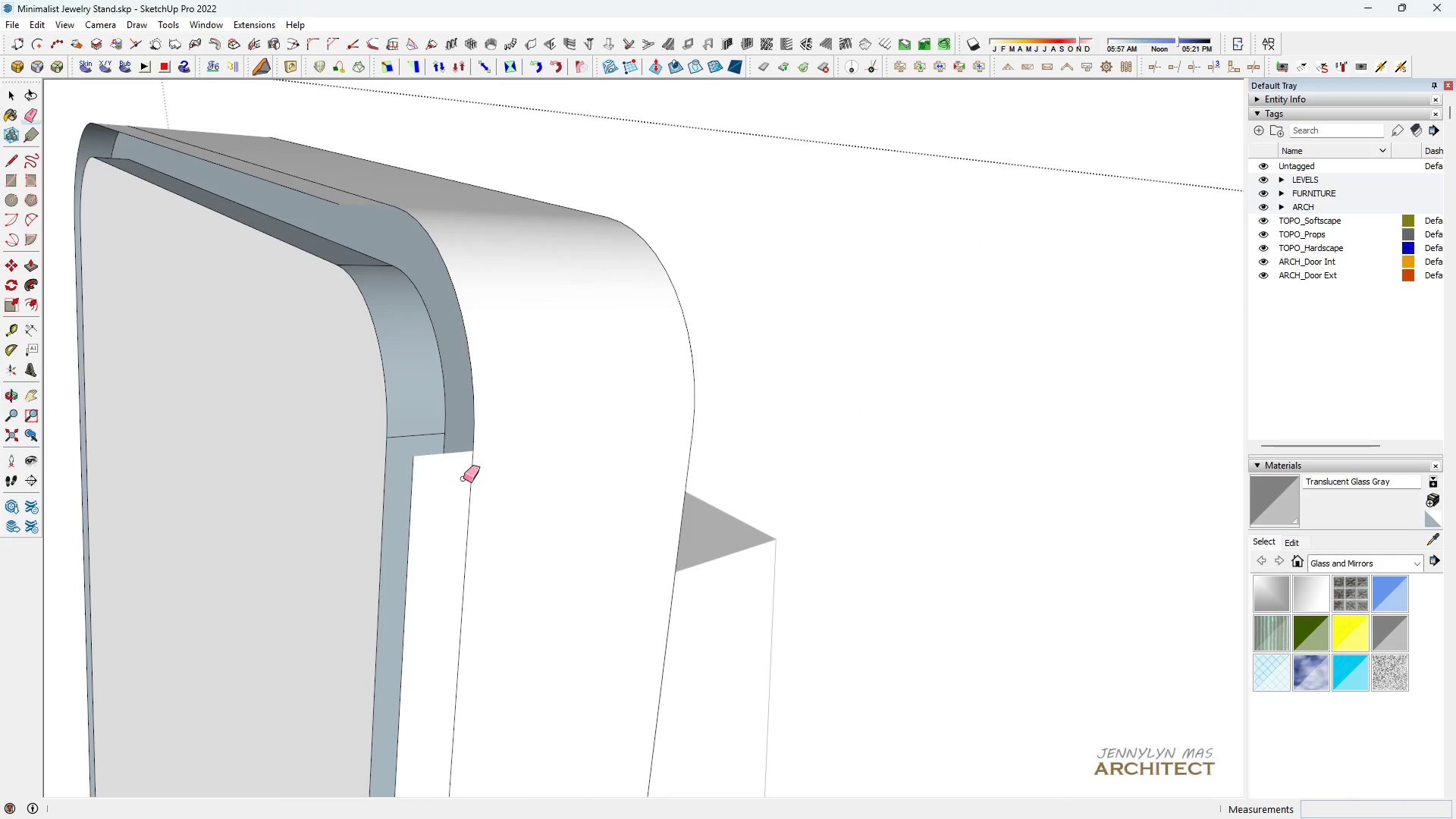 
key(Control+ControlLeft)
 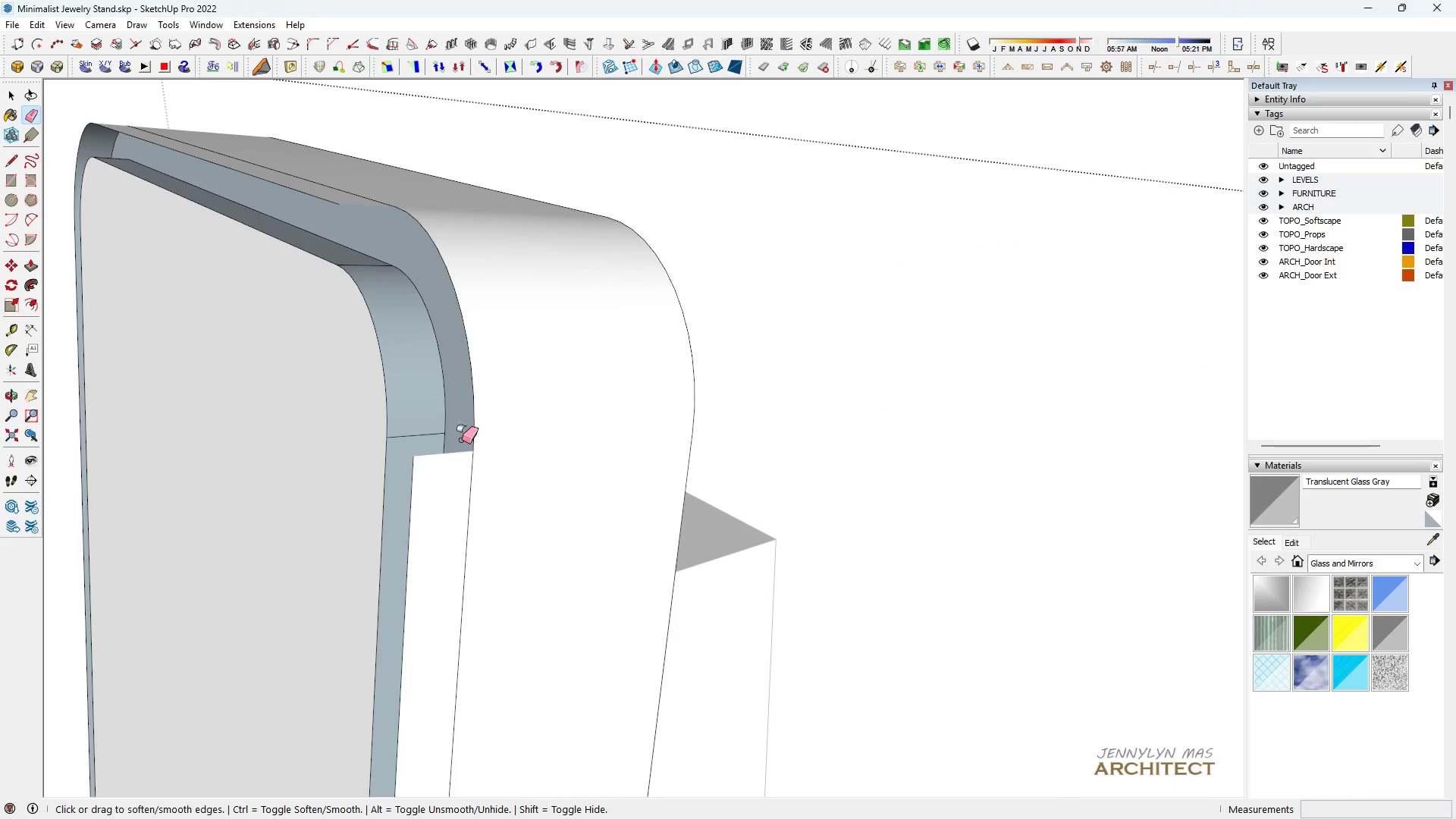 
key(Control+Z)
 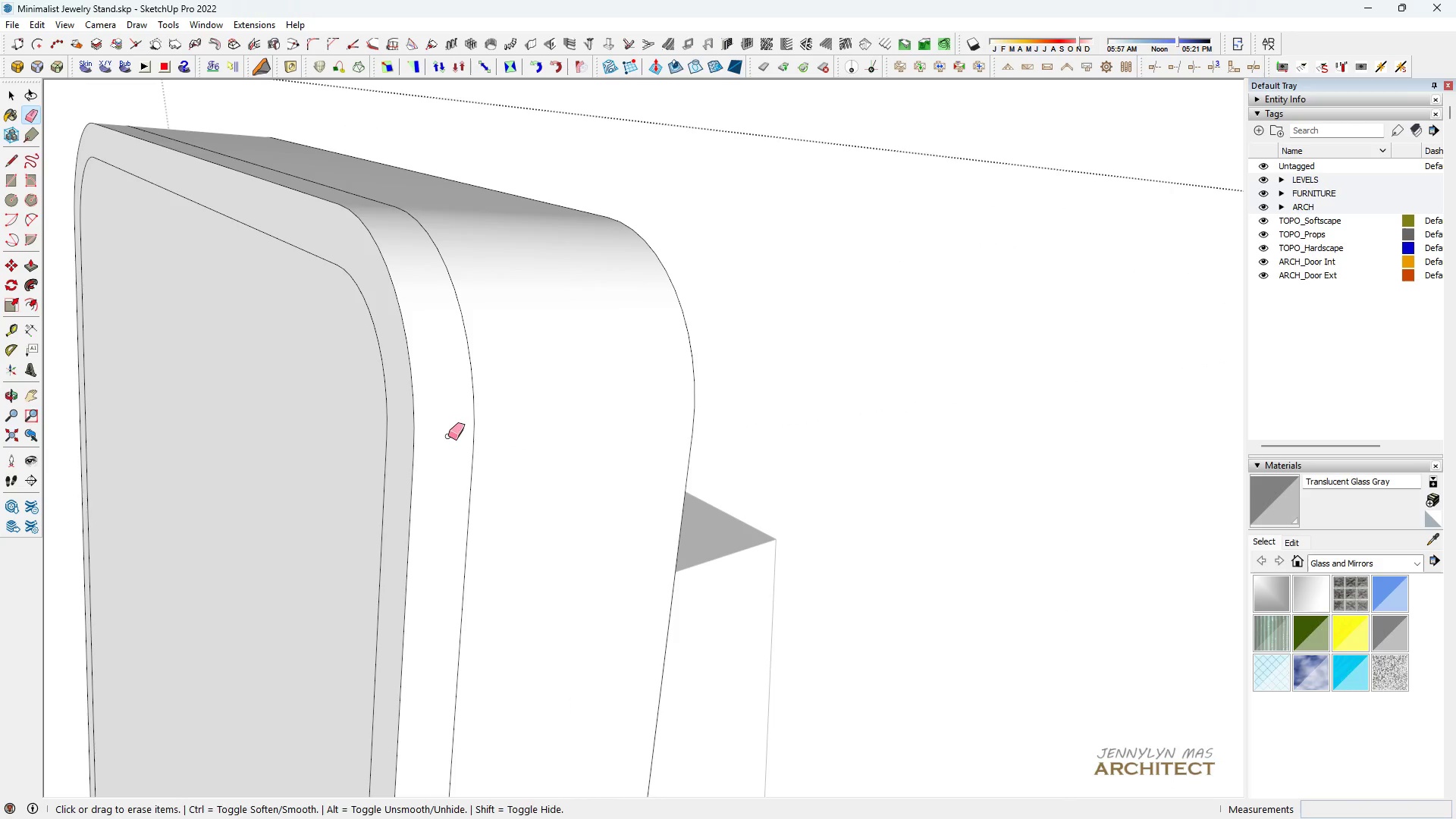 
key(Space)
 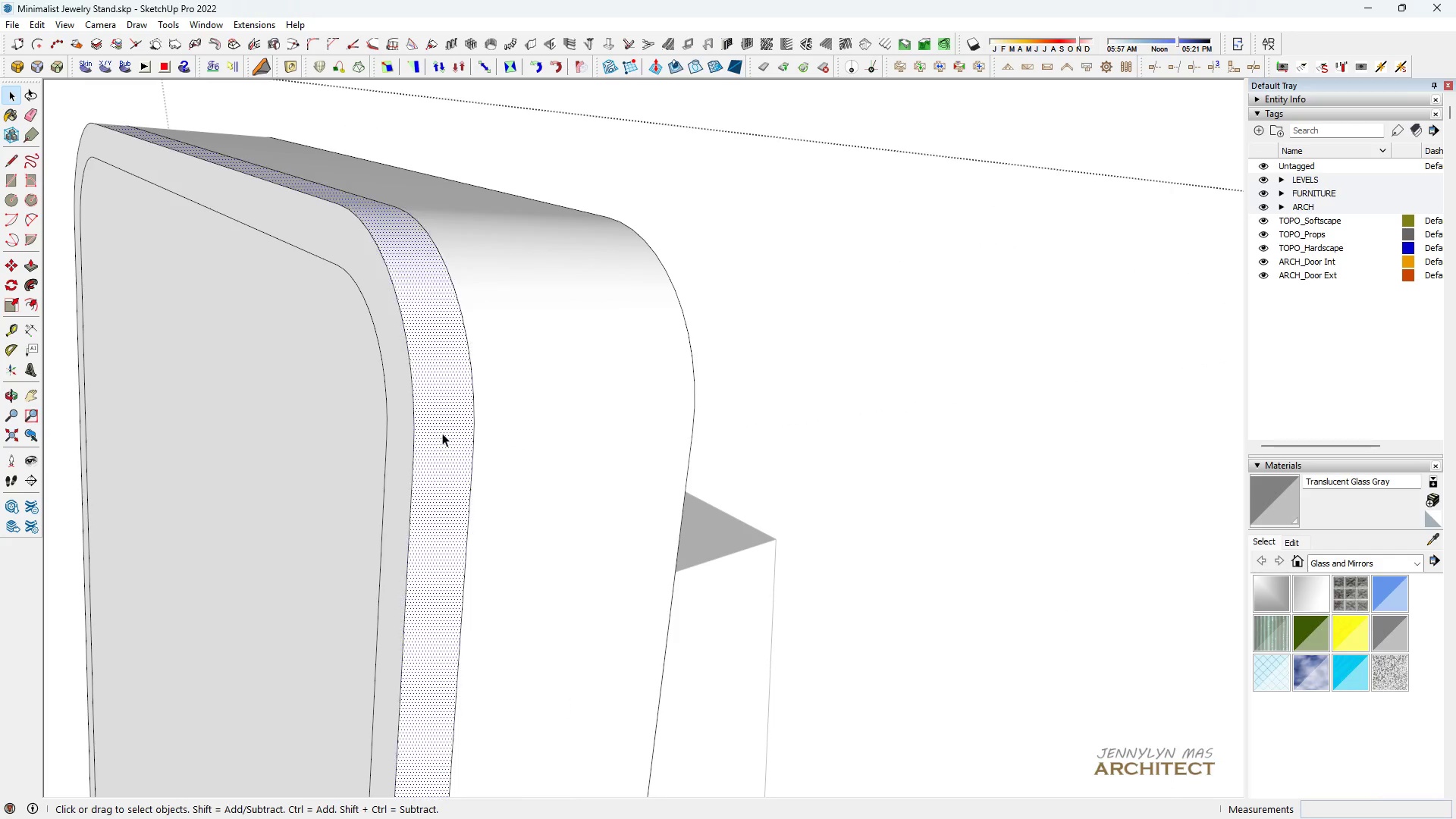 
double_click([442, 433])
 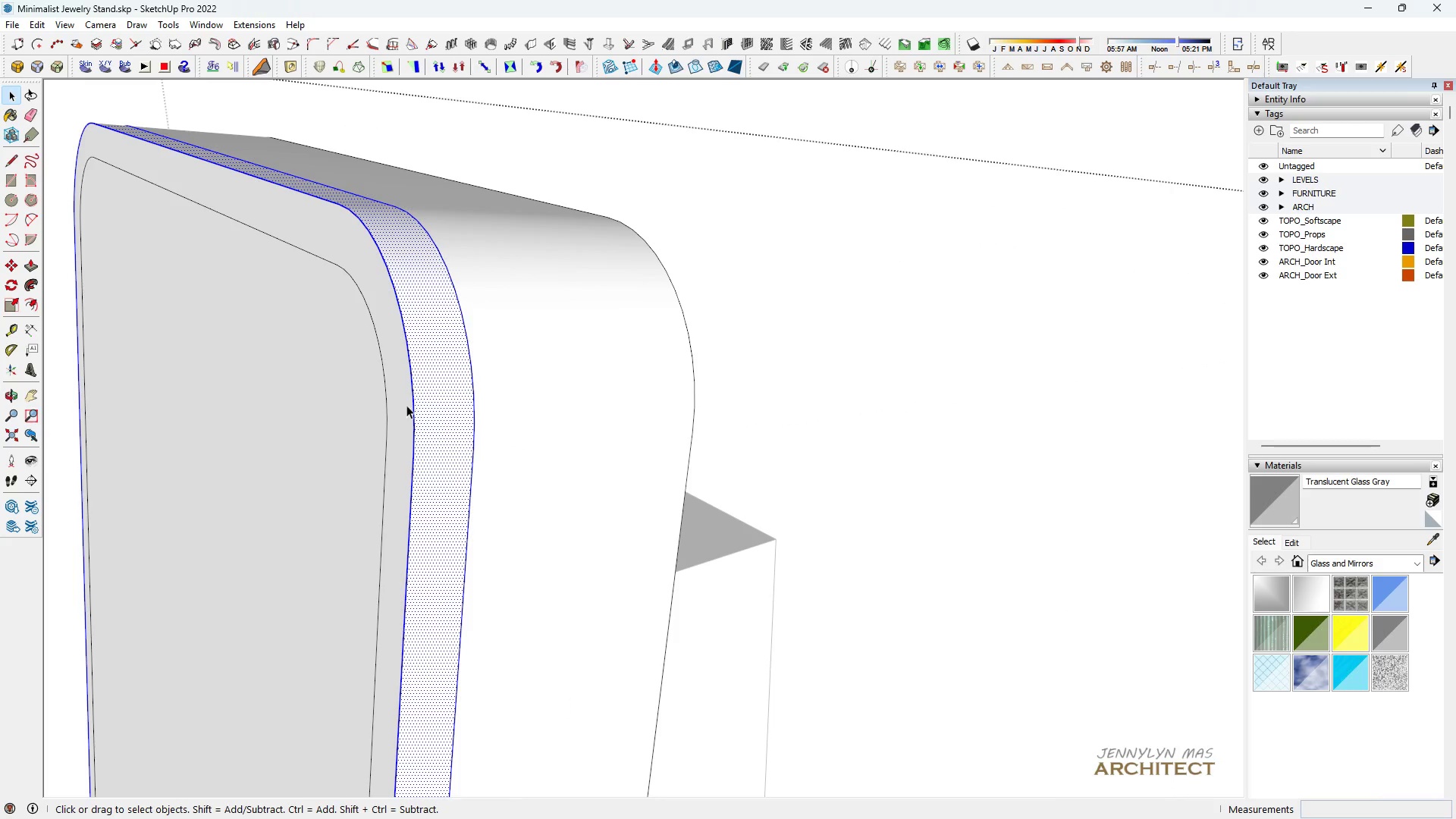 
hold_key(key=ControlLeft, duration=1.02)
triple_click([403, 403])
 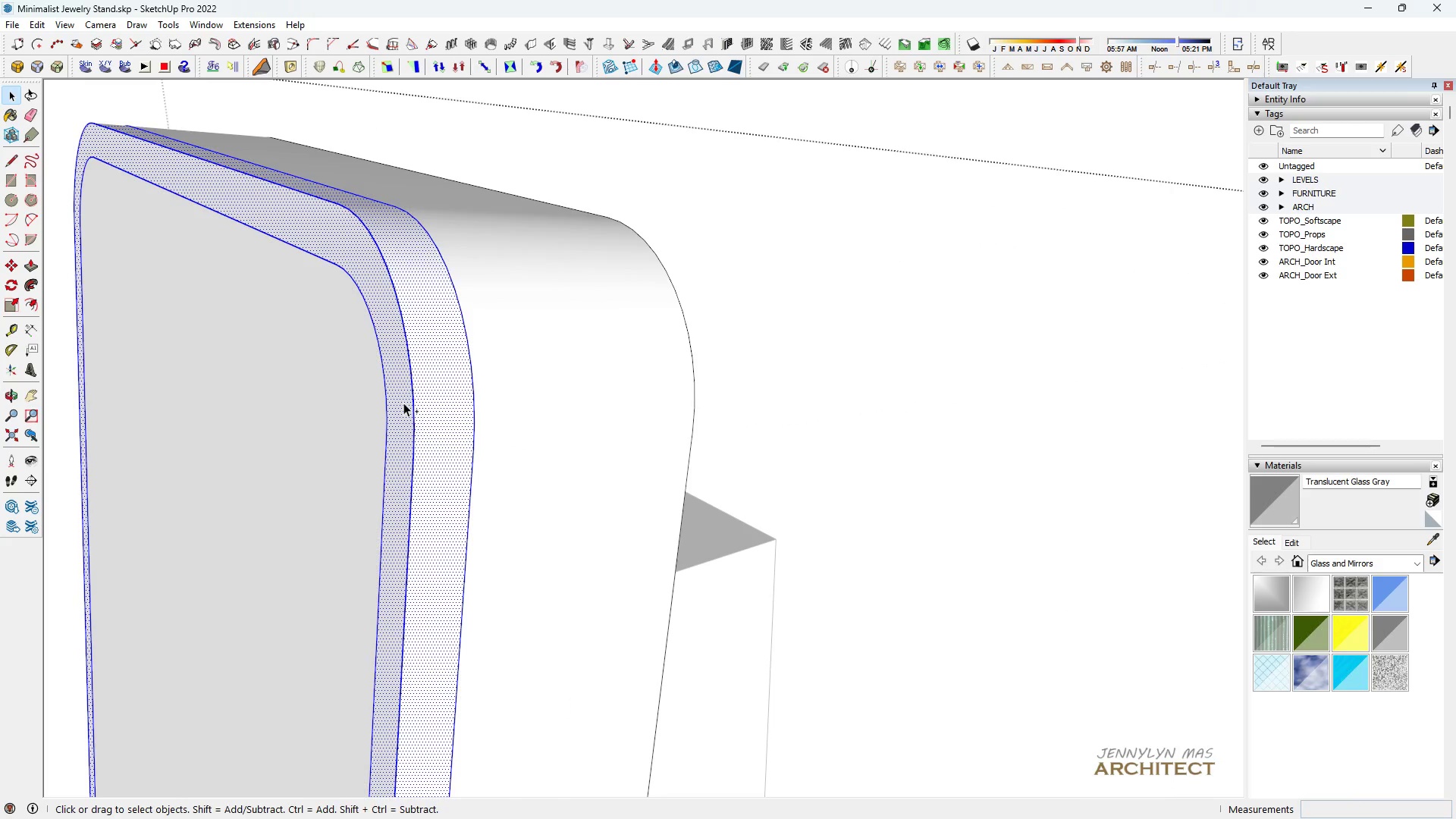 
triple_click([403, 403])
 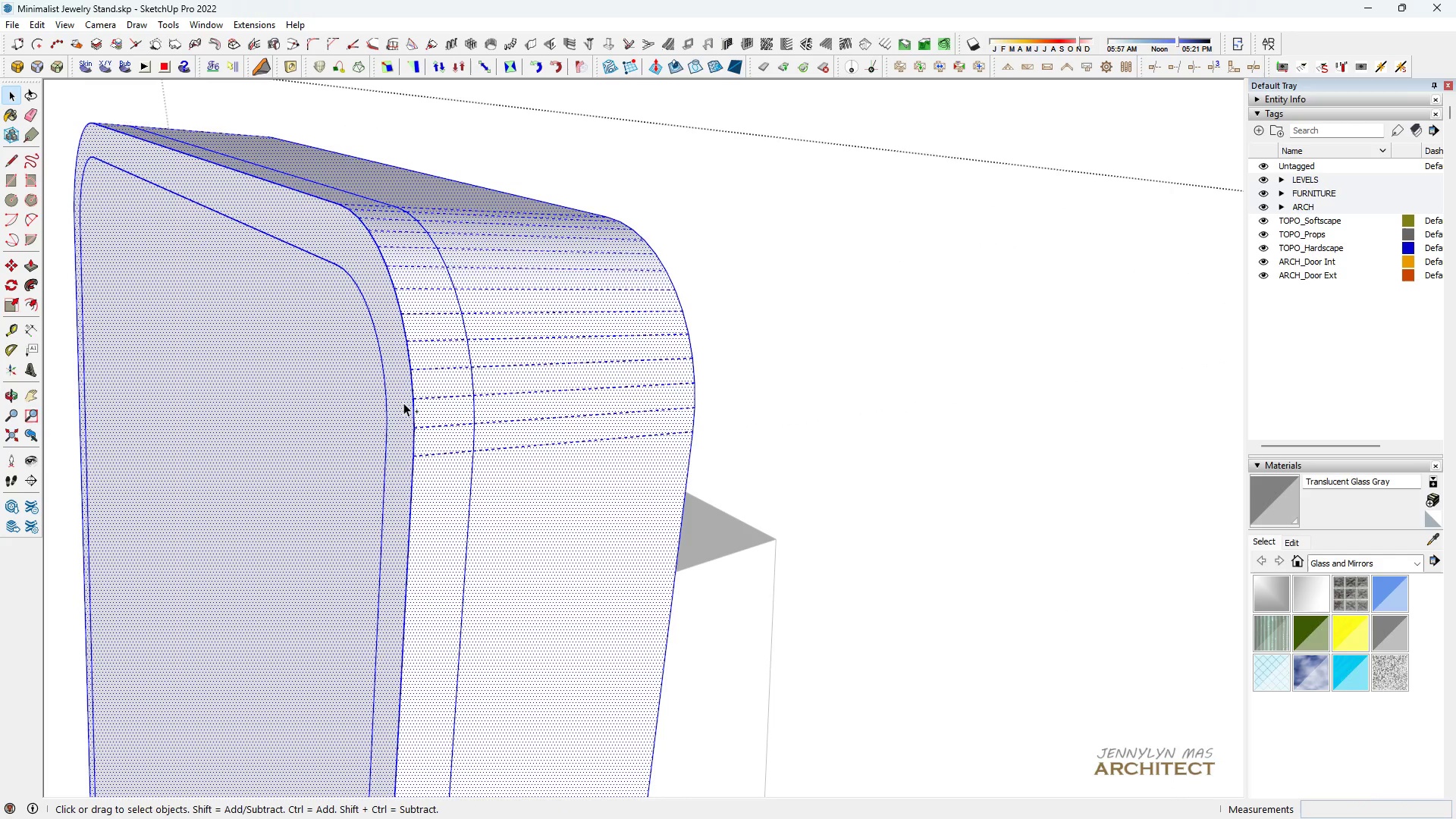 
triple_click([403, 403])
 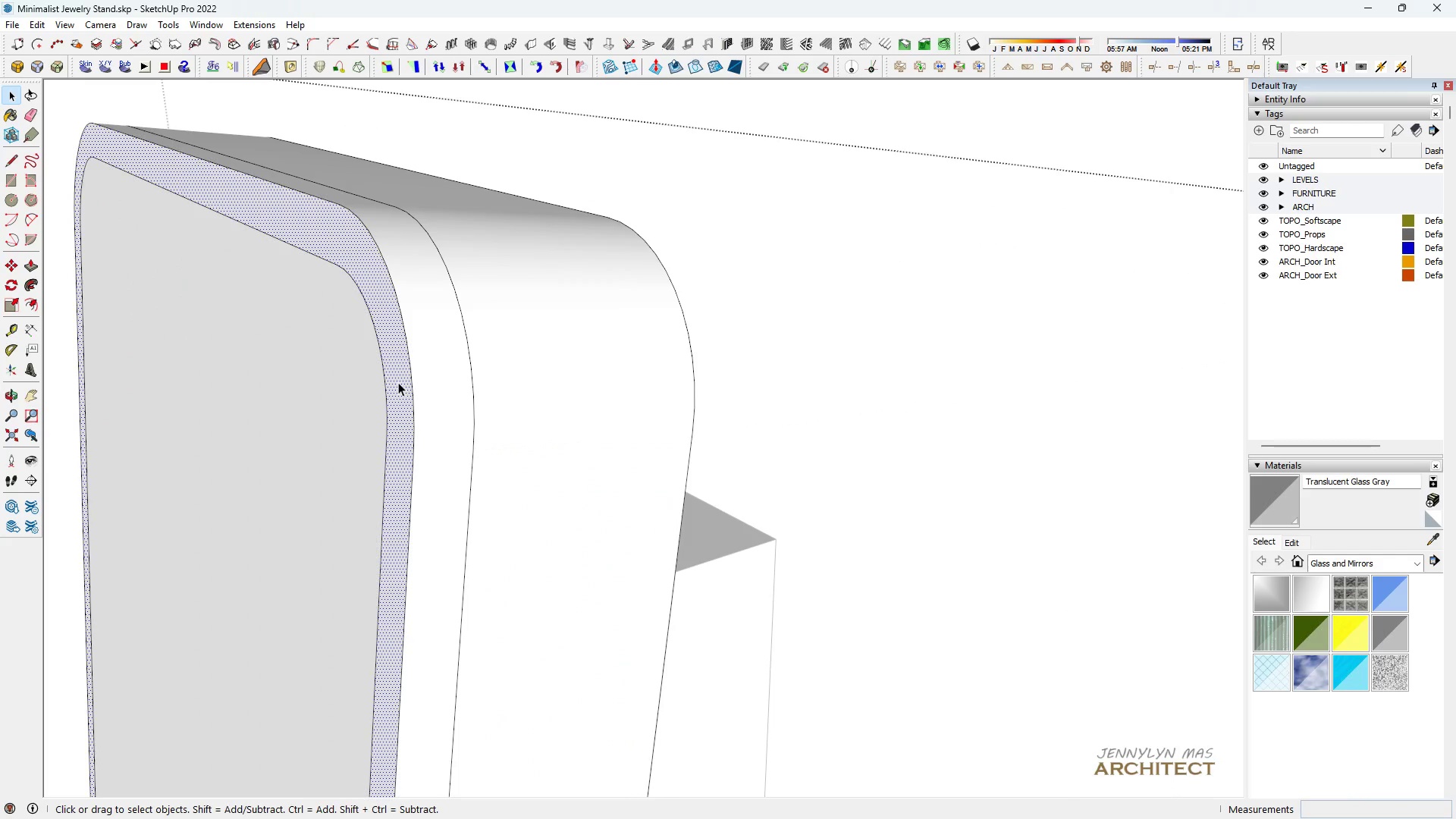 
double_click([398, 382])
 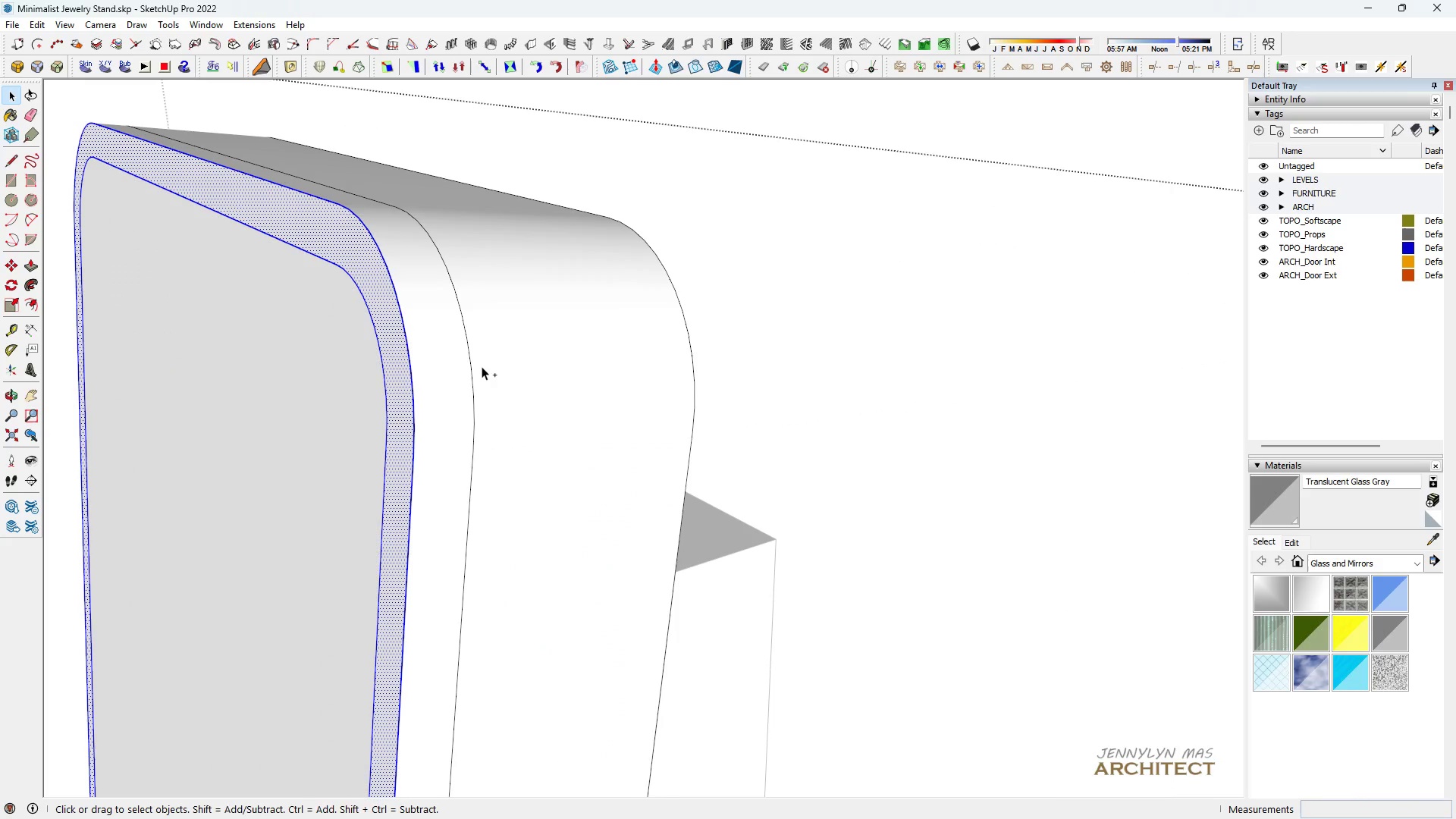 
hold_key(key=ControlLeft, duration=1.09)
left_click([444, 354])
 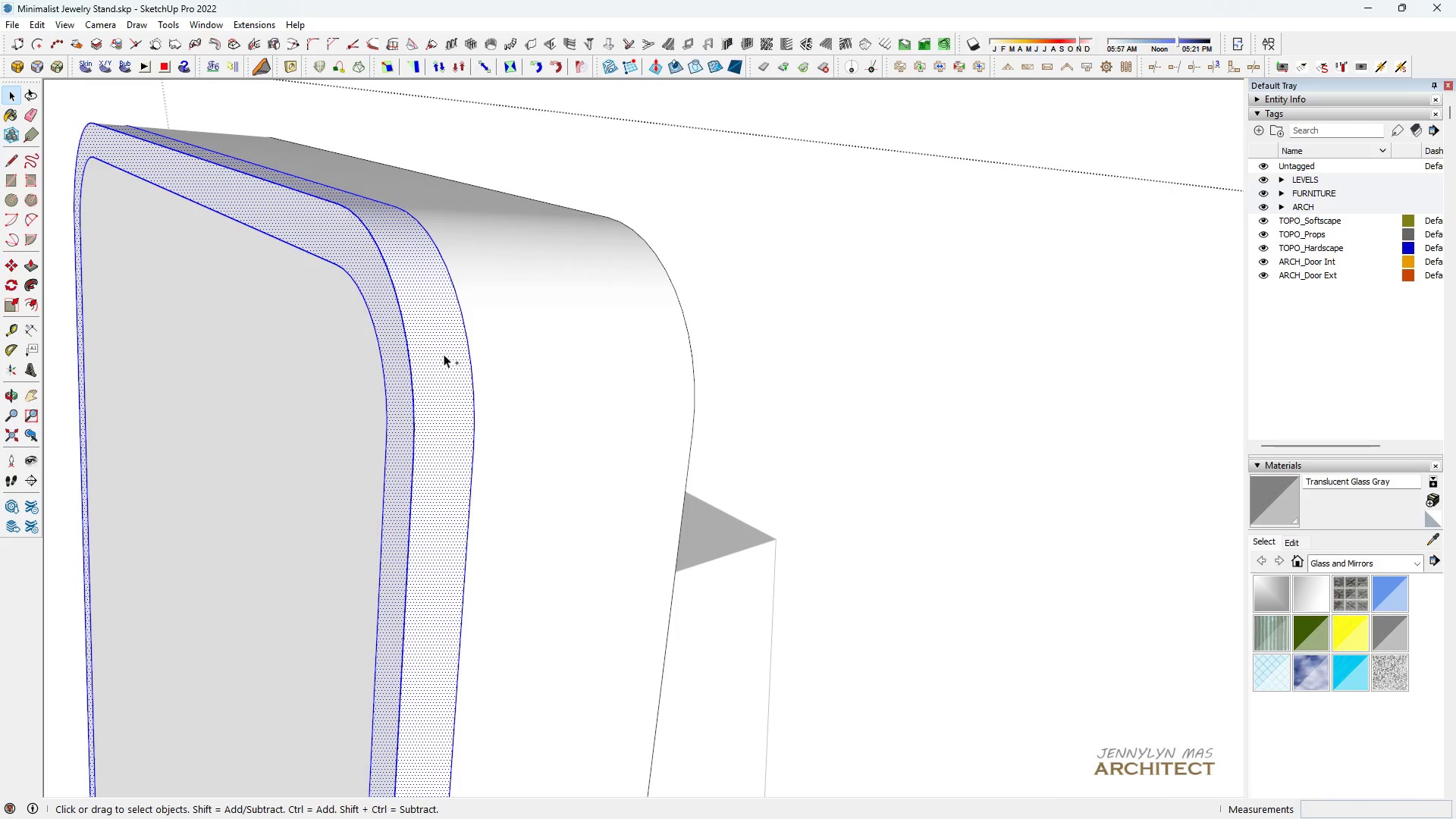 
 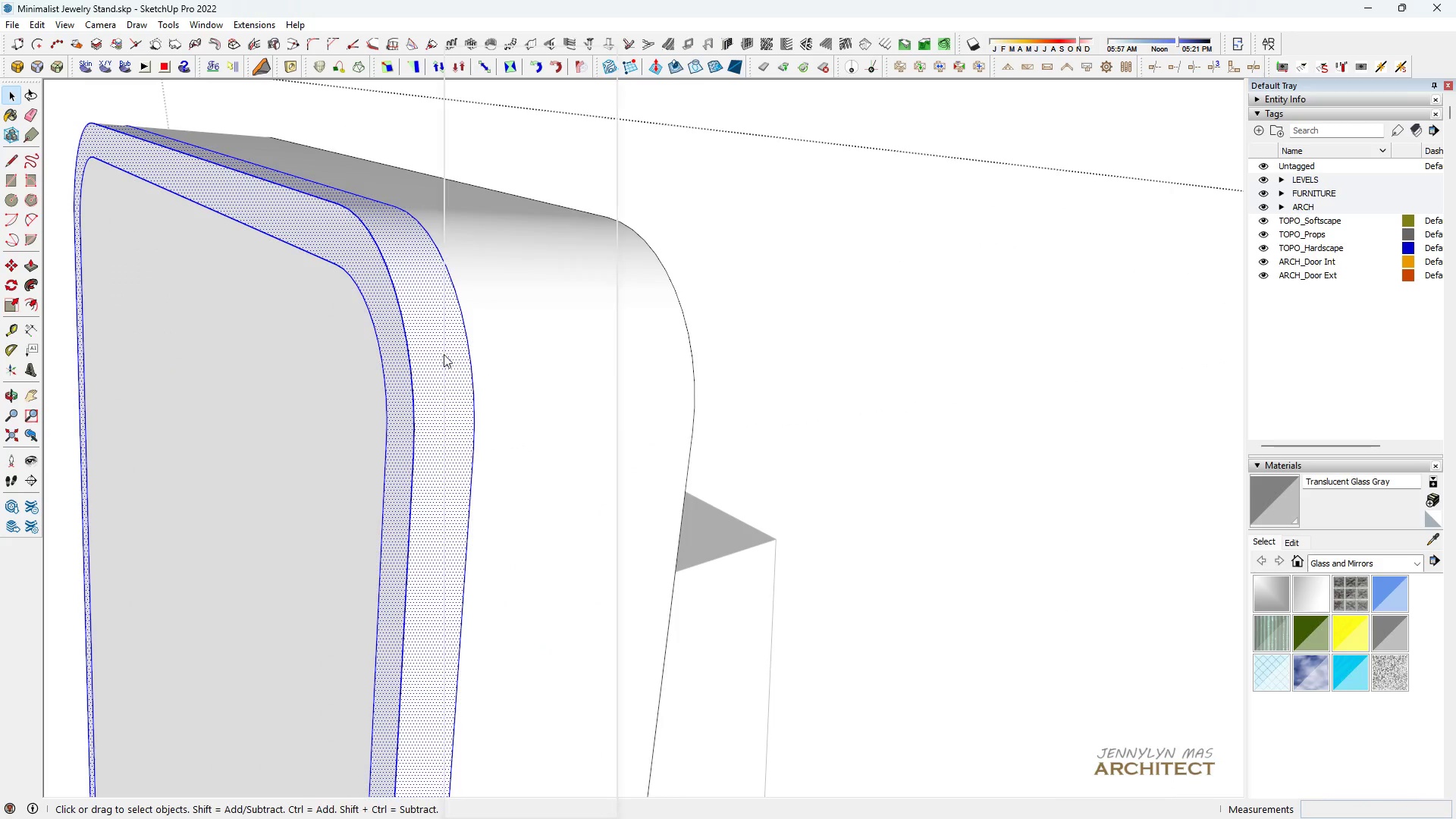 
right_click([444, 354])
 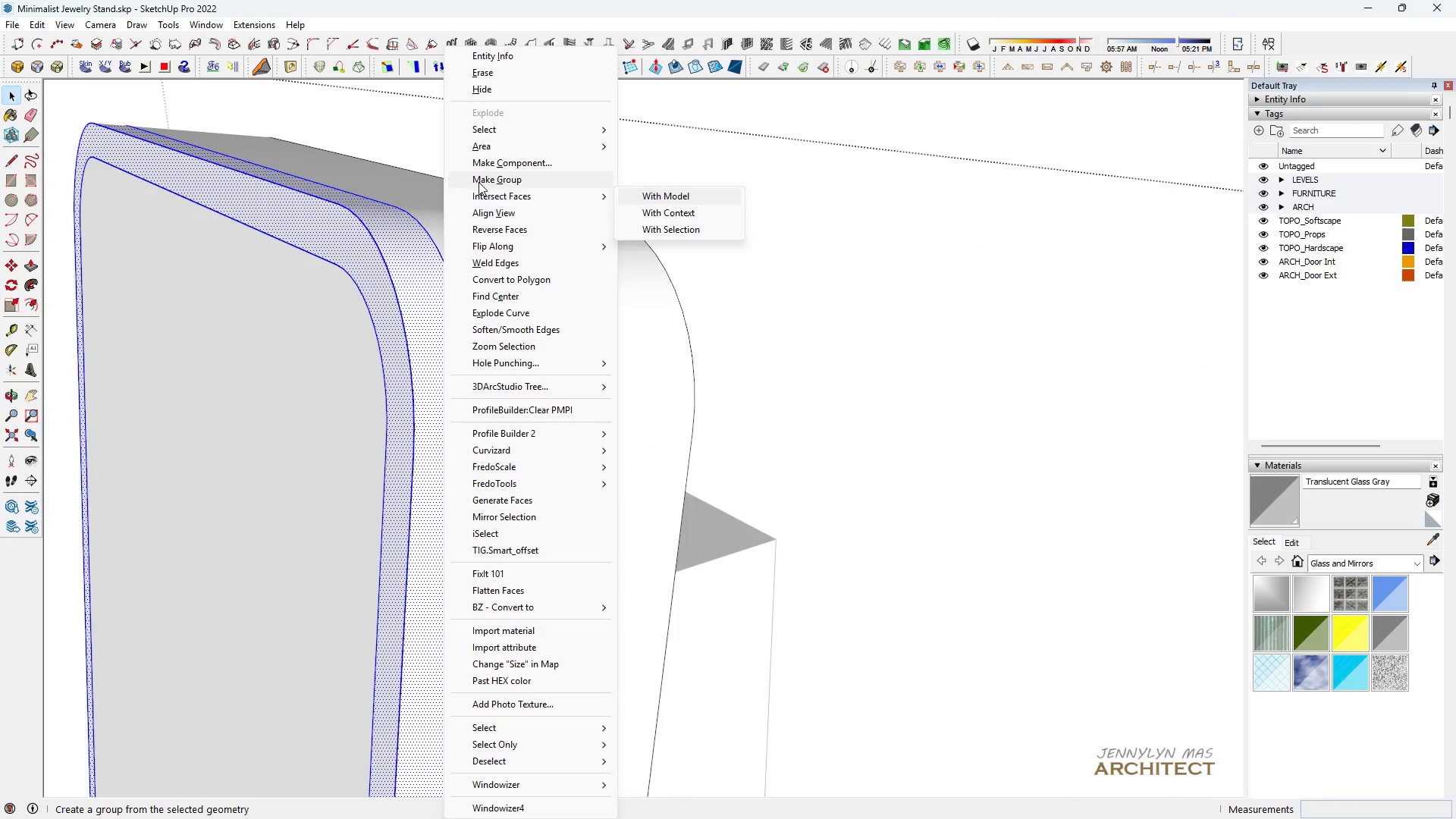 
left_click([479, 182])
 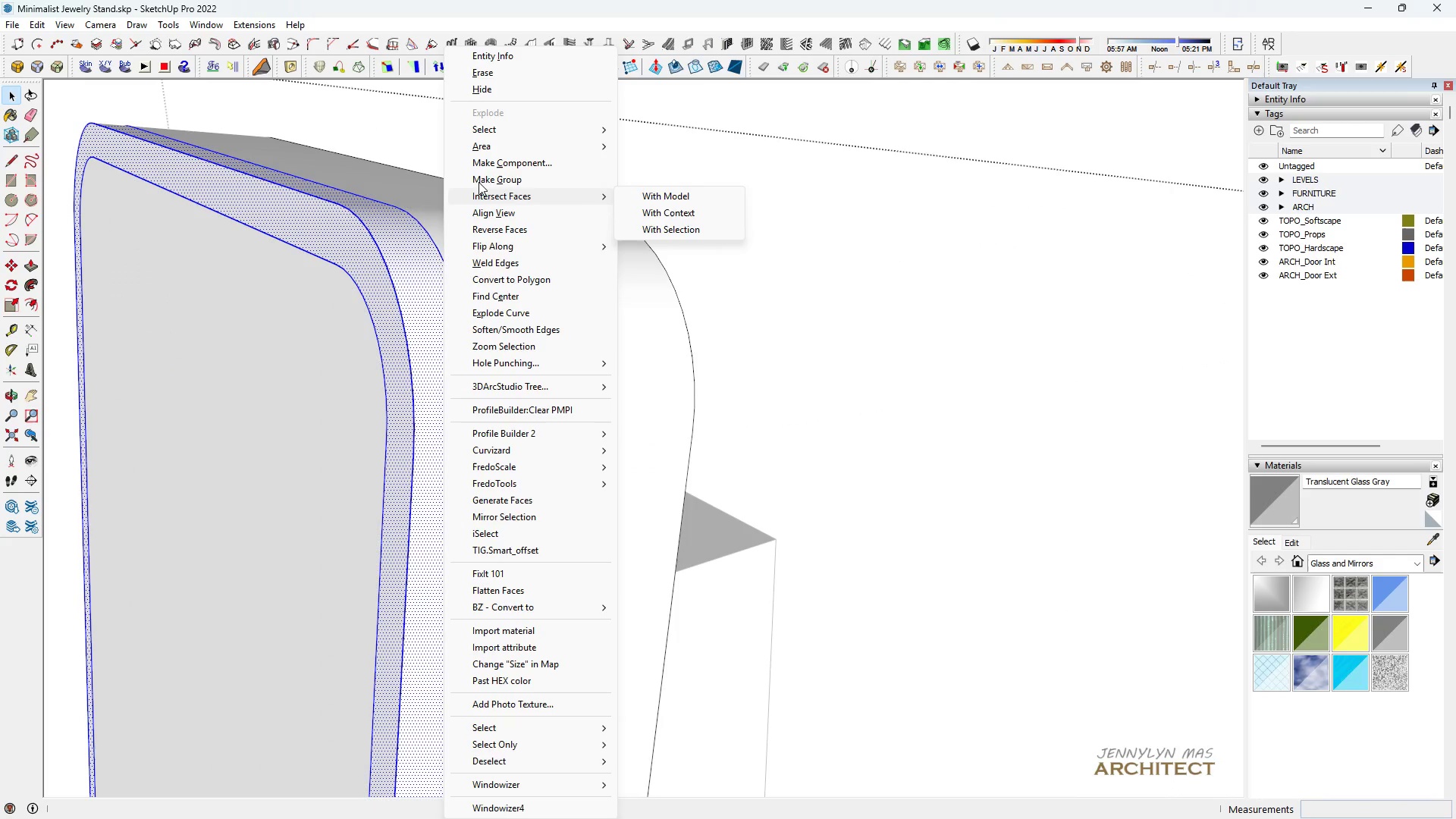 
key(Delete)
 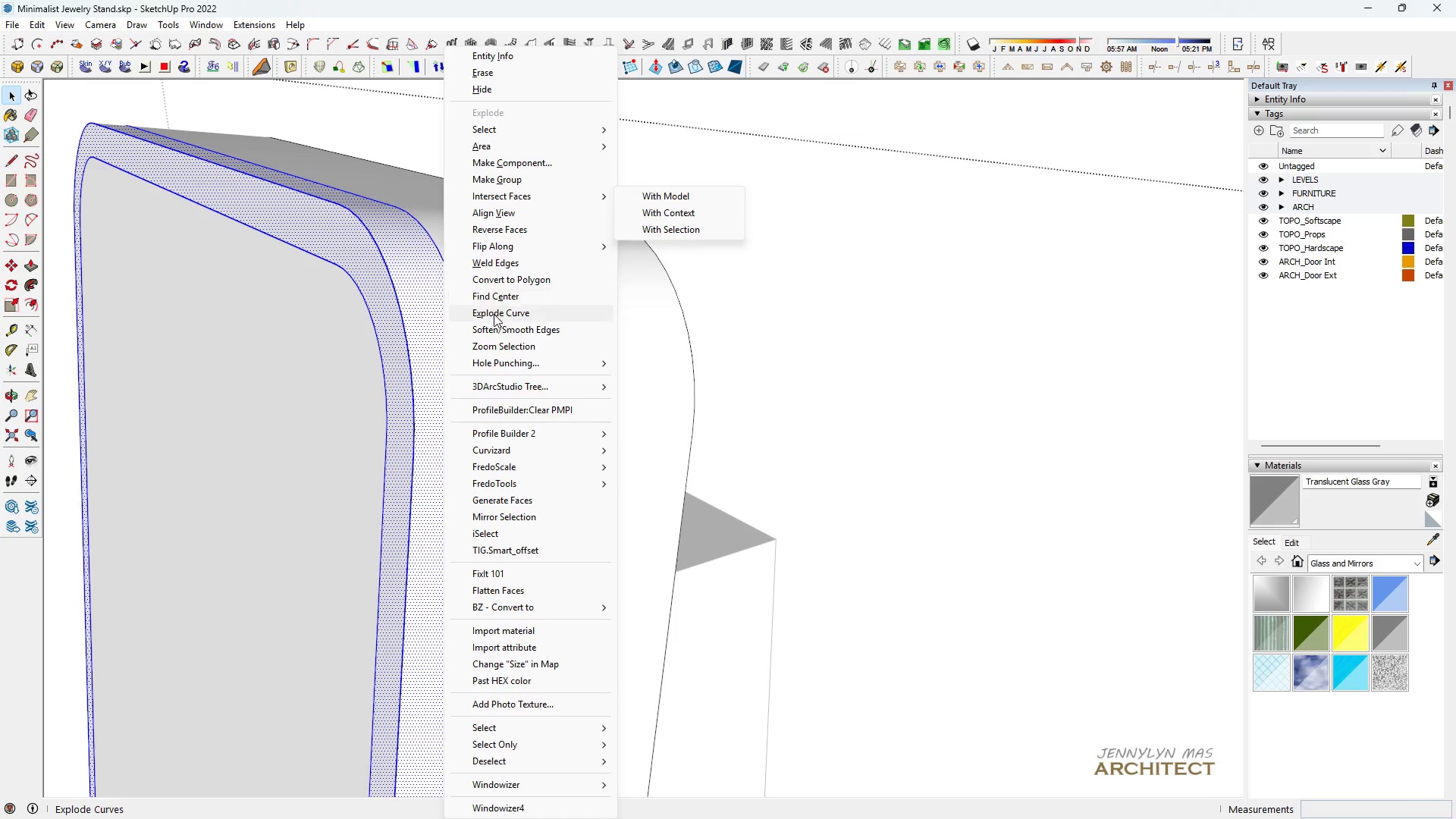 
scroll: coordinate [494, 314], scroll_direction: down, amount: 2.0
 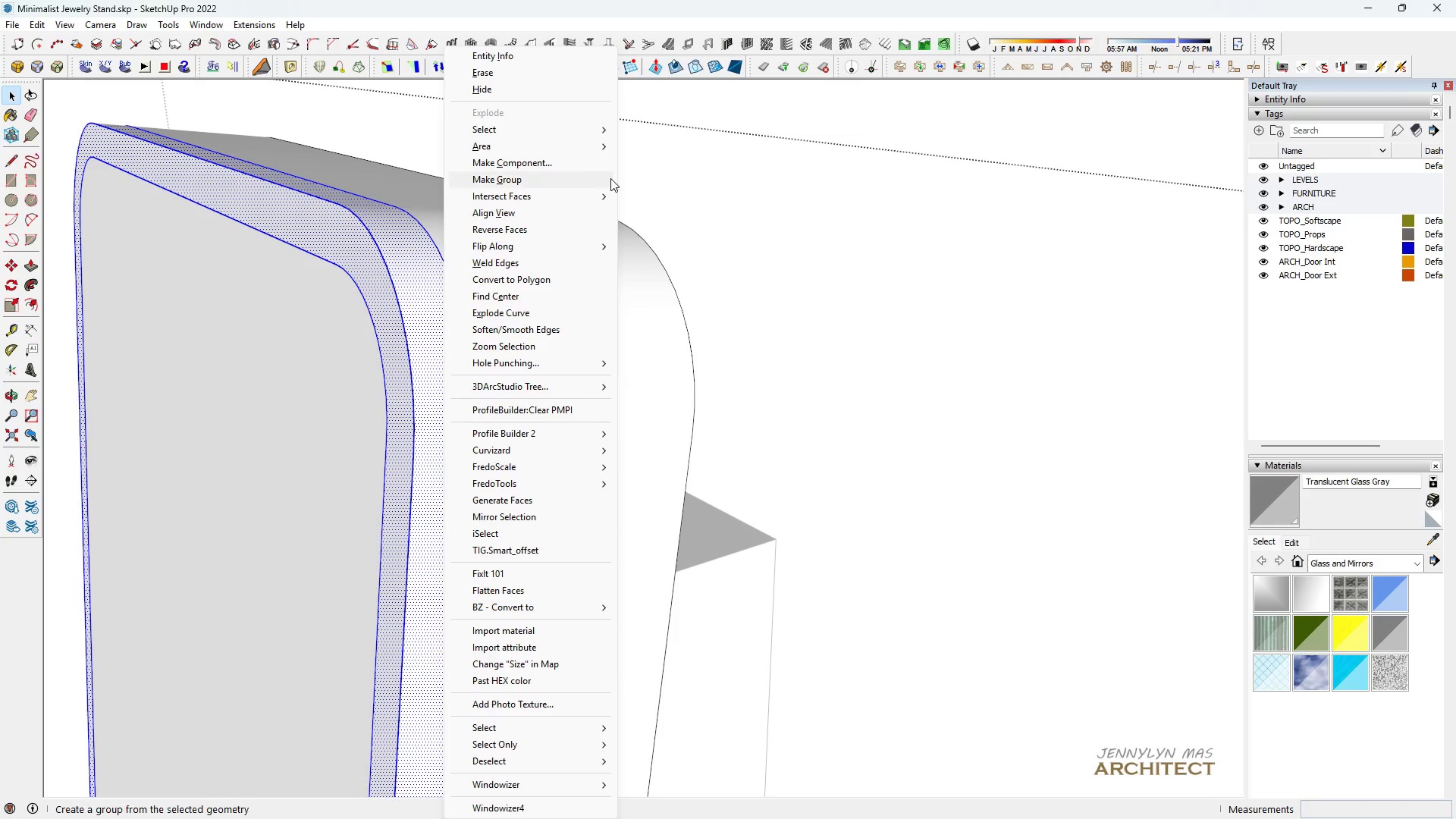 
left_click([579, 177])
 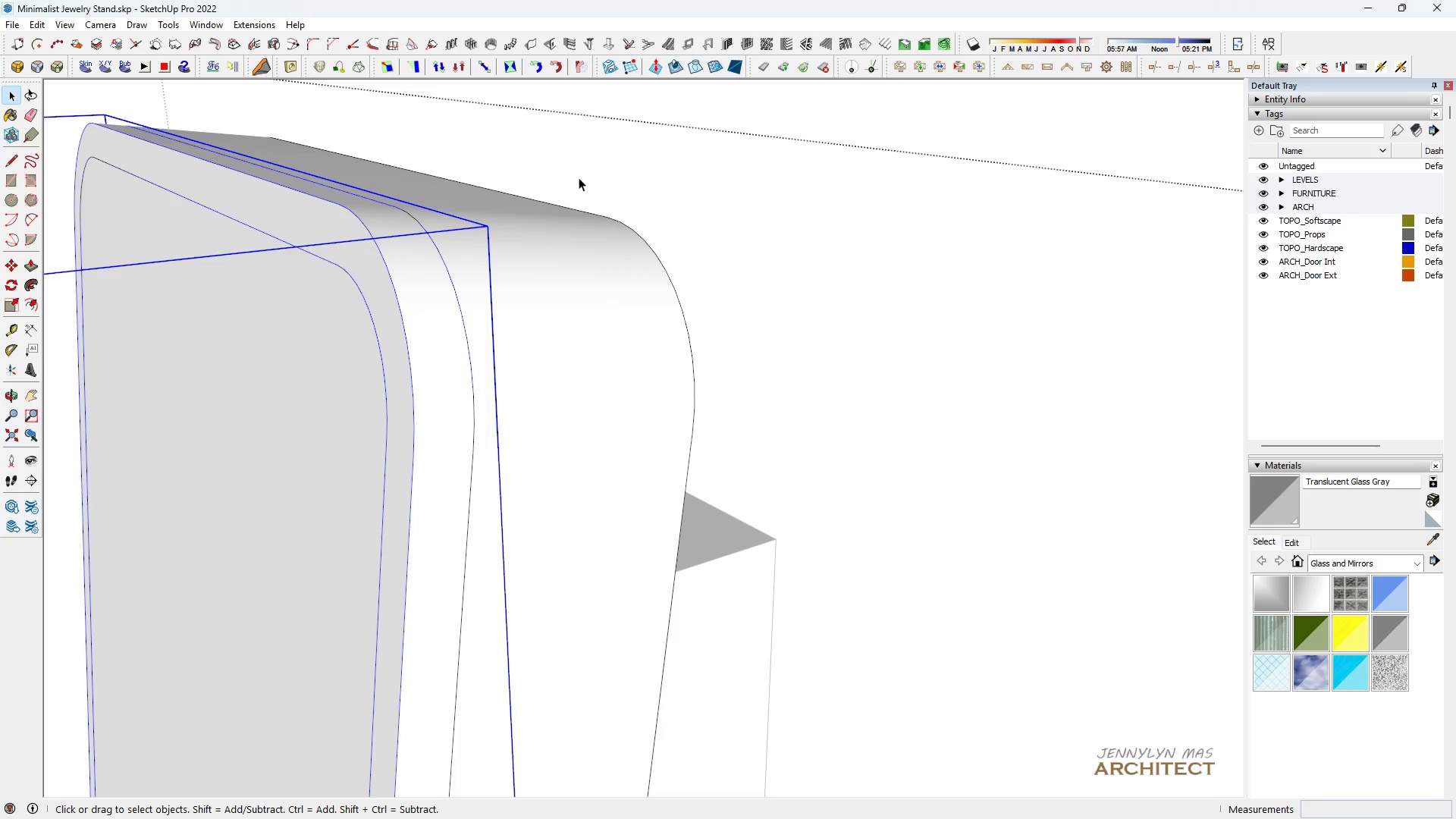 
key(Delete)
 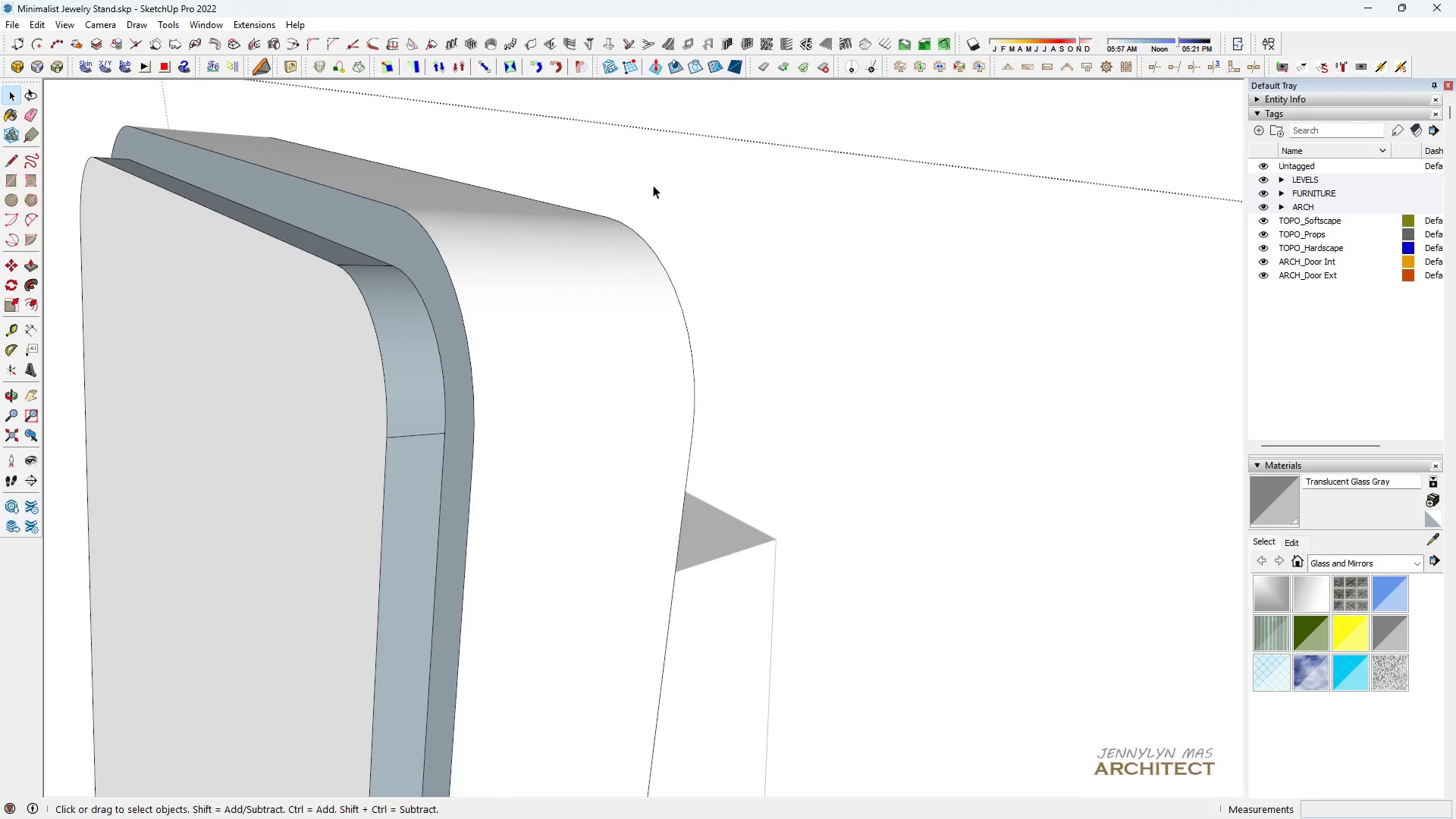 
scroll: coordinate [470, 349], scroll_direction: down, amount: 2.0
 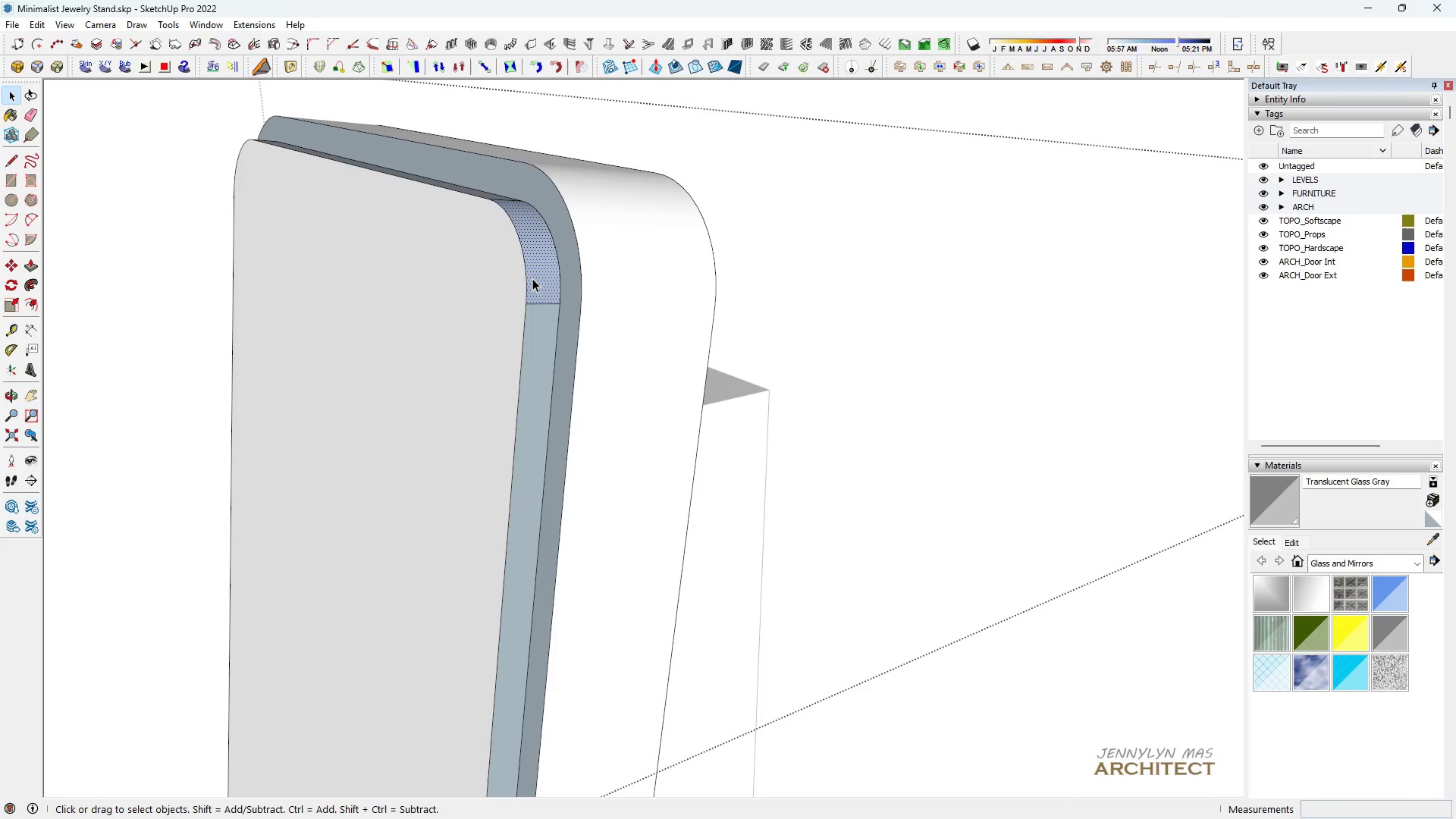 
double_click([532, 278])
 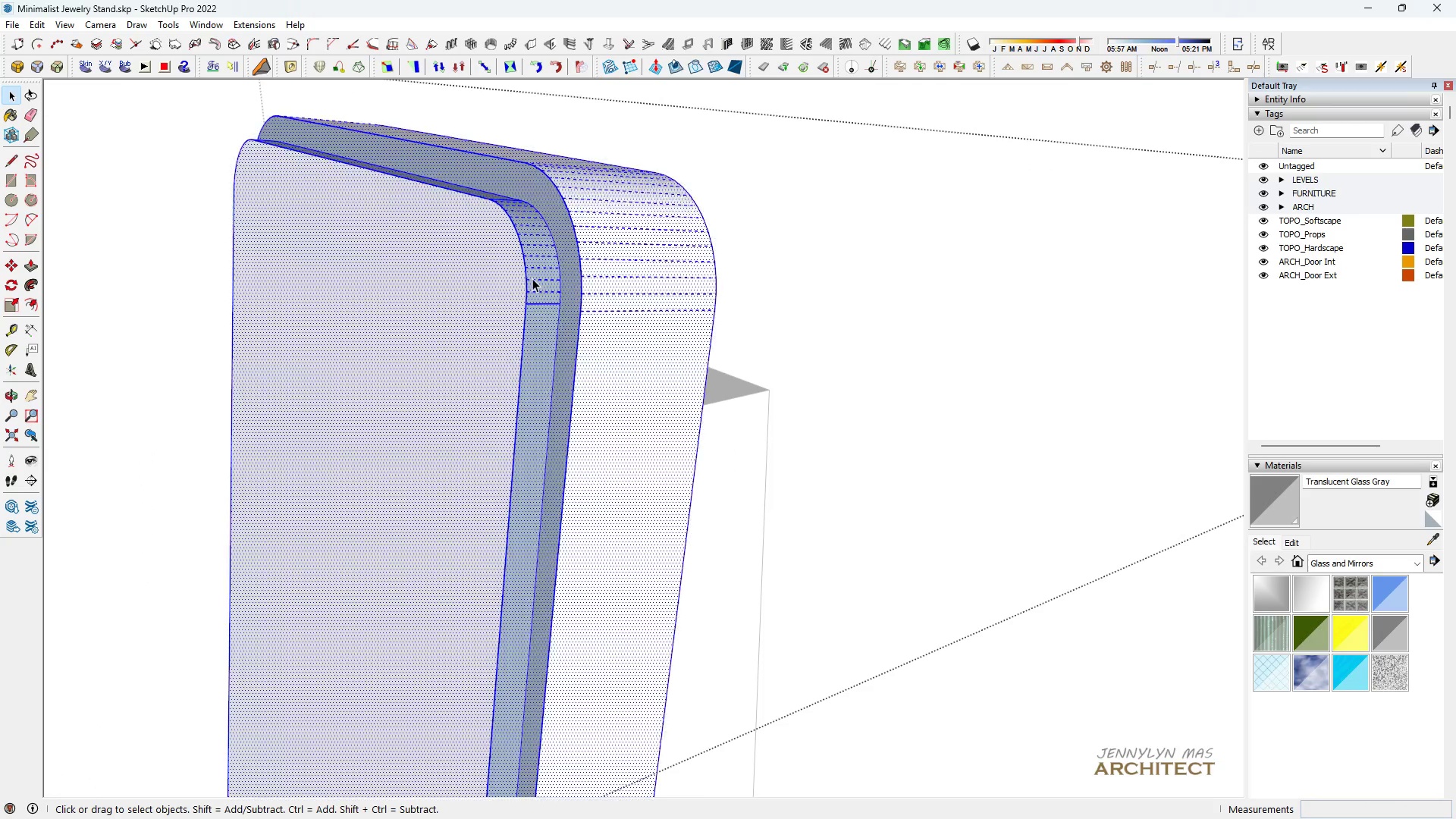 
triple_click([532, 278])
 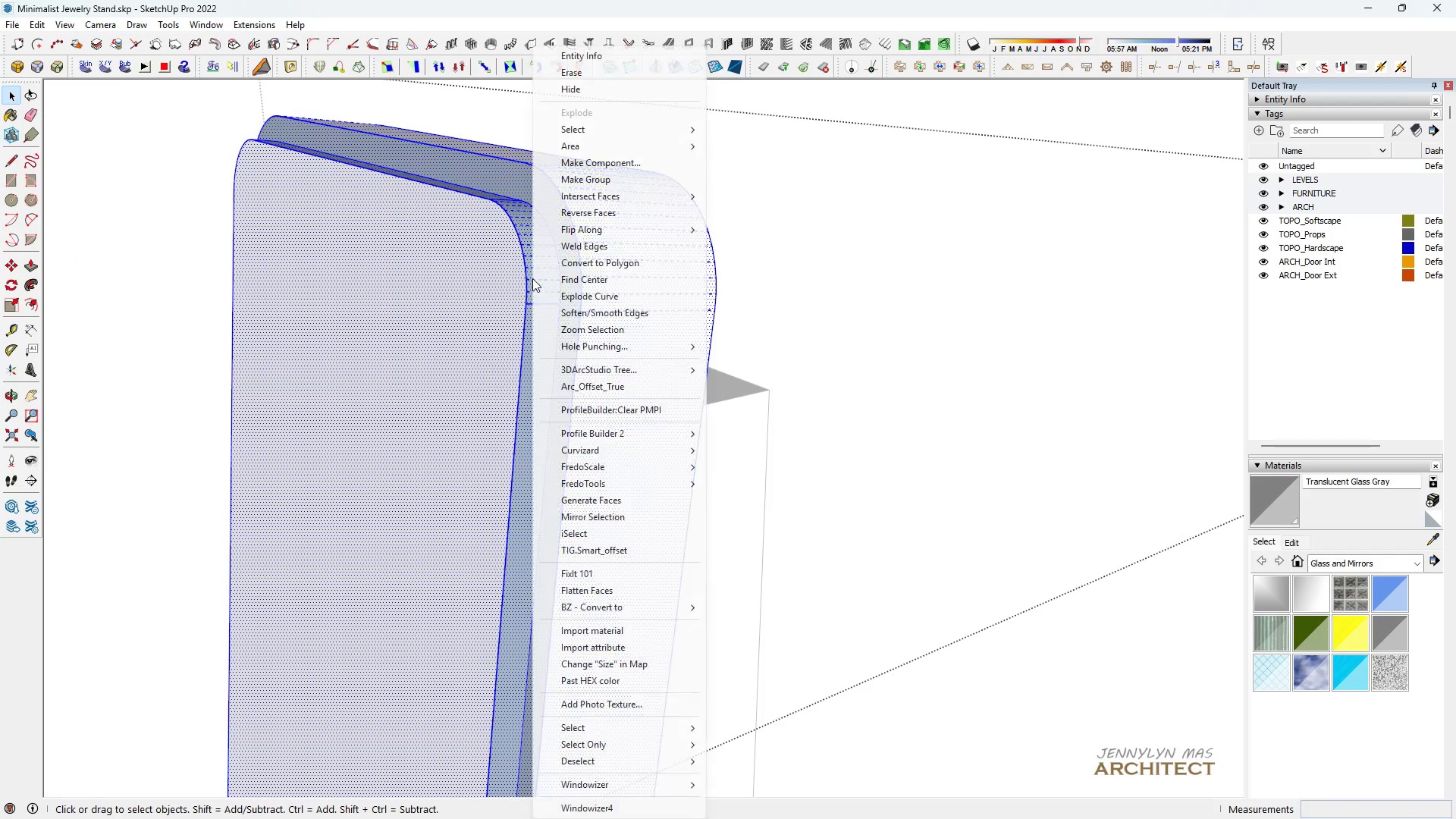 
right_click([532, 278])
 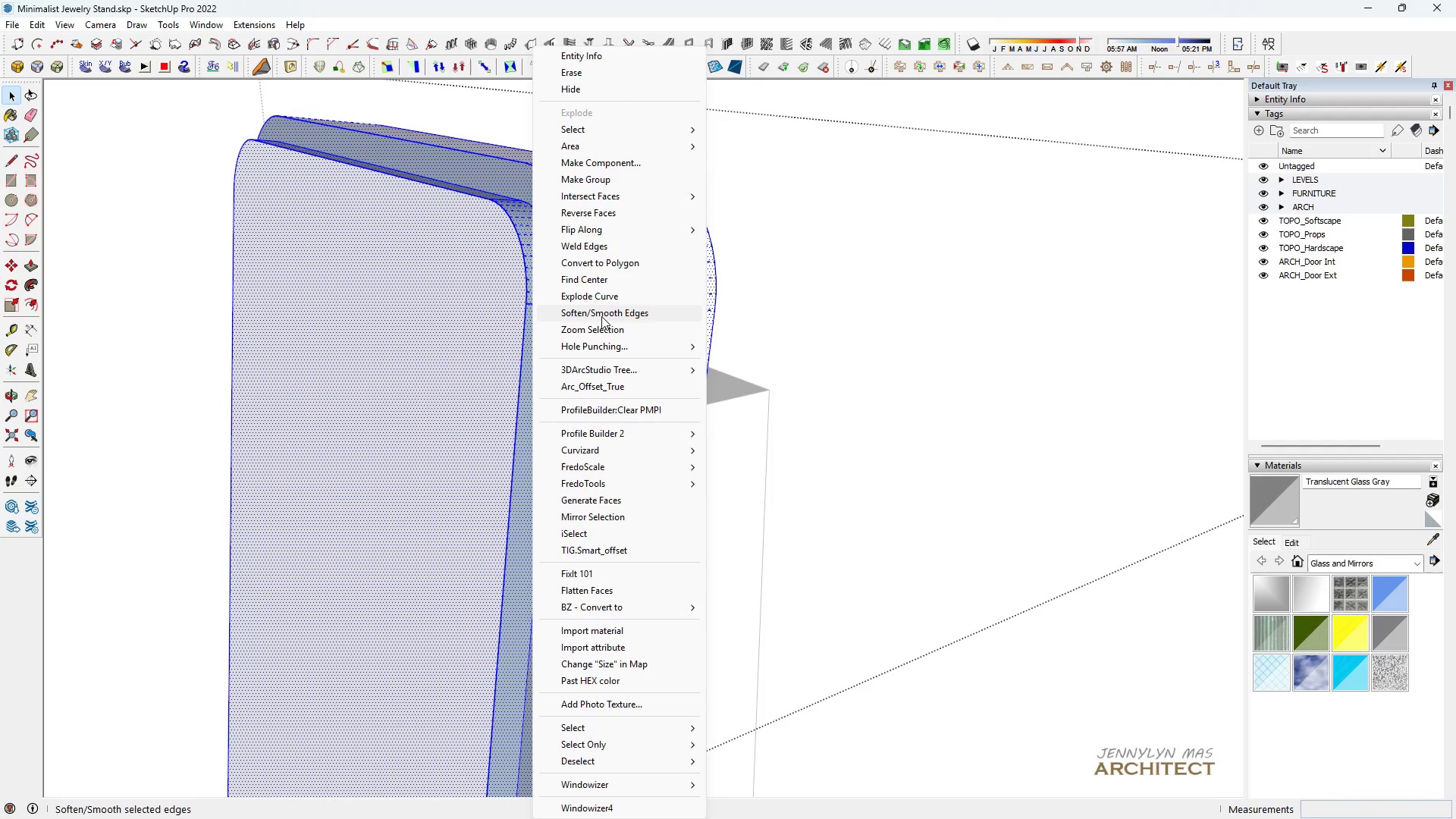 
left_click([600, 316])
 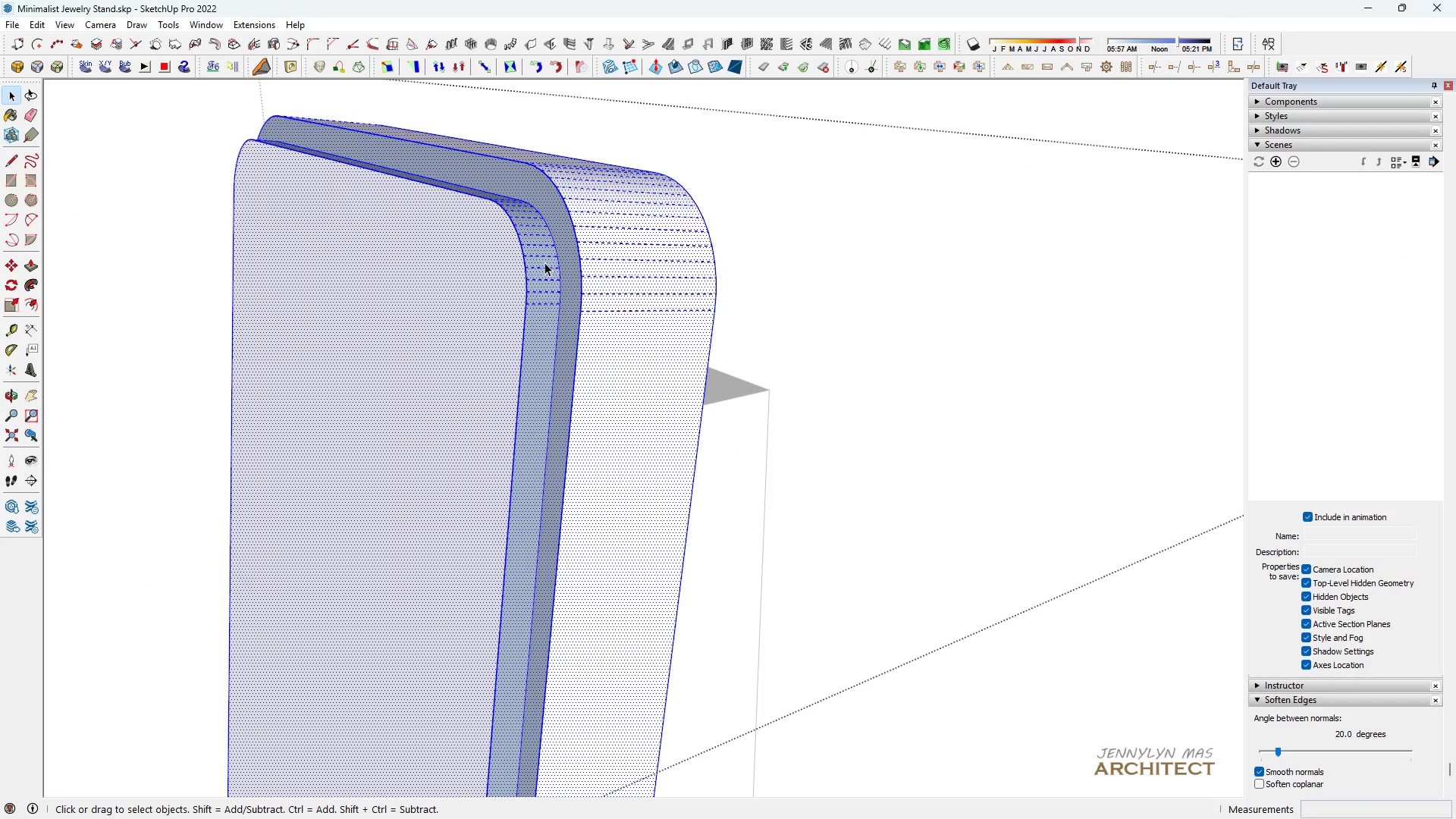 
left_click([544, 262])
 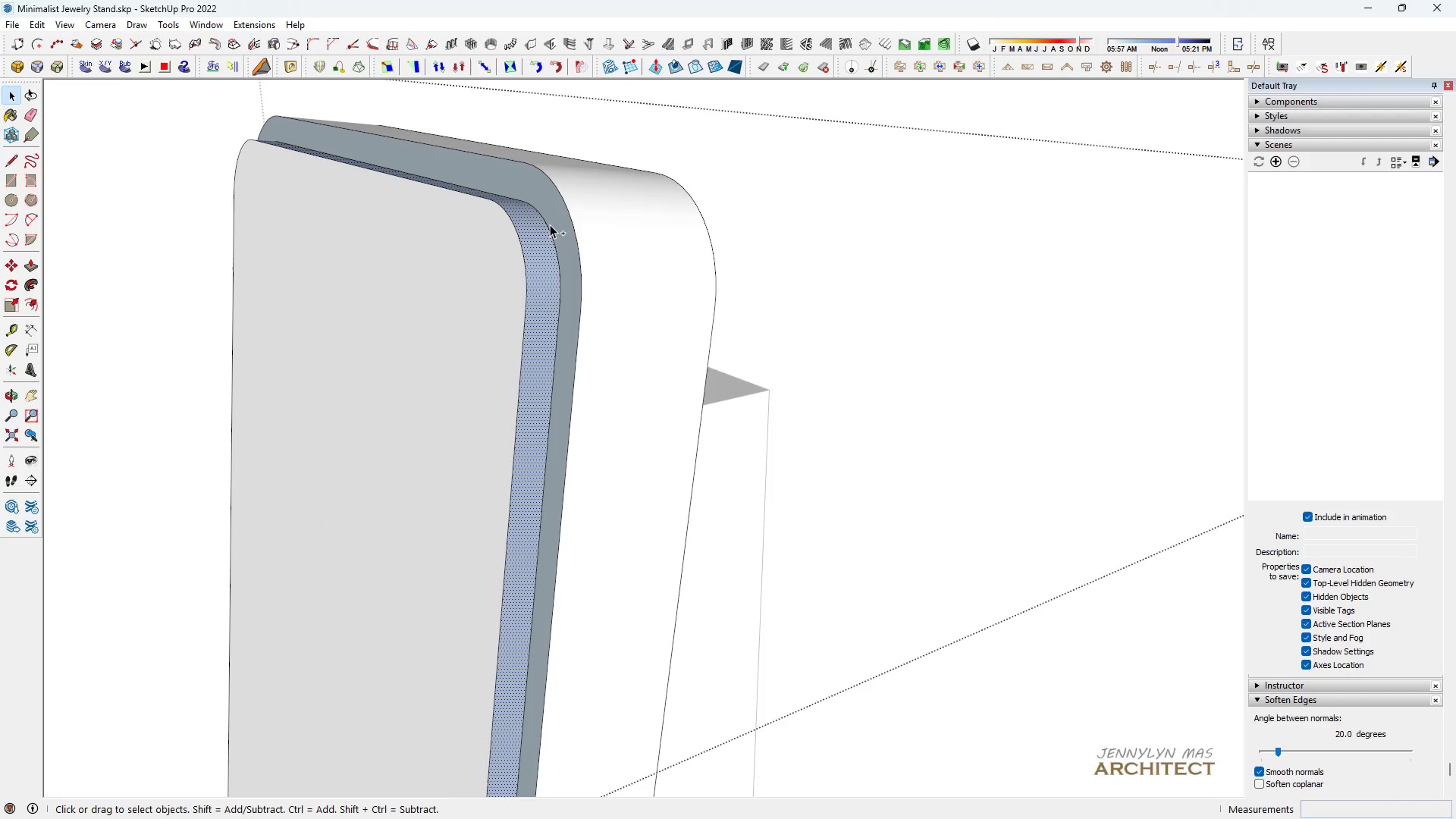 
hold_key(key=ControlLeft, duration=0.9)
left_click([551, 221])
 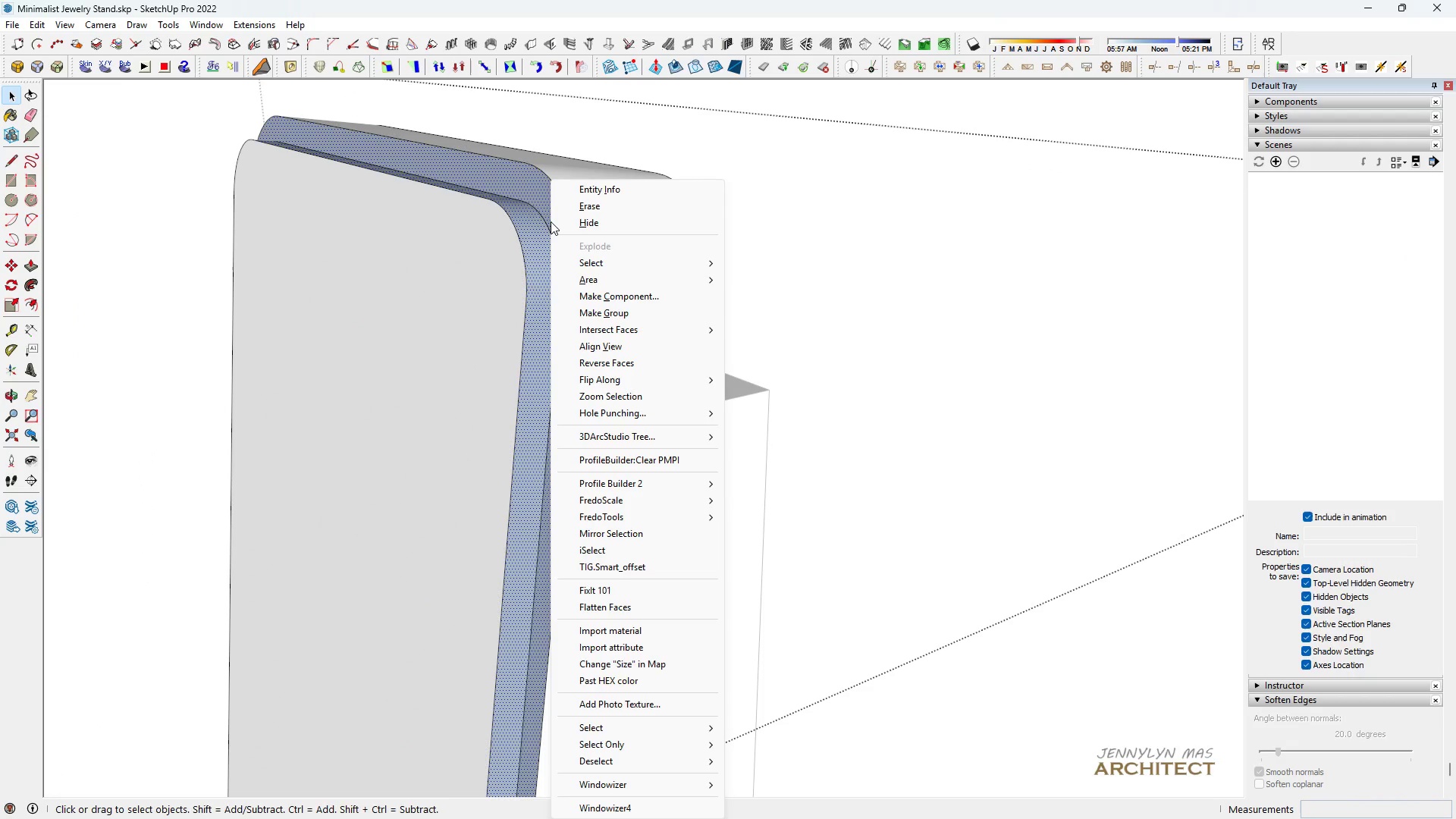 
right_click([551, 221])
 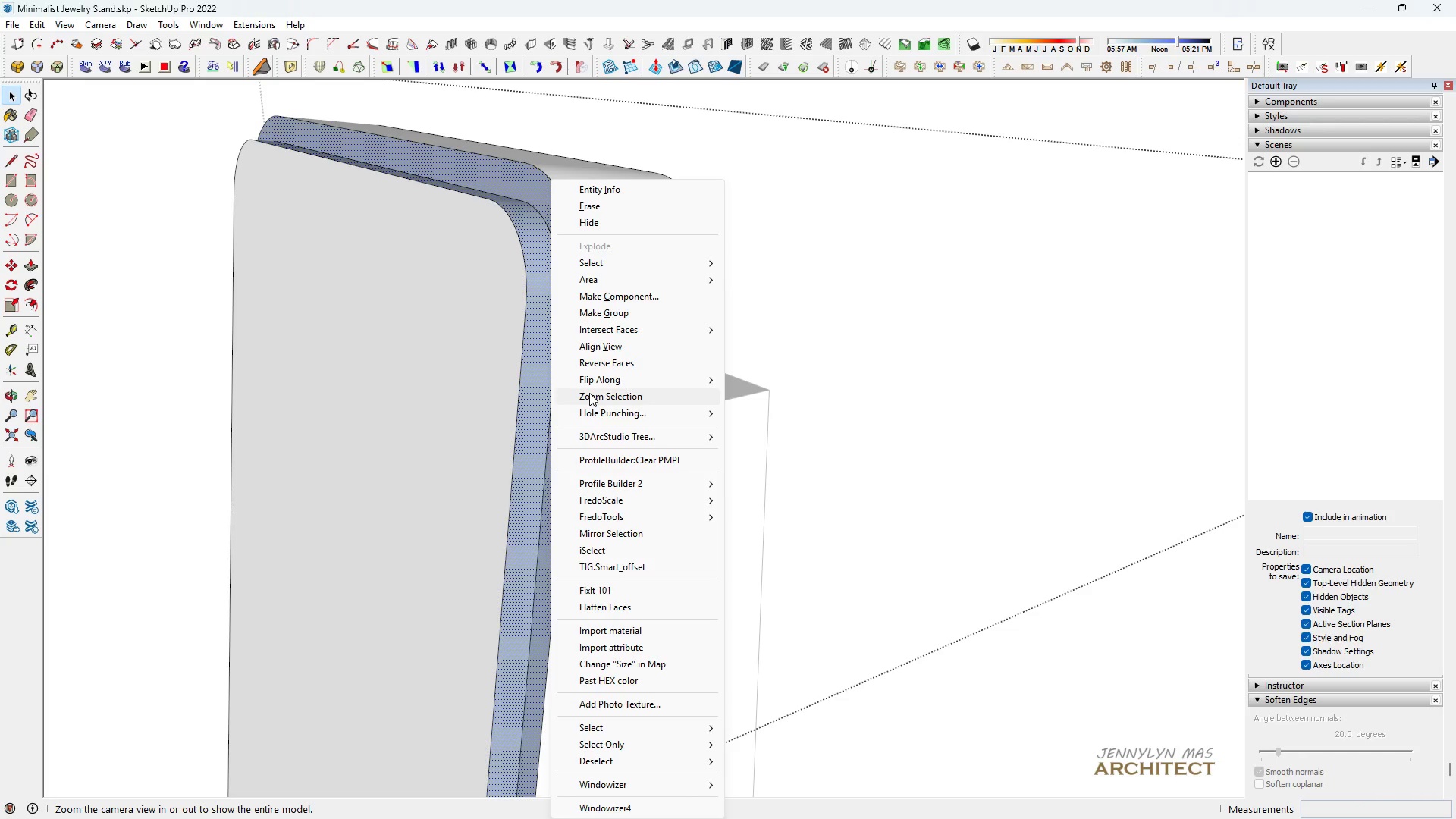 
left_click([590, 366])
 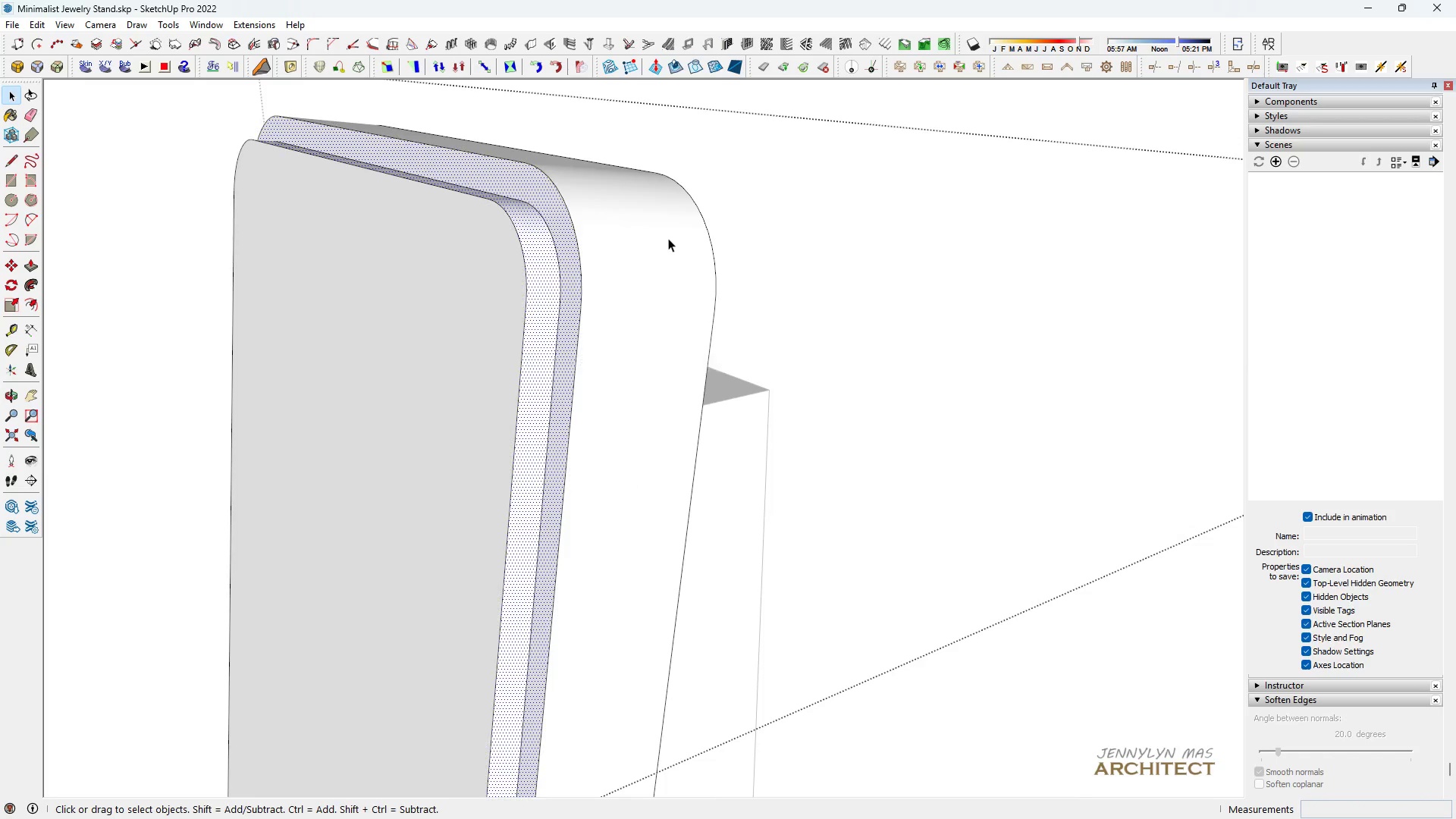 
key(Space)
 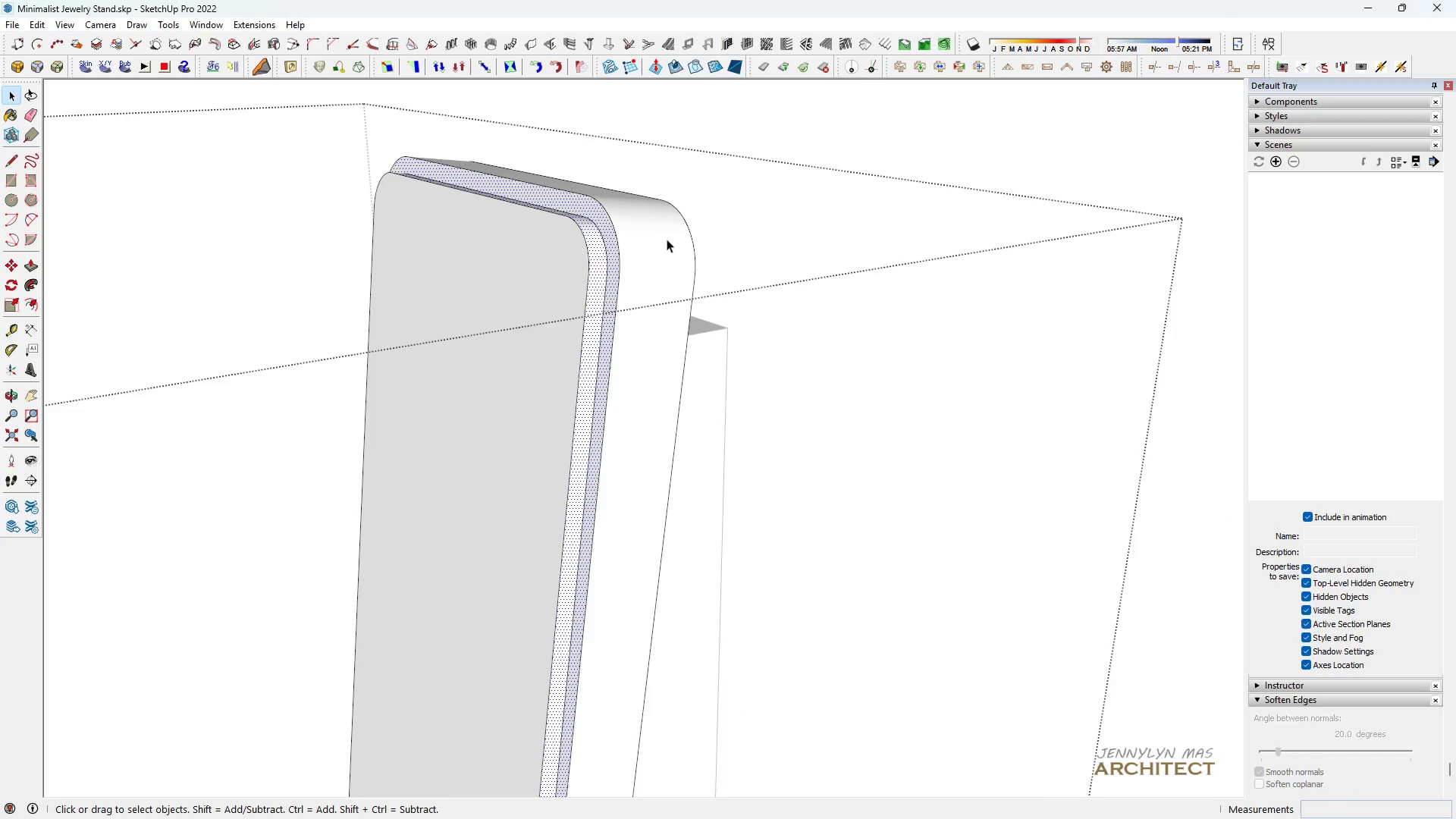 
scroll: coordinate [667, 238], scroll_direction: down, amount: 7.0
 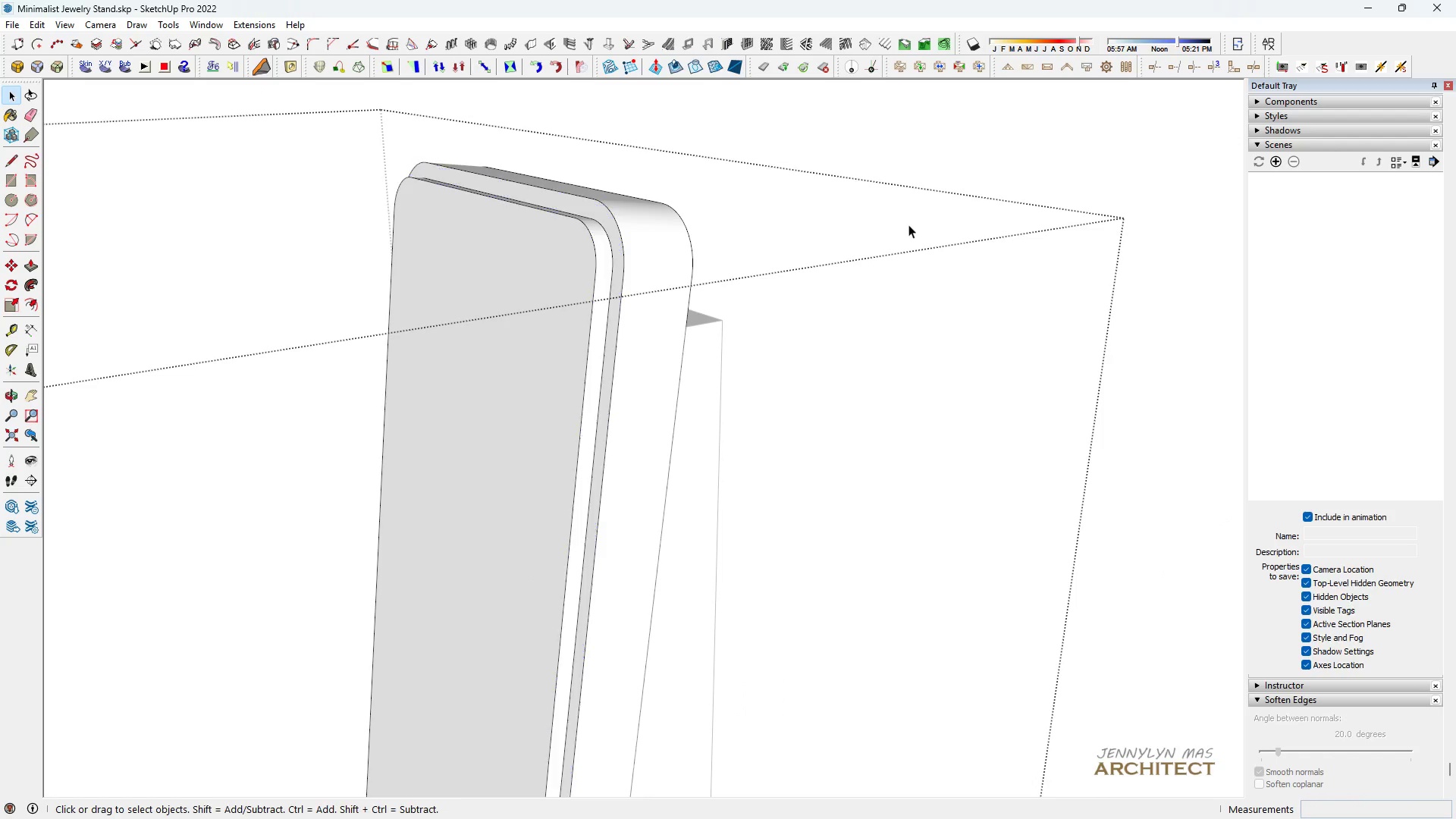 
double_click([908, 224])
 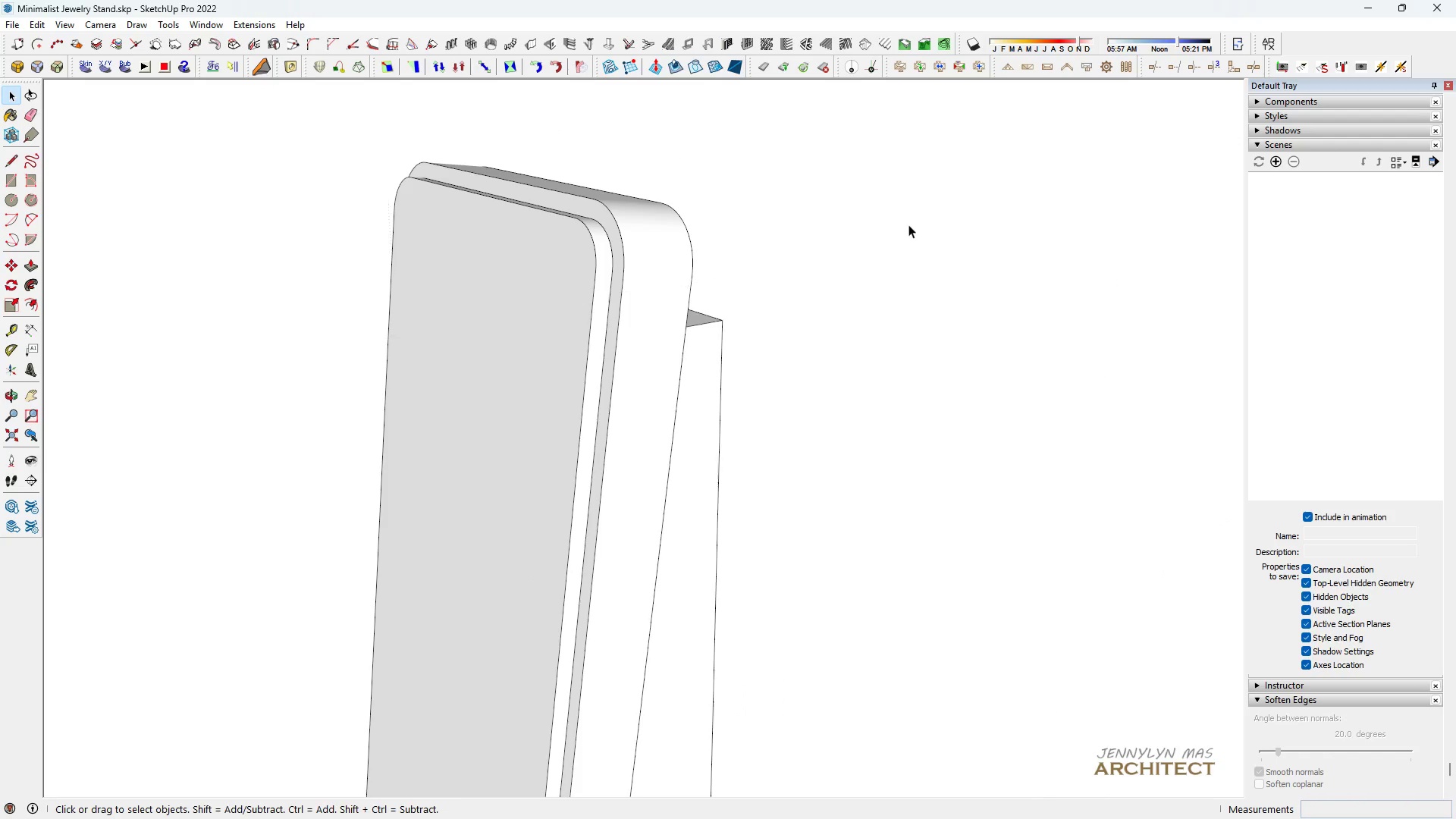 
triple_click([908, 224])
 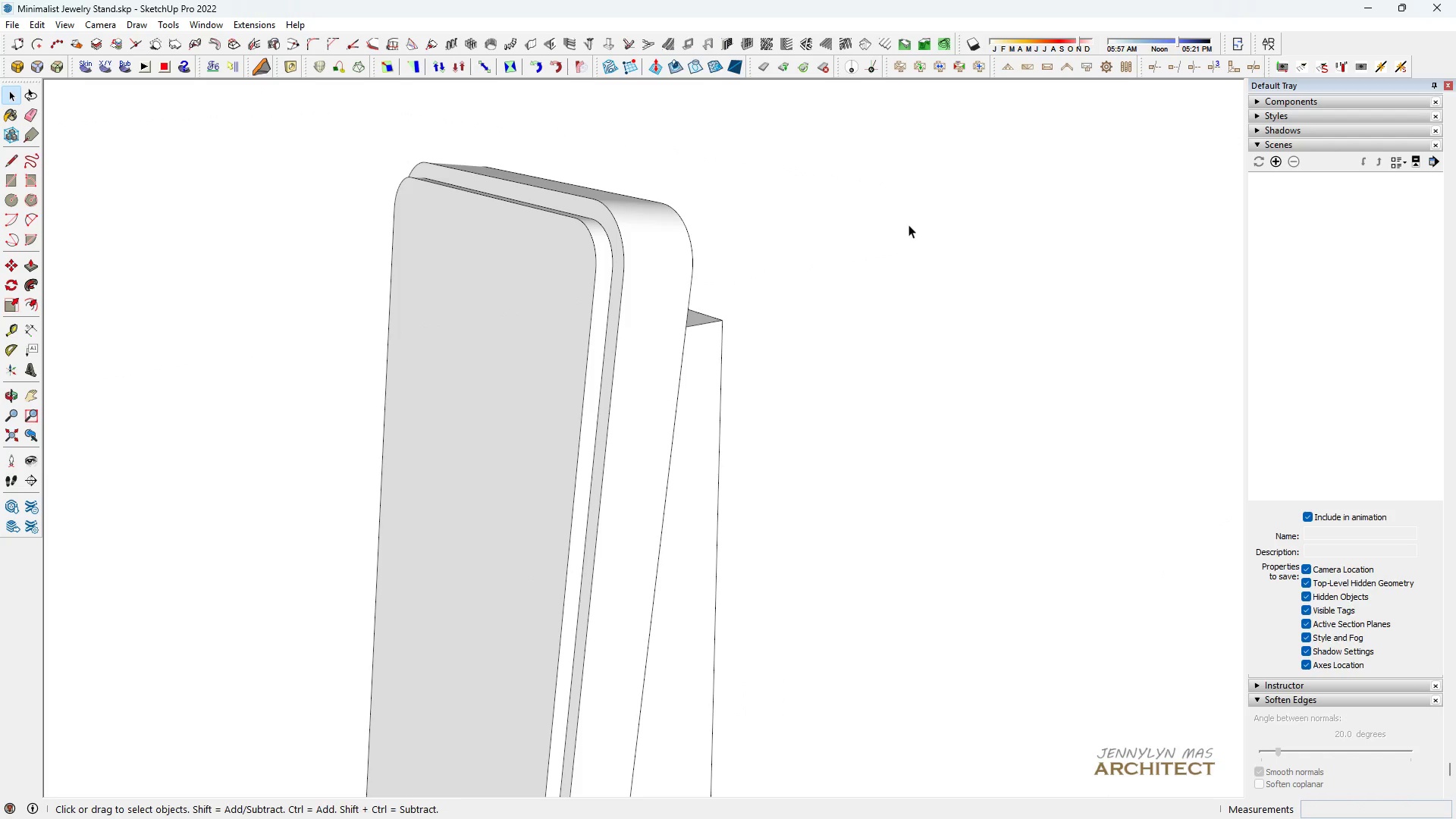 
triple_click([908, 224])
 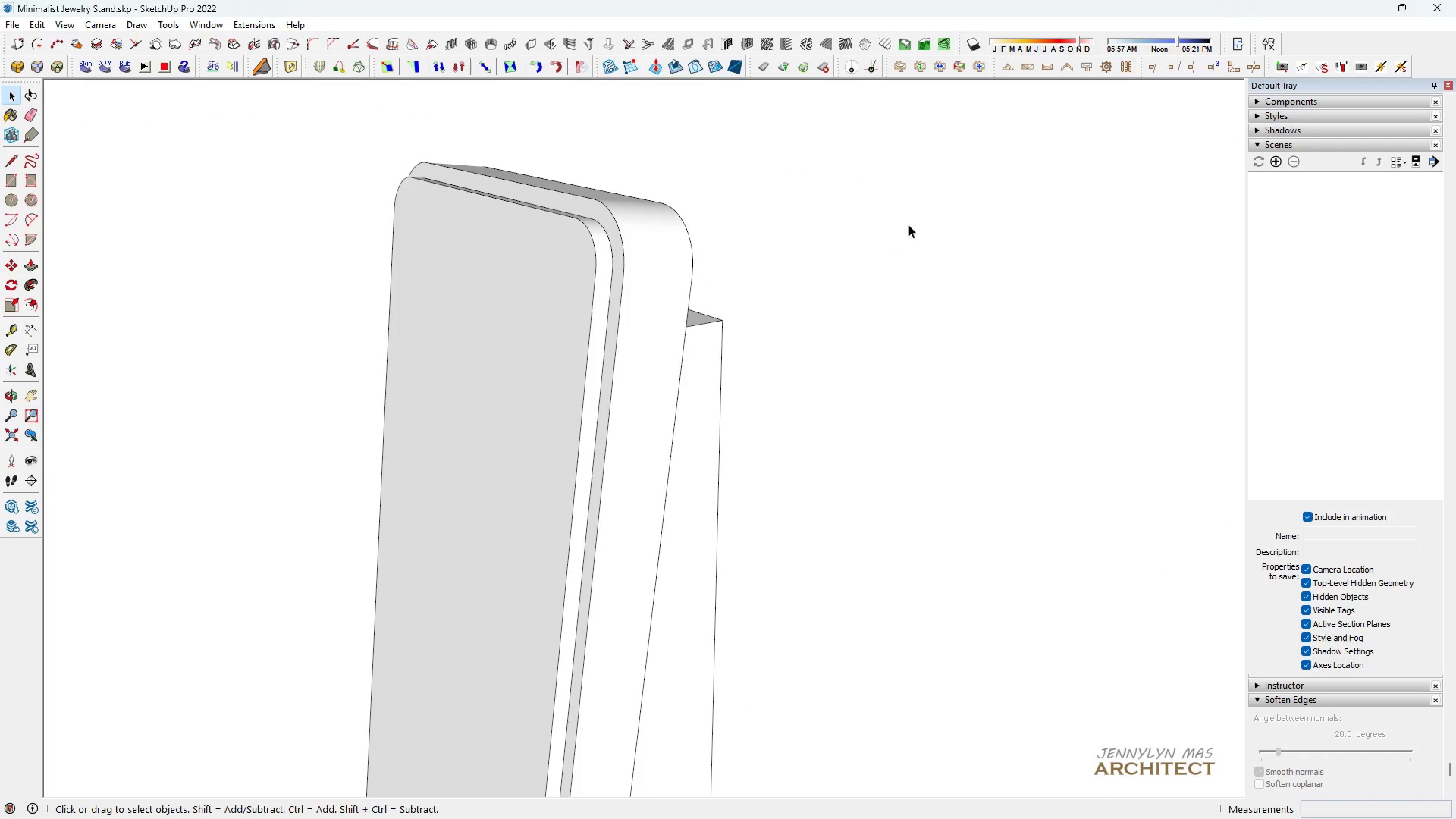 
triple_click([908, 224])
 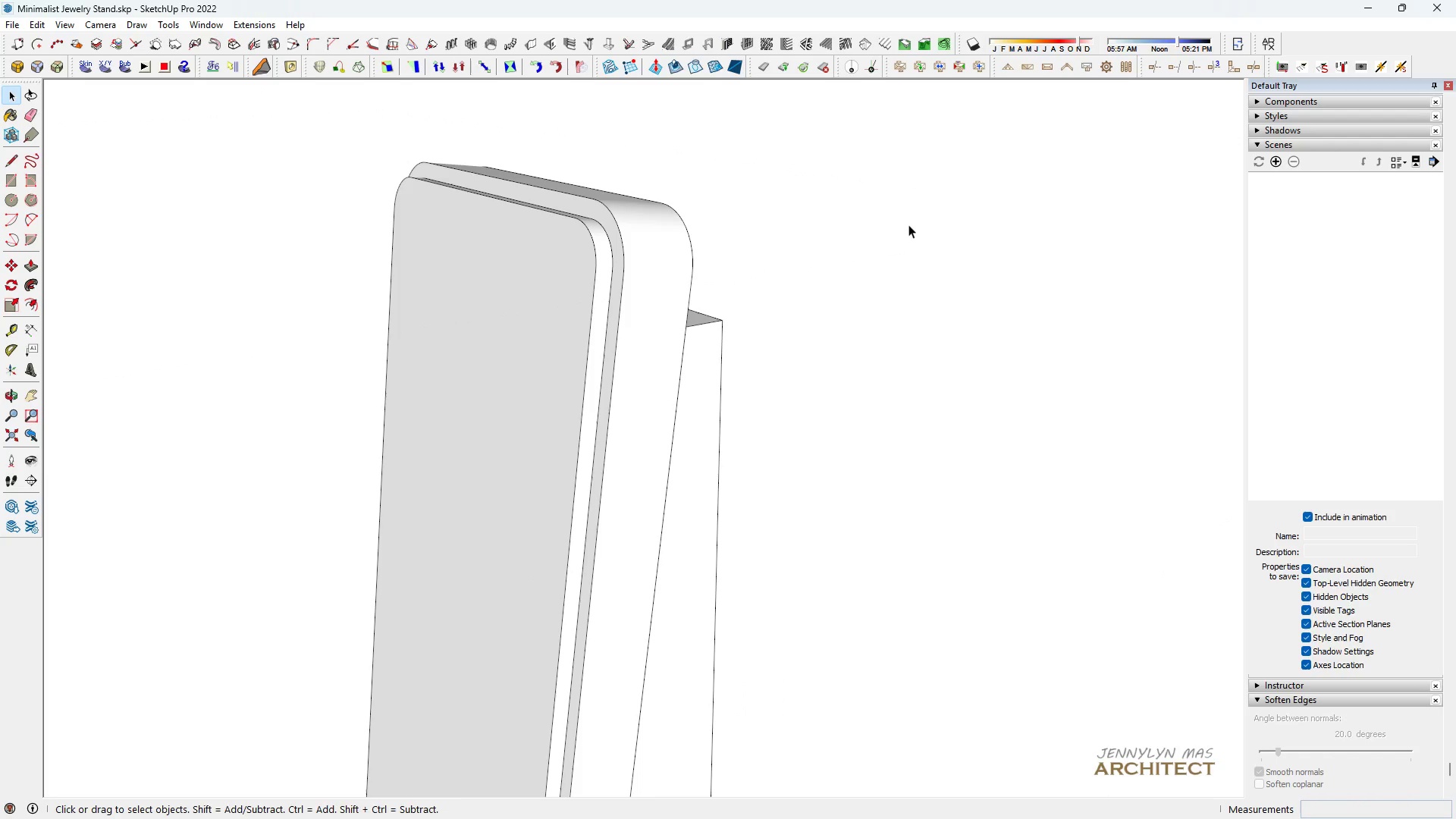 
triple_click([908, 224])
 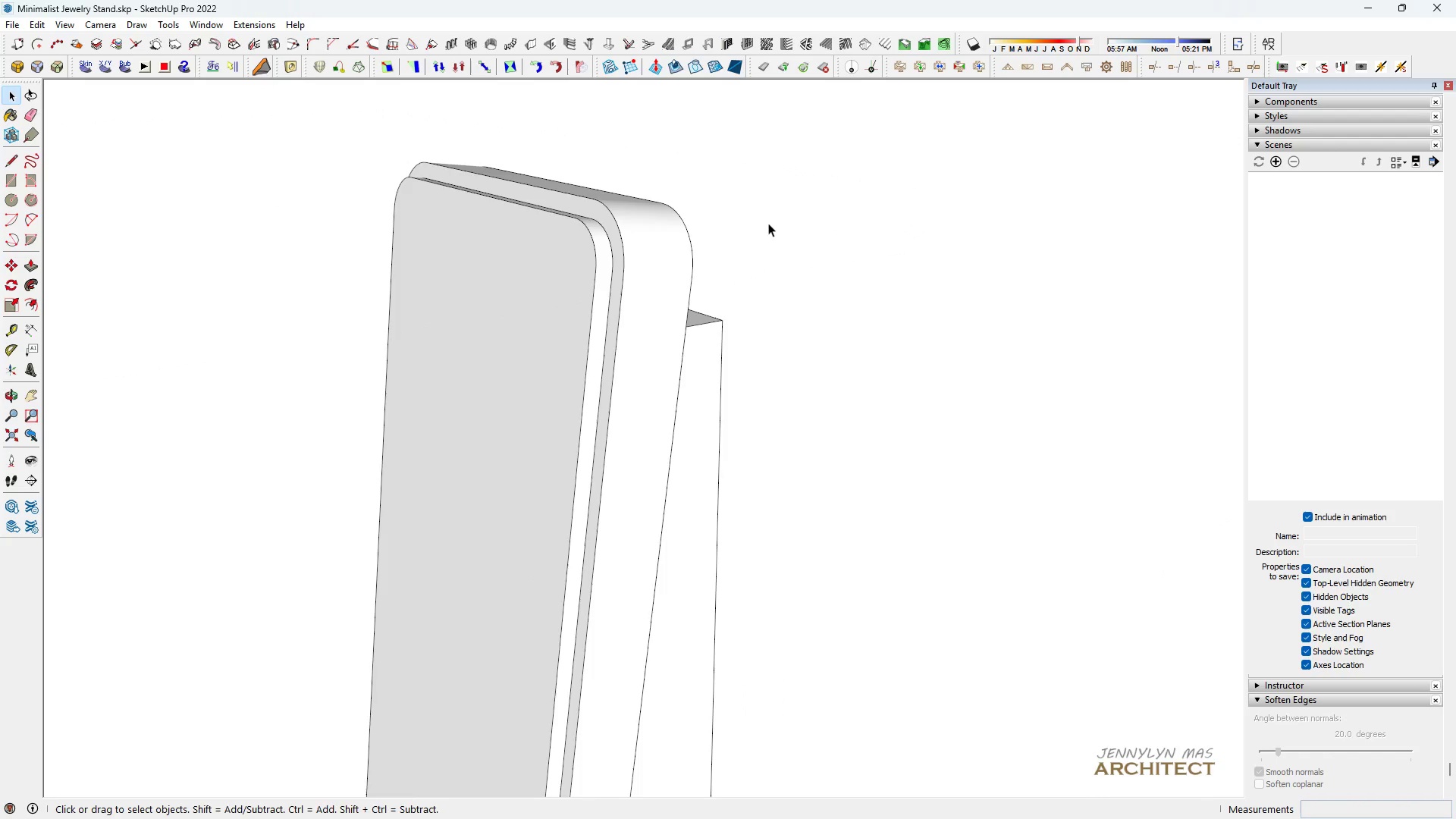 
scroll: coordinate [519, 552], scroll_direction: down, amount: 13.0
 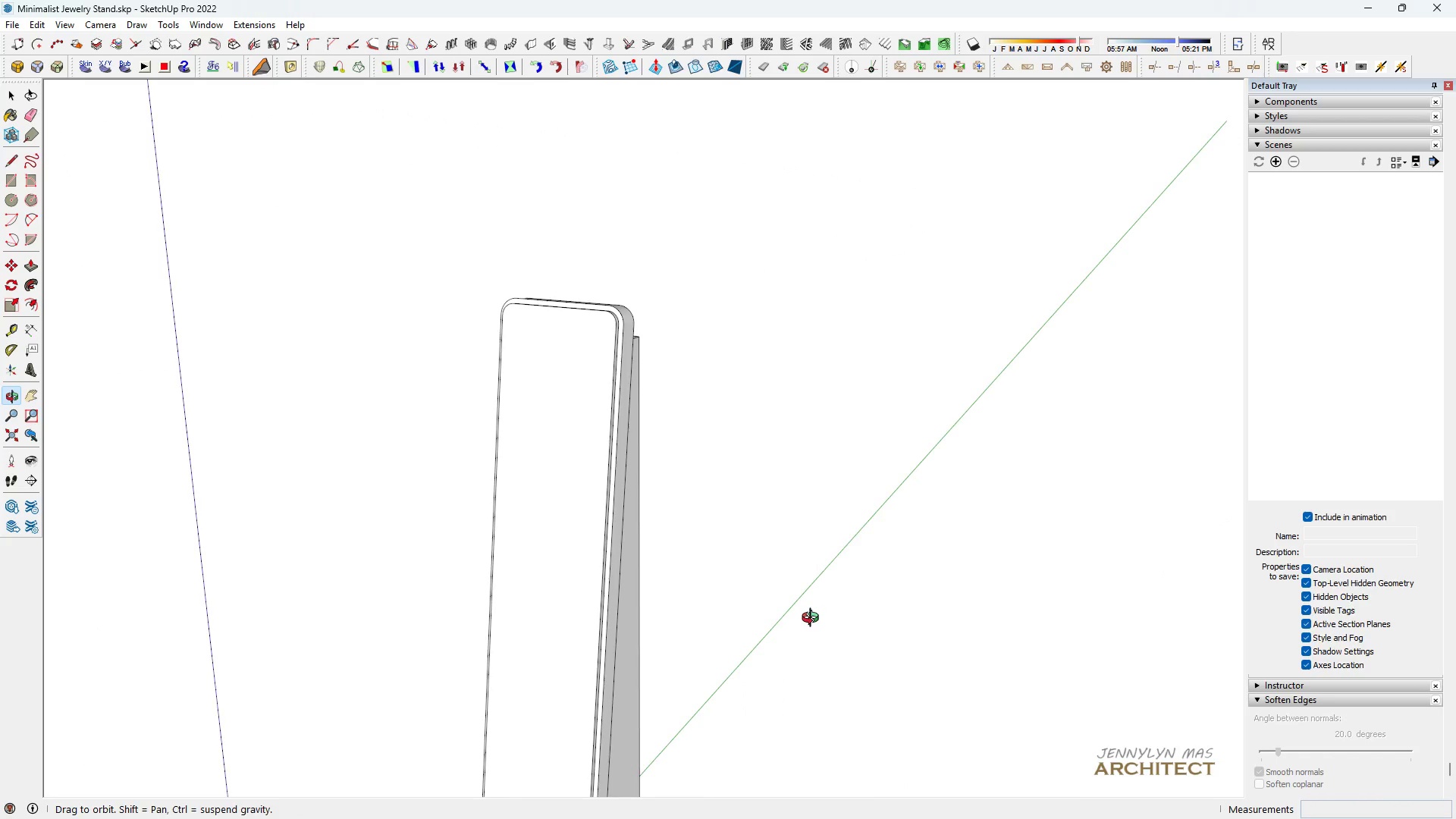 
type(hhhhh )
 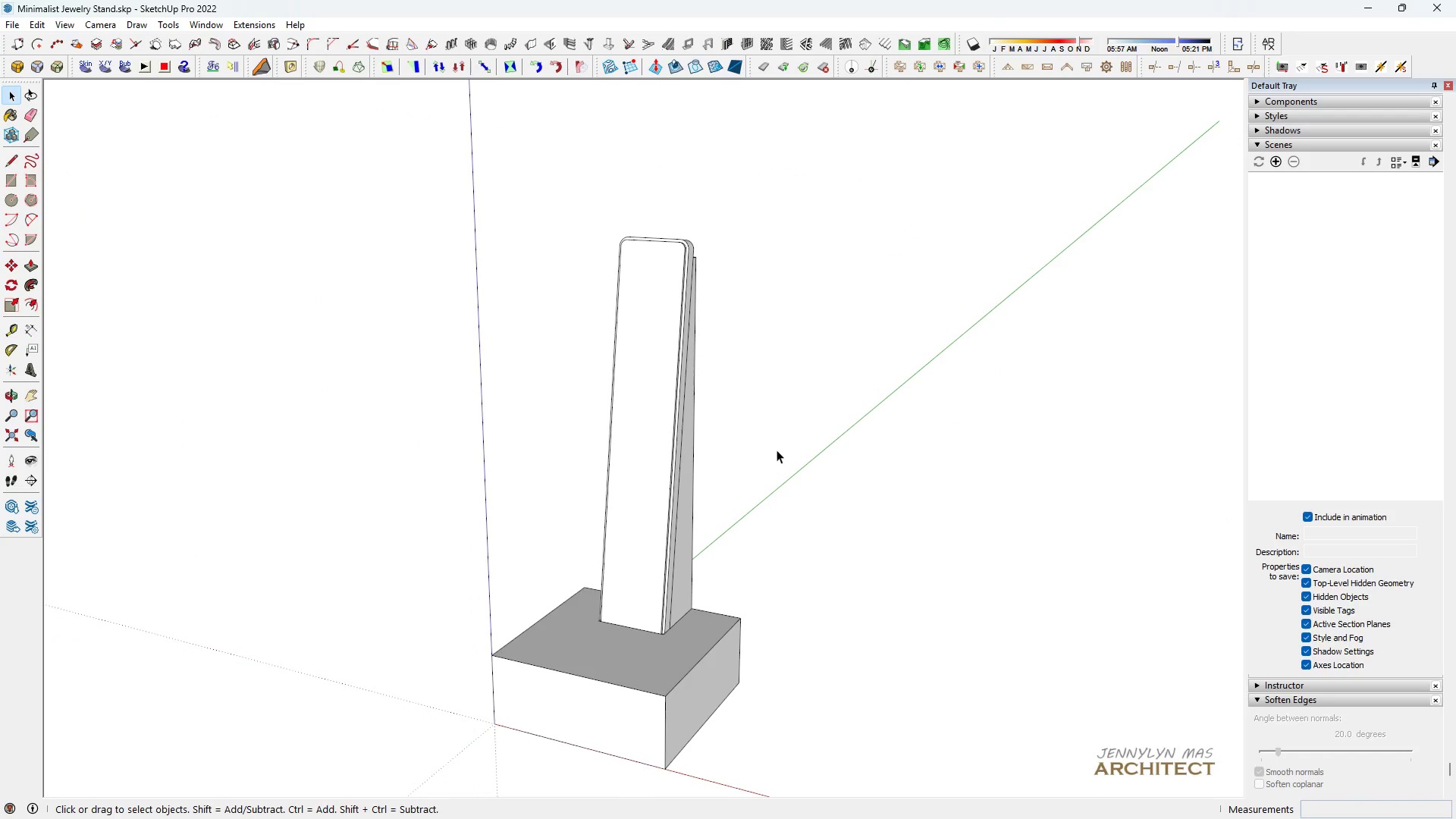 
scroll: coordinate [797, 613], scroll_direction: down, amount: 3.0
 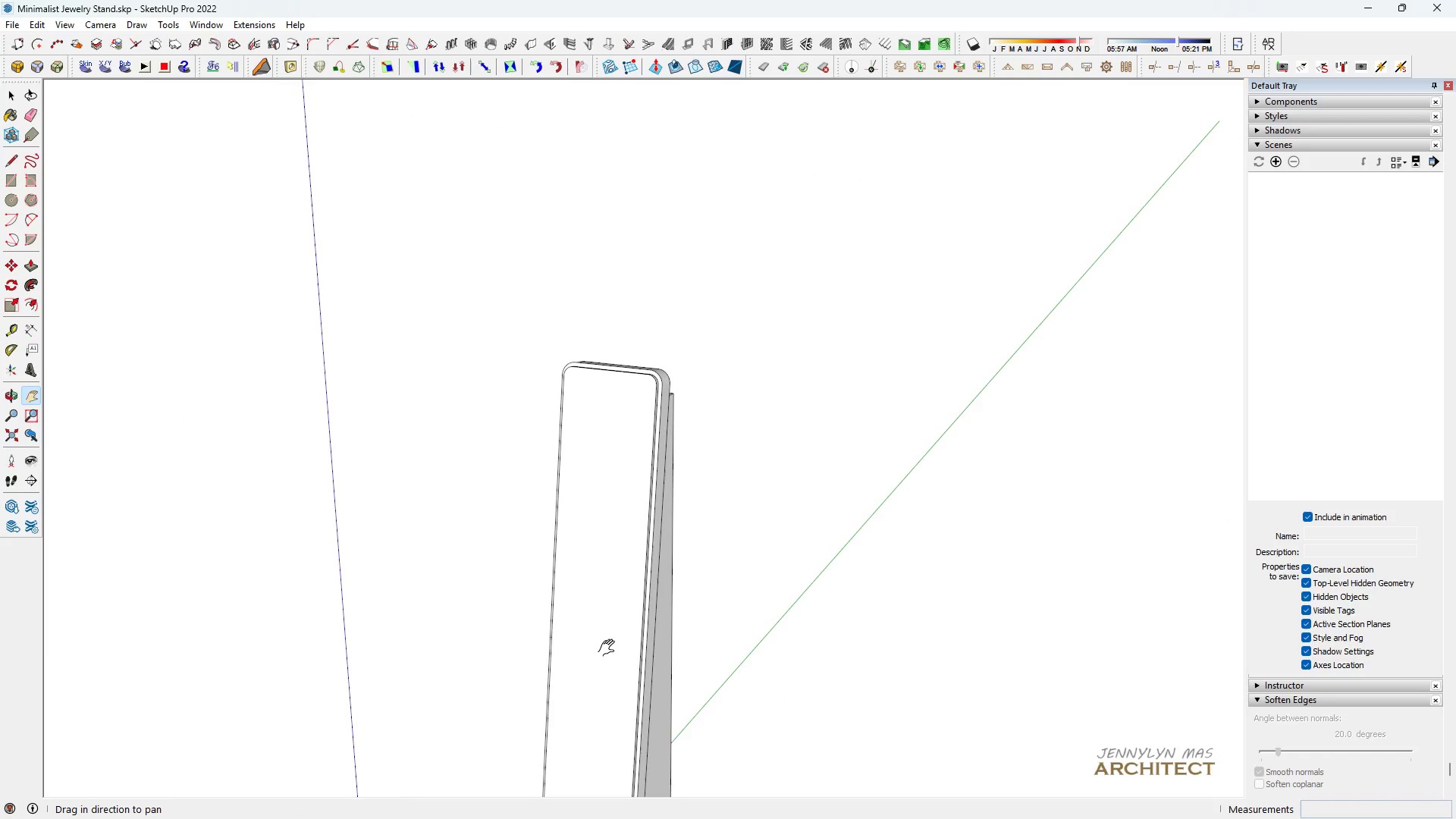 
left_click_drag(start_coordinate=[611, 645], to_coordinate=[651, 432])
 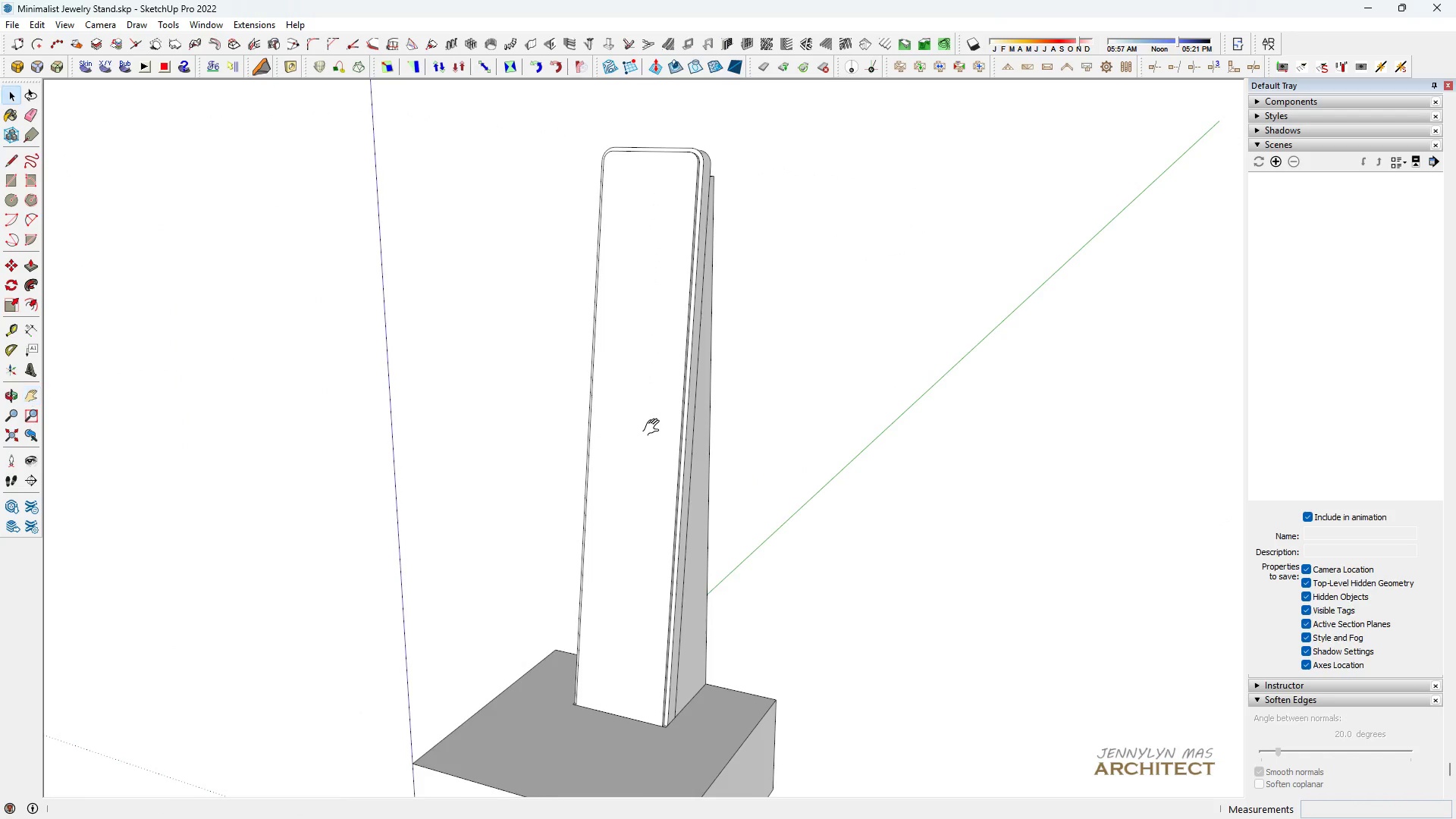 
scroll: coordinate [667, 430], scroll_direction: down, amount: 4.0
 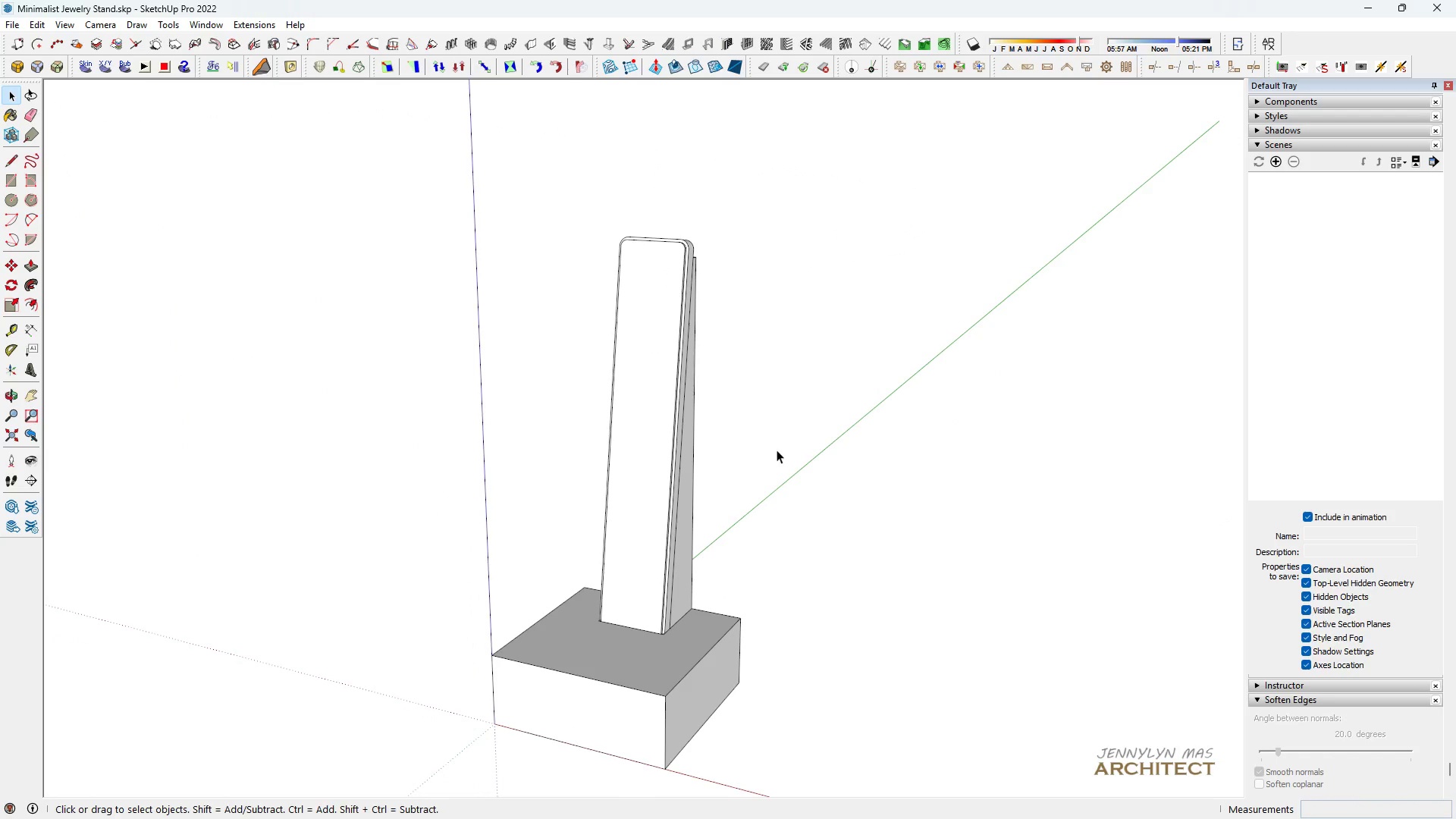 
double_click([777, 450])
 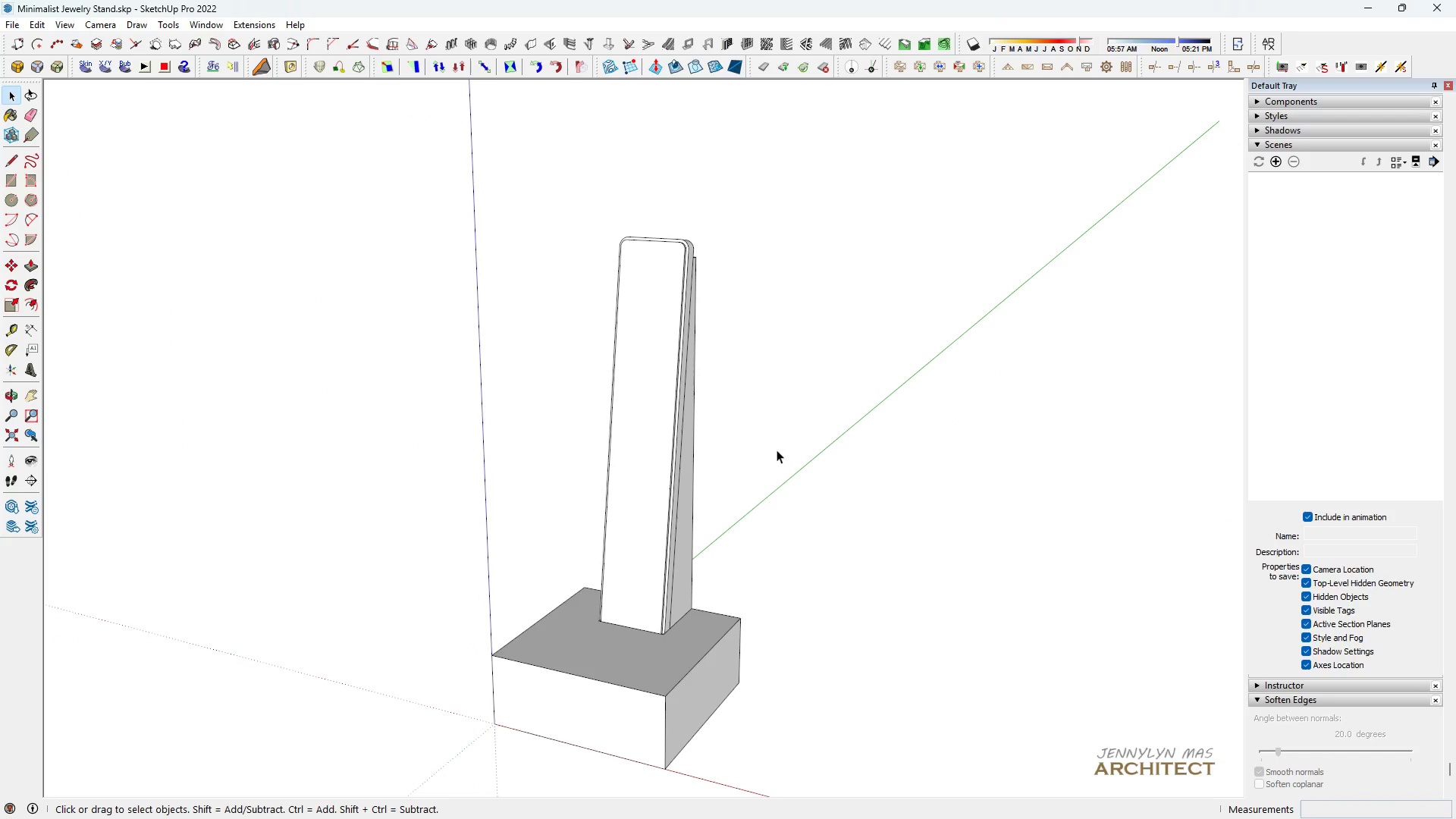 
triple_click([777, 450])
 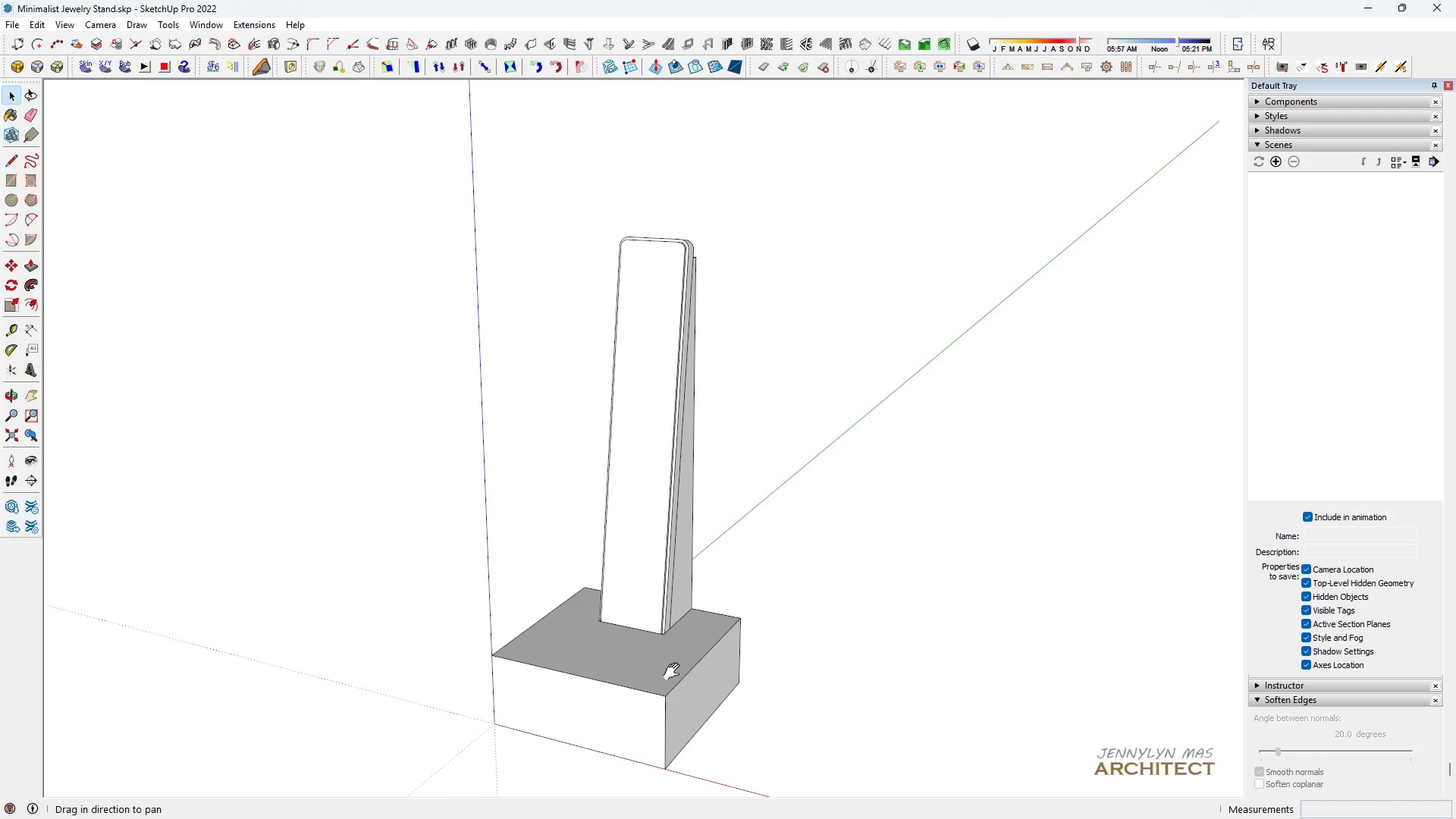 
type(hh  )
 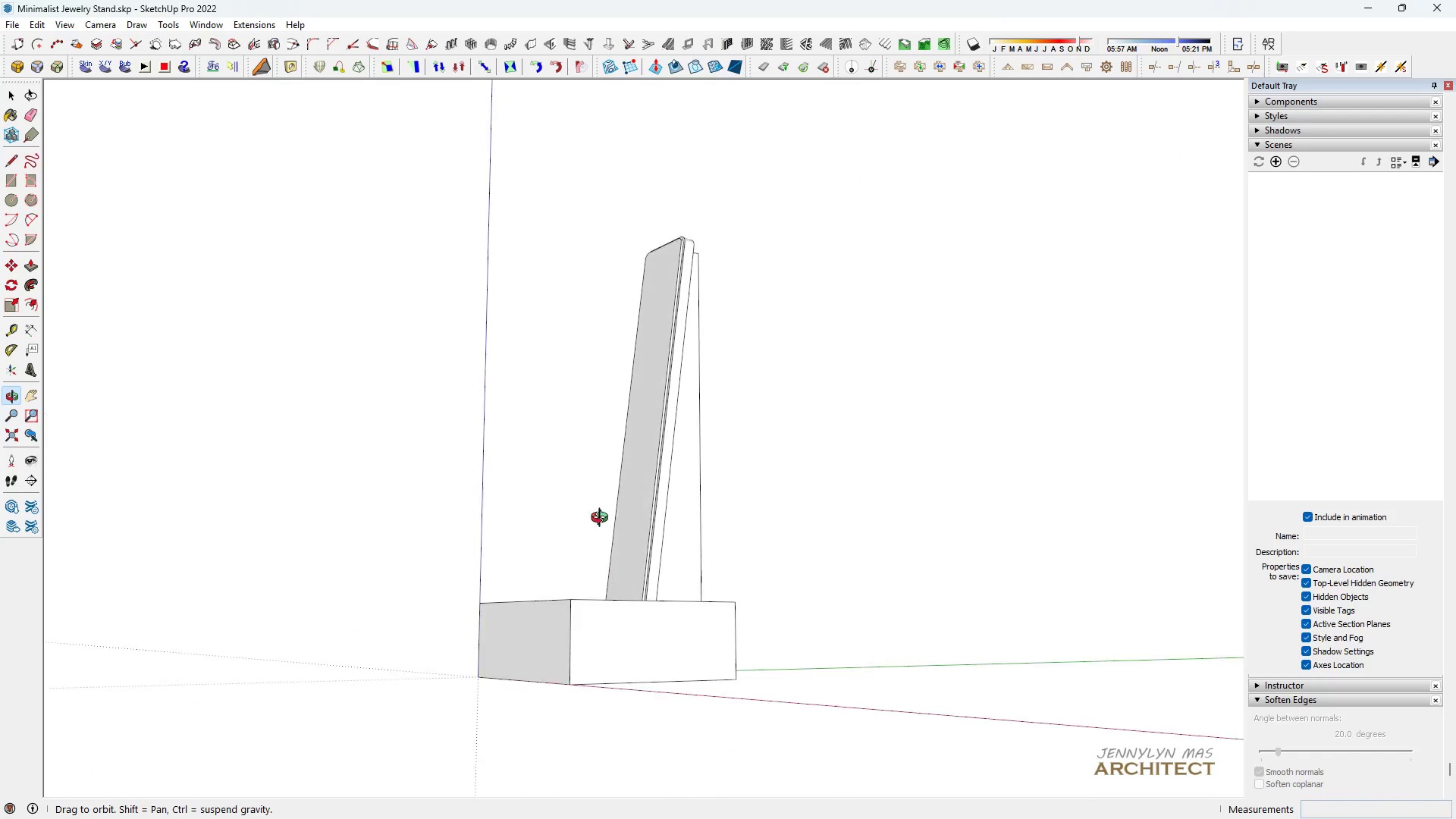 
left_click_drag(start_coordinate=[669, 647], to_coordinate=[670, 620])
 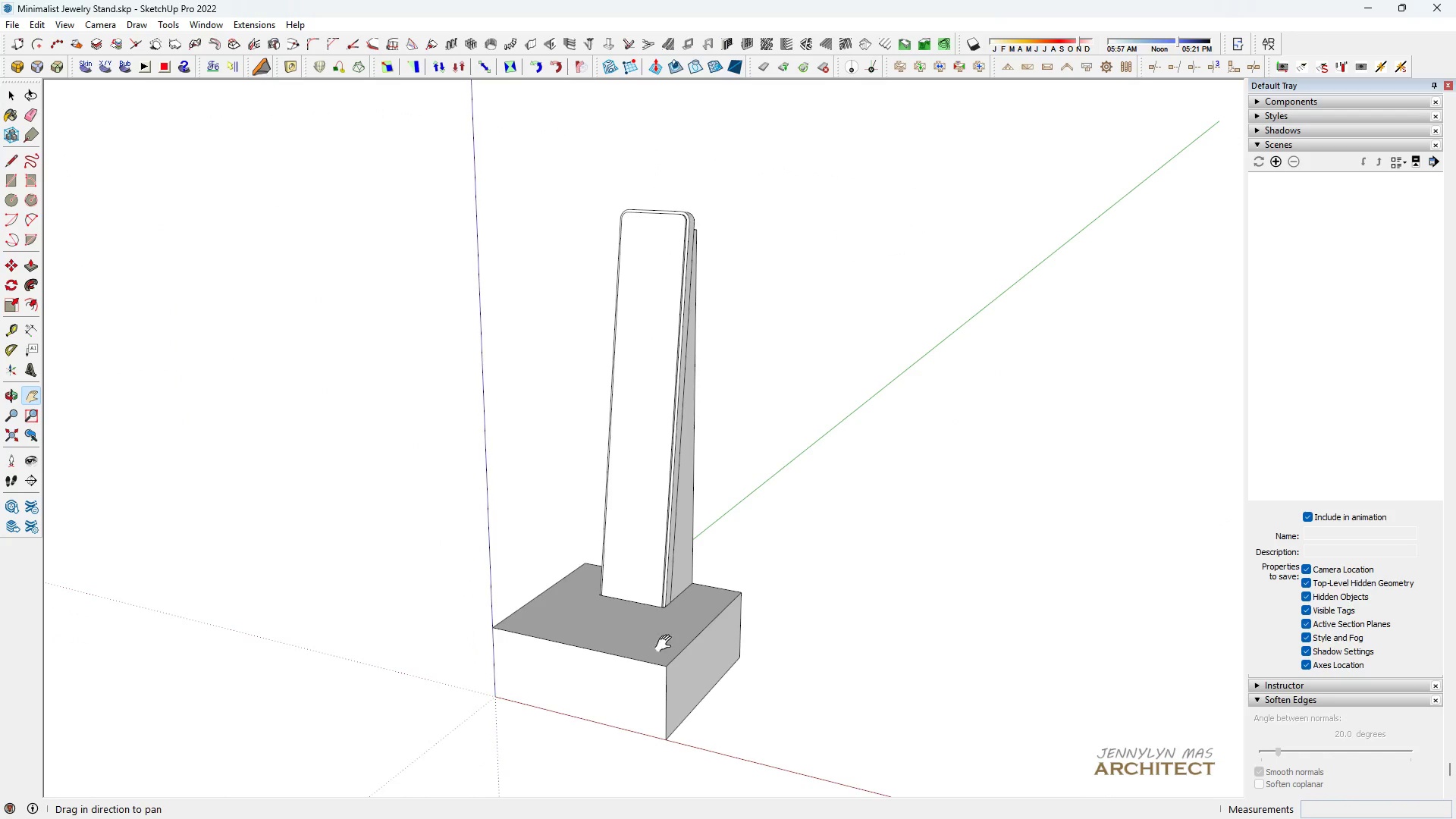 
scroll: coordinate [547, 691], scroll_direction: up, amount: 3.0
 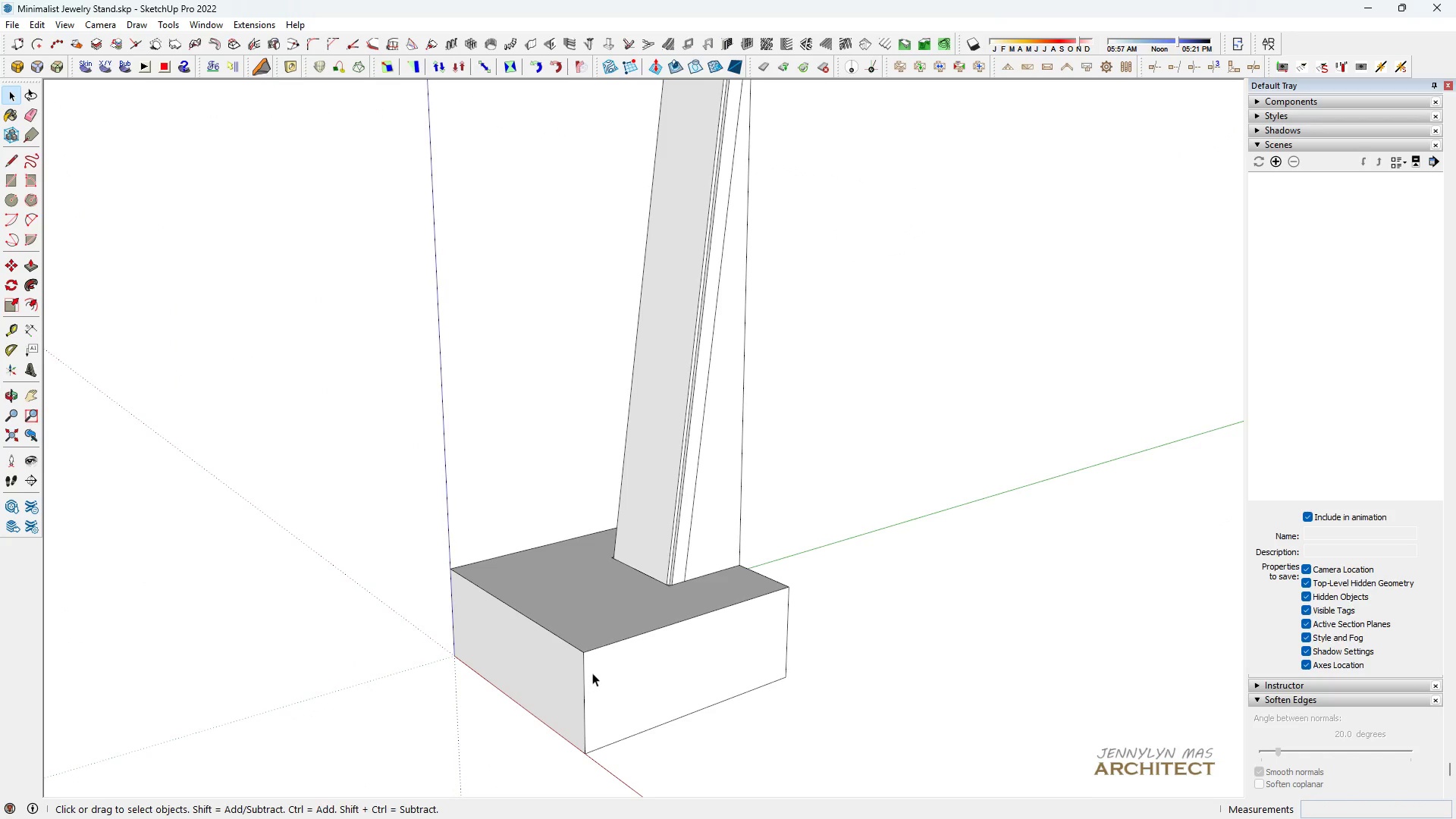 
scroll: coordinate [592, 679], scroll_direction: down, amount: 4.0
 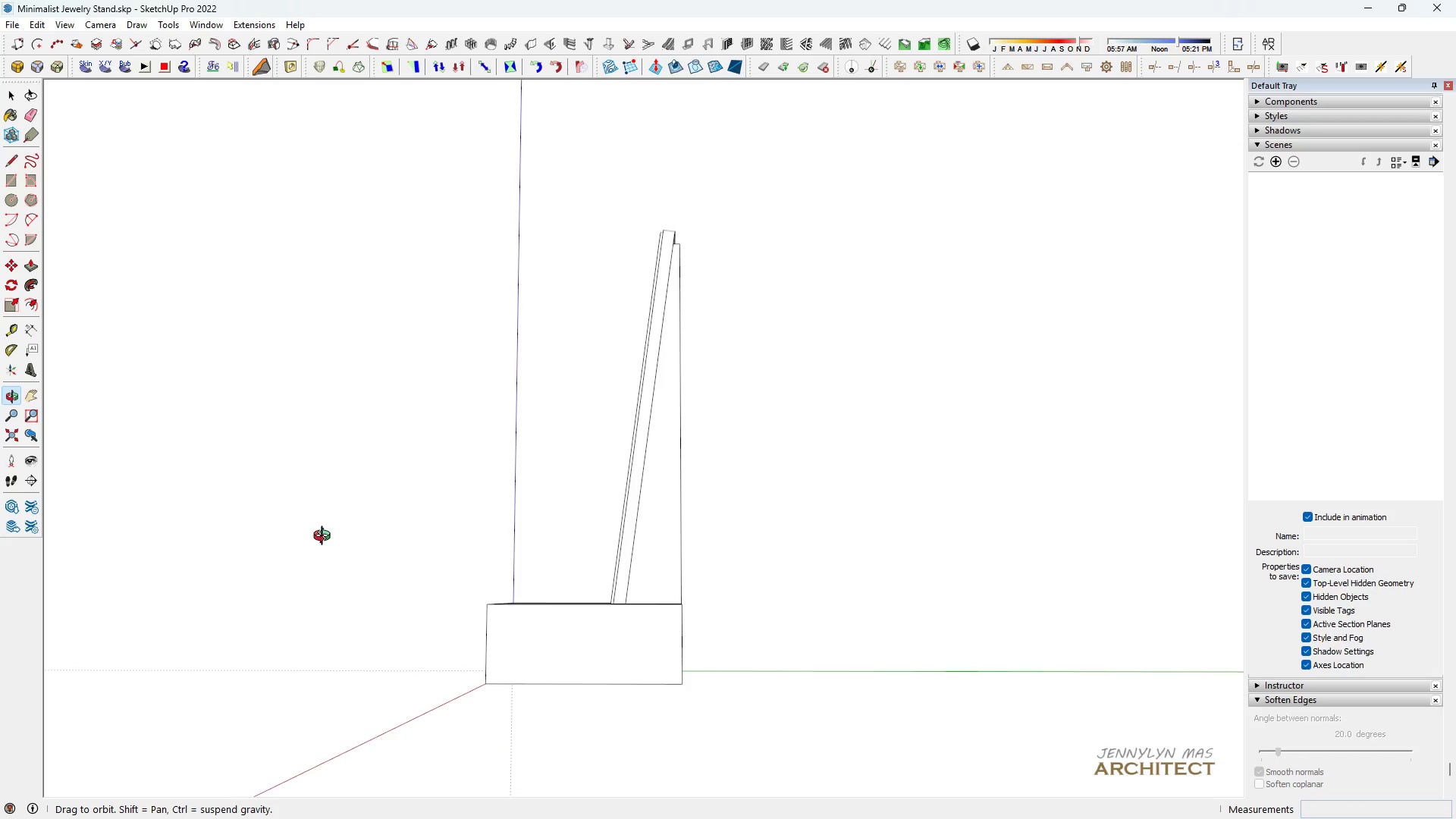 
scroll: coordinate [610, 714], scroll_direction: up, amount: 1.0
 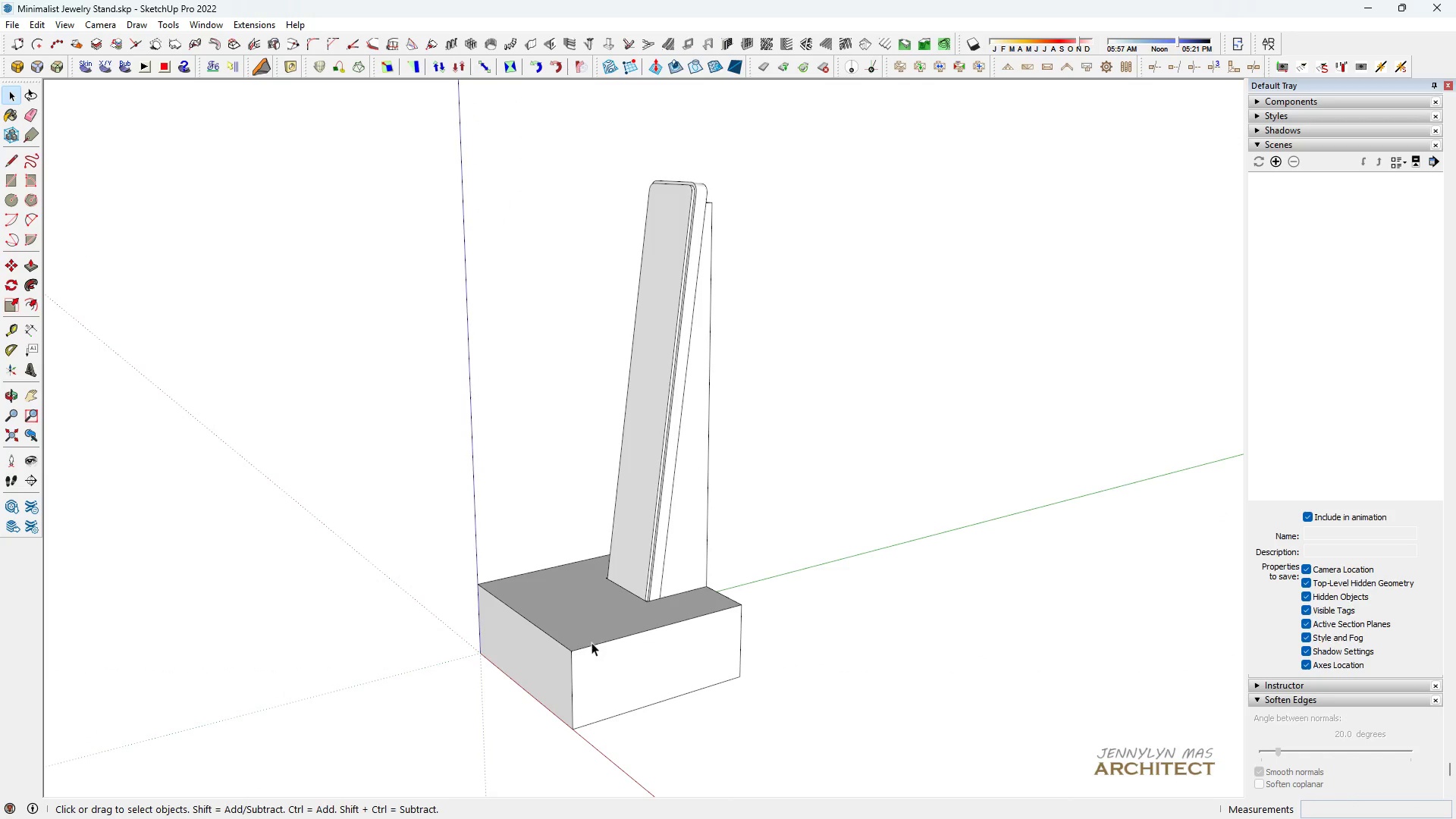 
double_click([592, 642])
 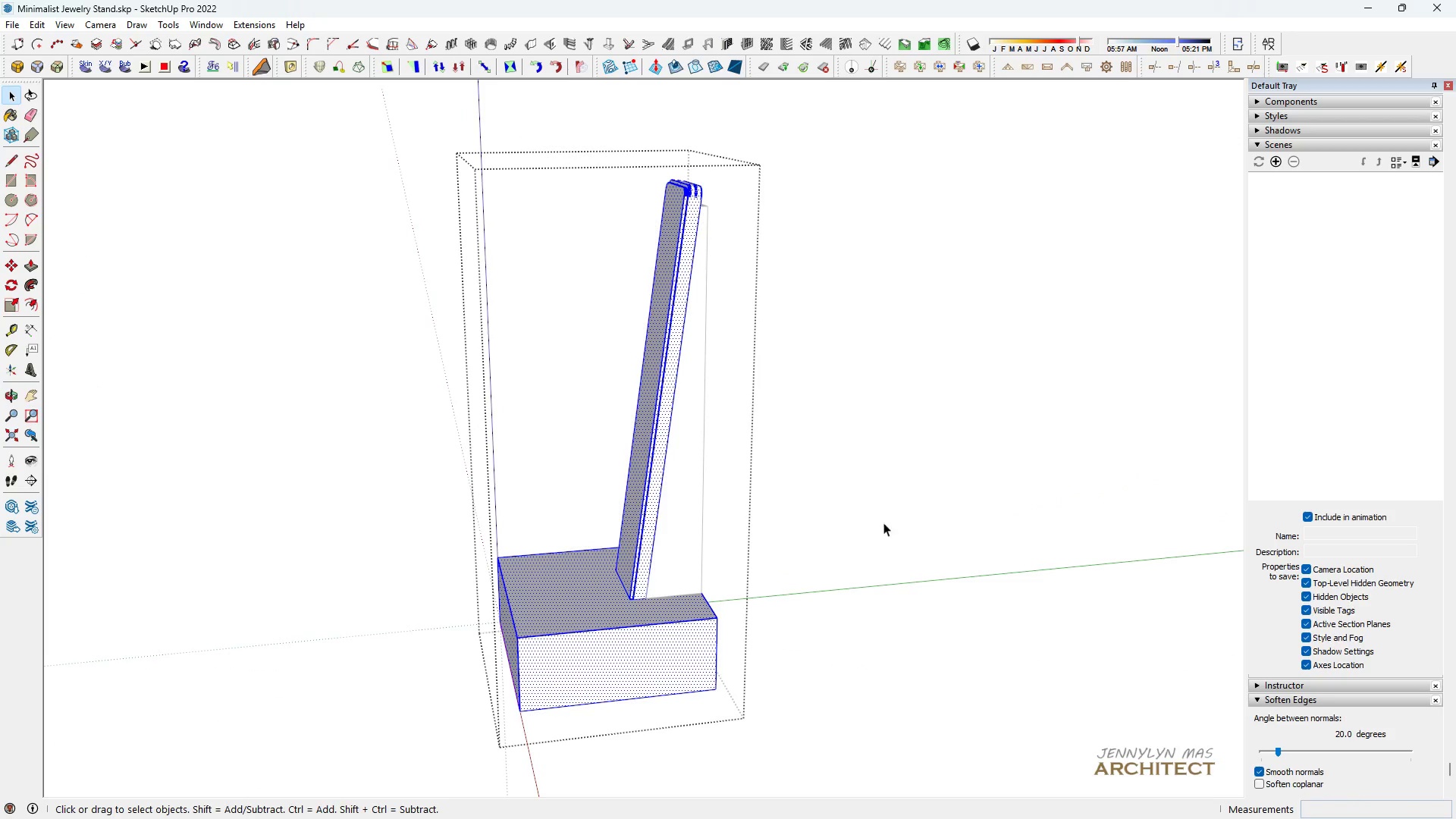 
double_click([988, 497])
 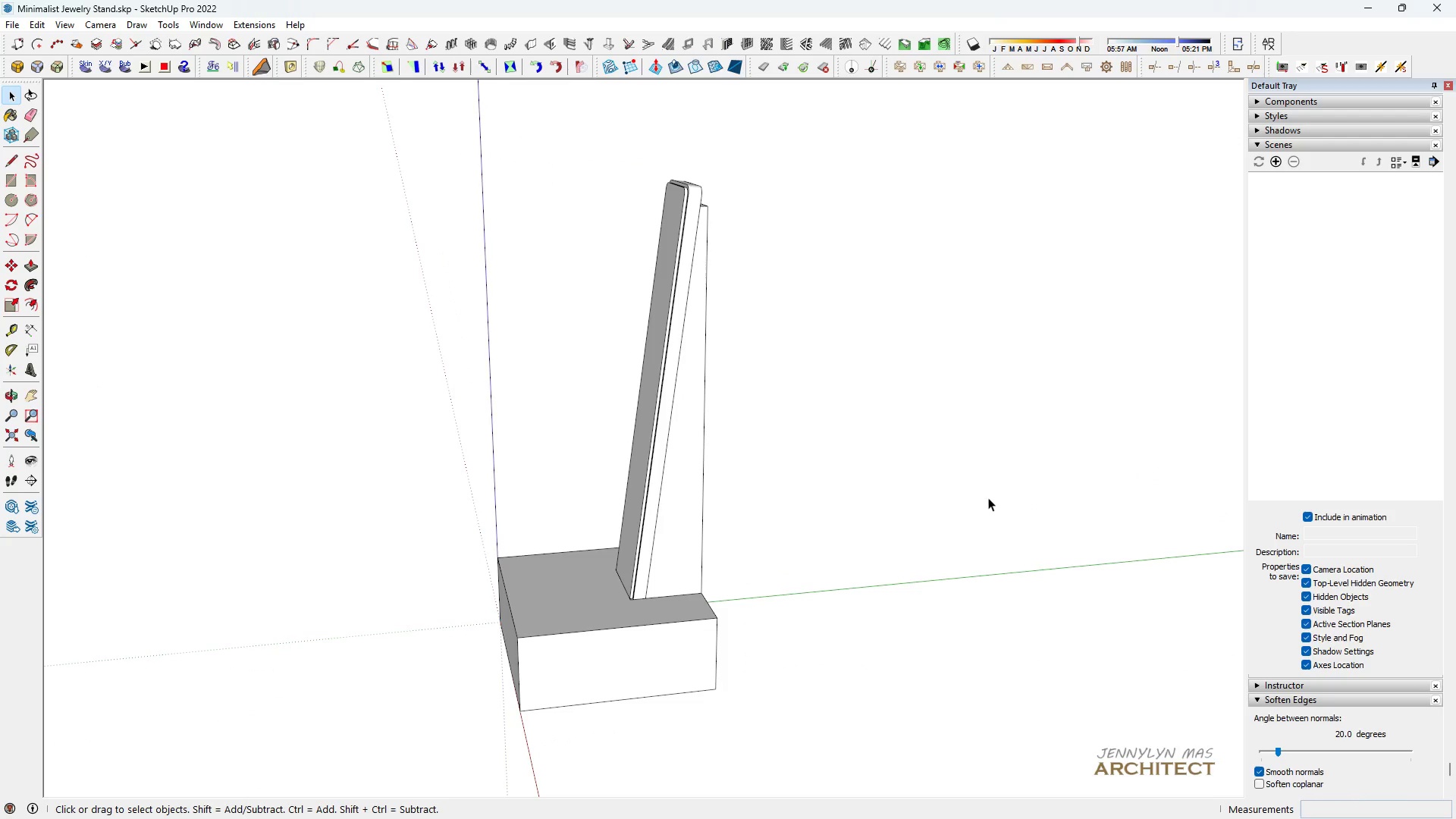 
triple_click([988, 497])
 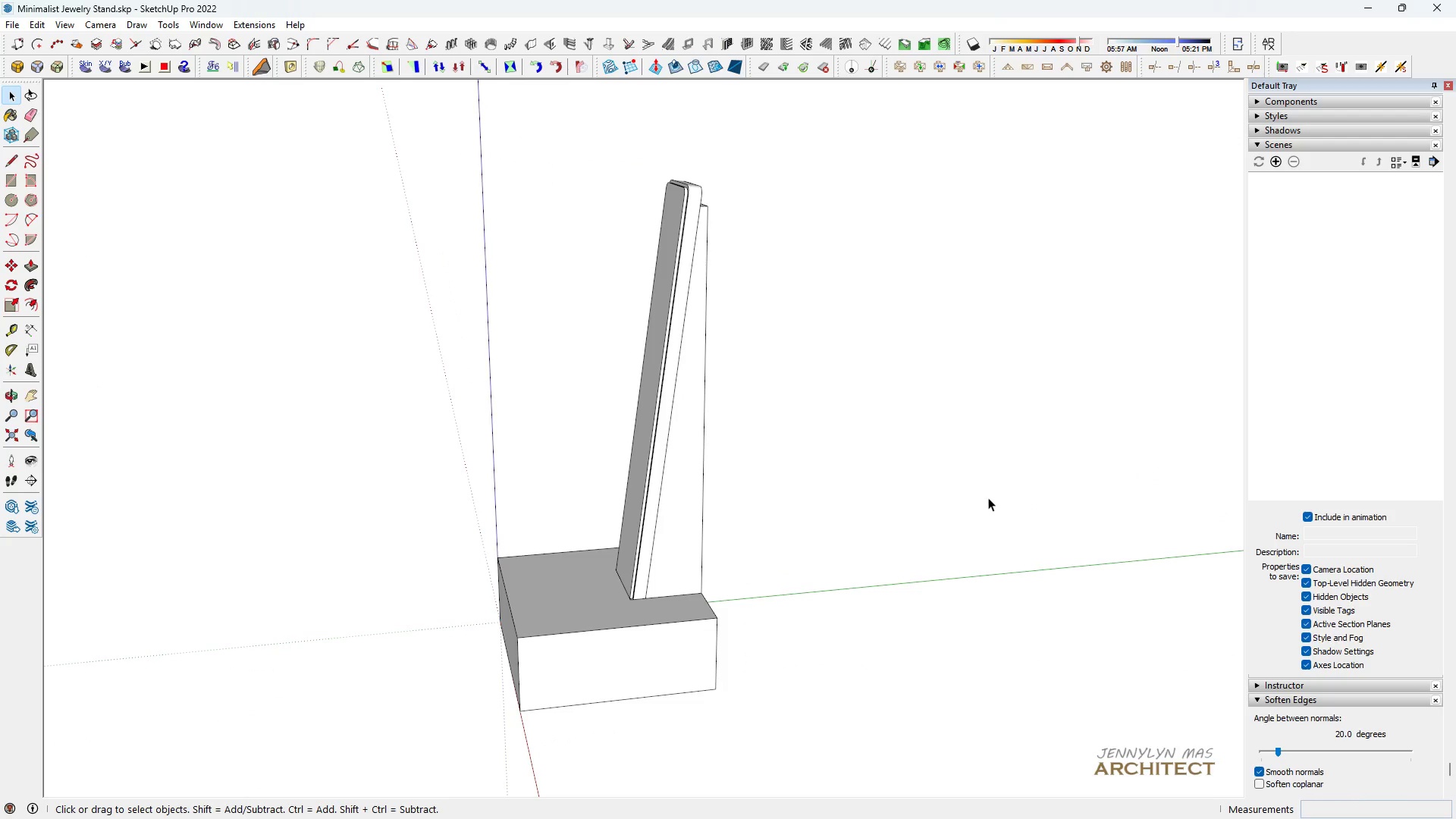 
triple_click([988, 497])
 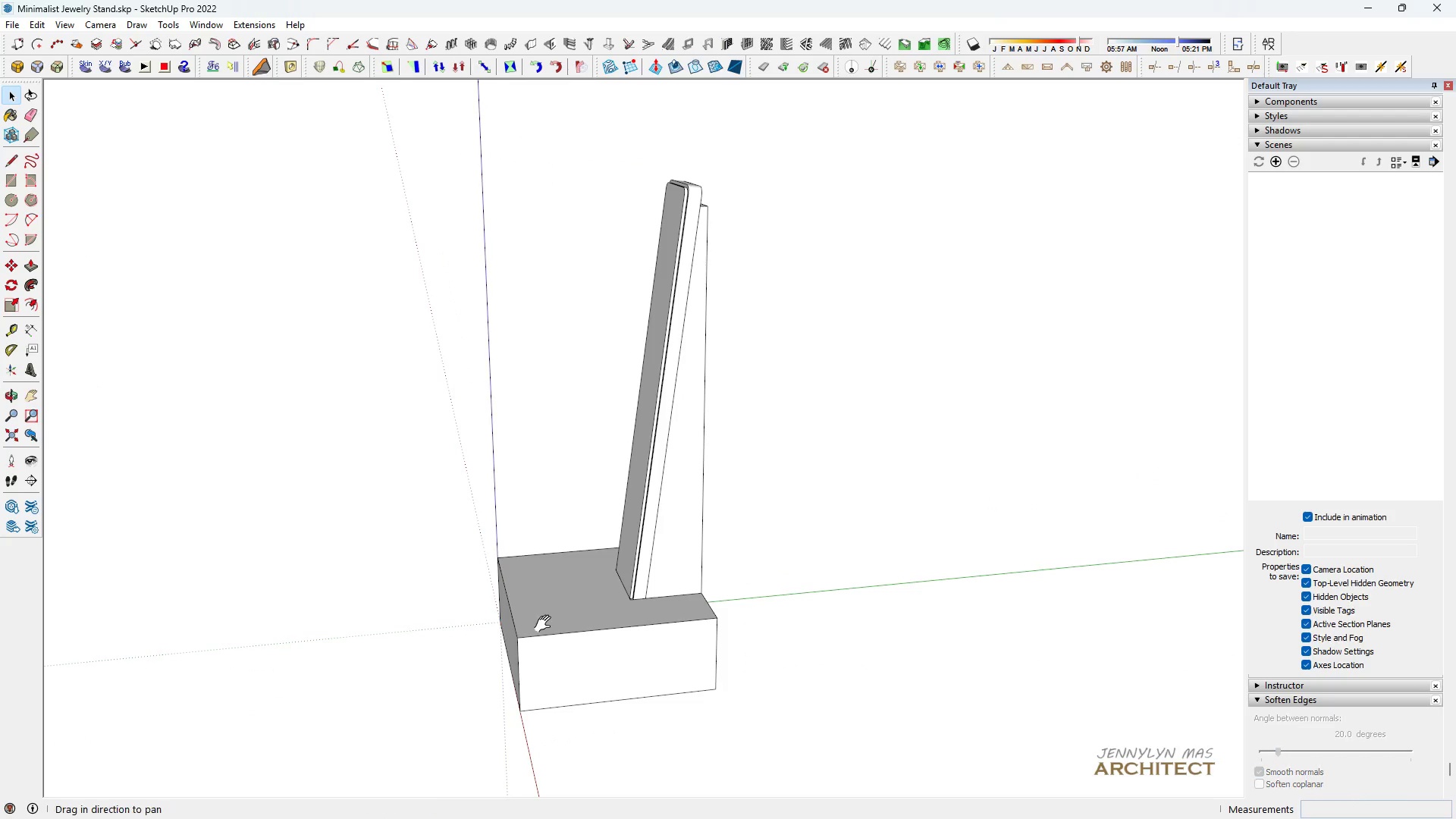 
key(H)
 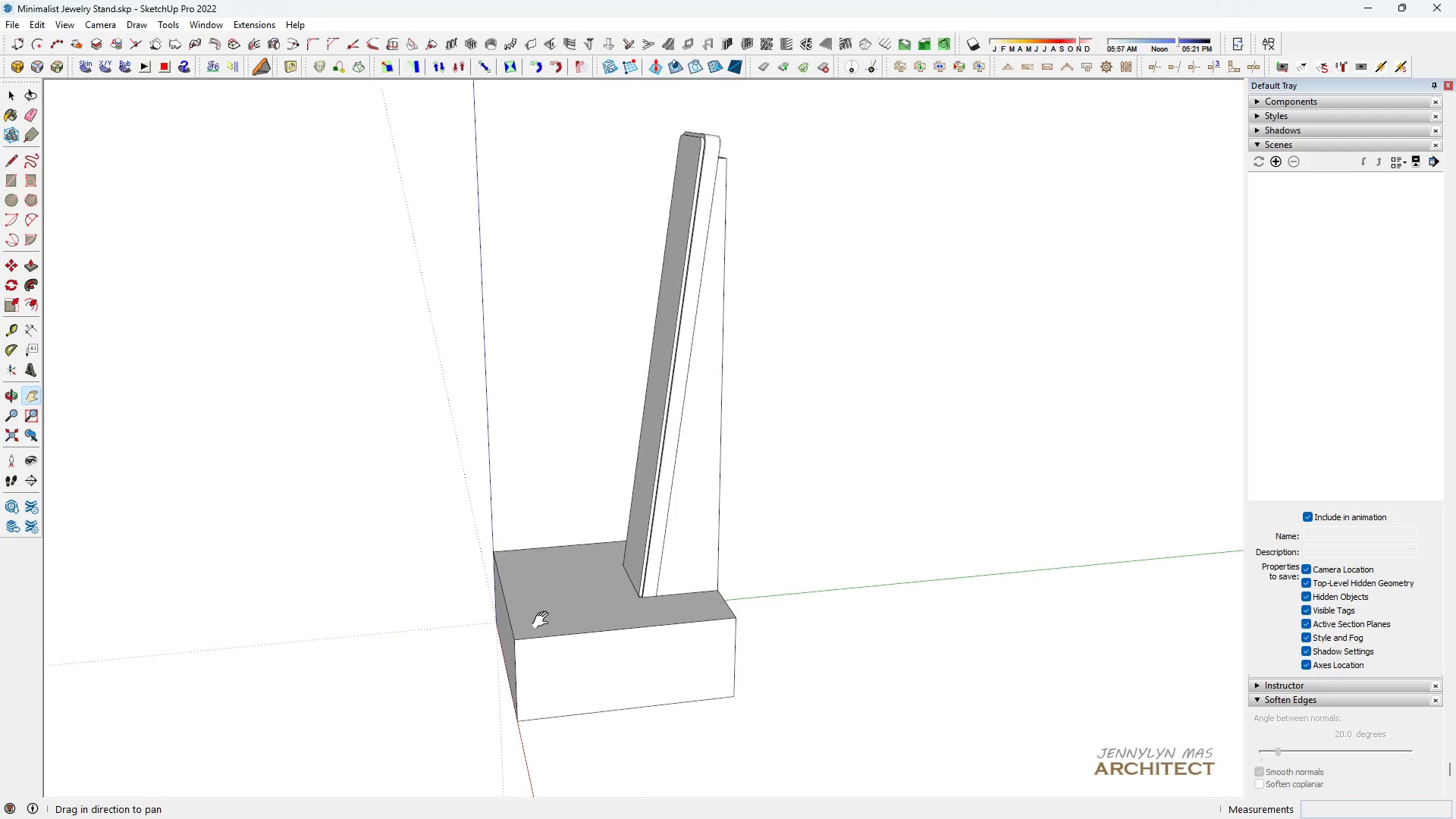 
scroll: coordinate [544, 620], scroll_direction: up, amount: 1.0
 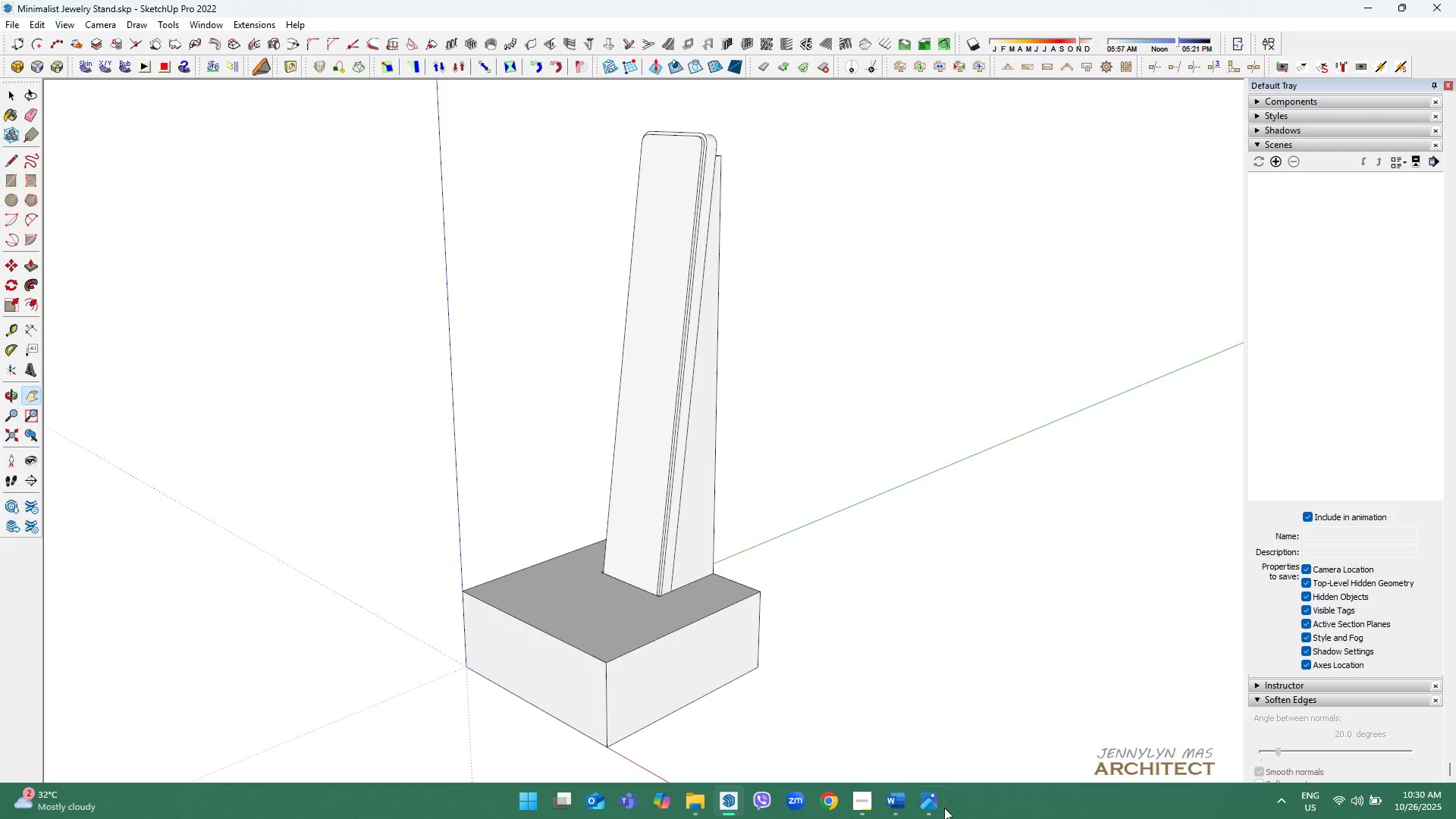 
wait(8.48)
 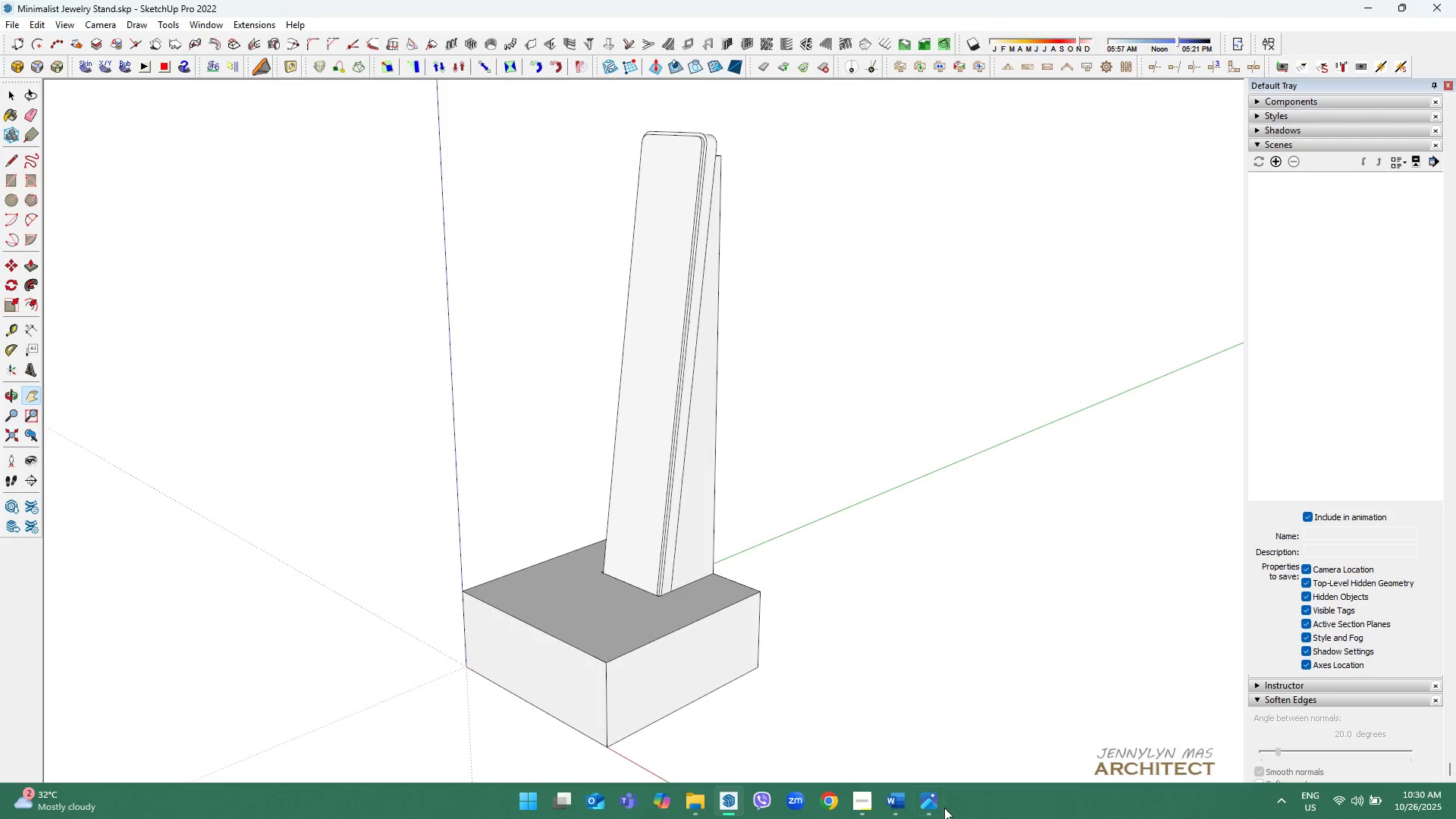 
left_click([925, 806])
 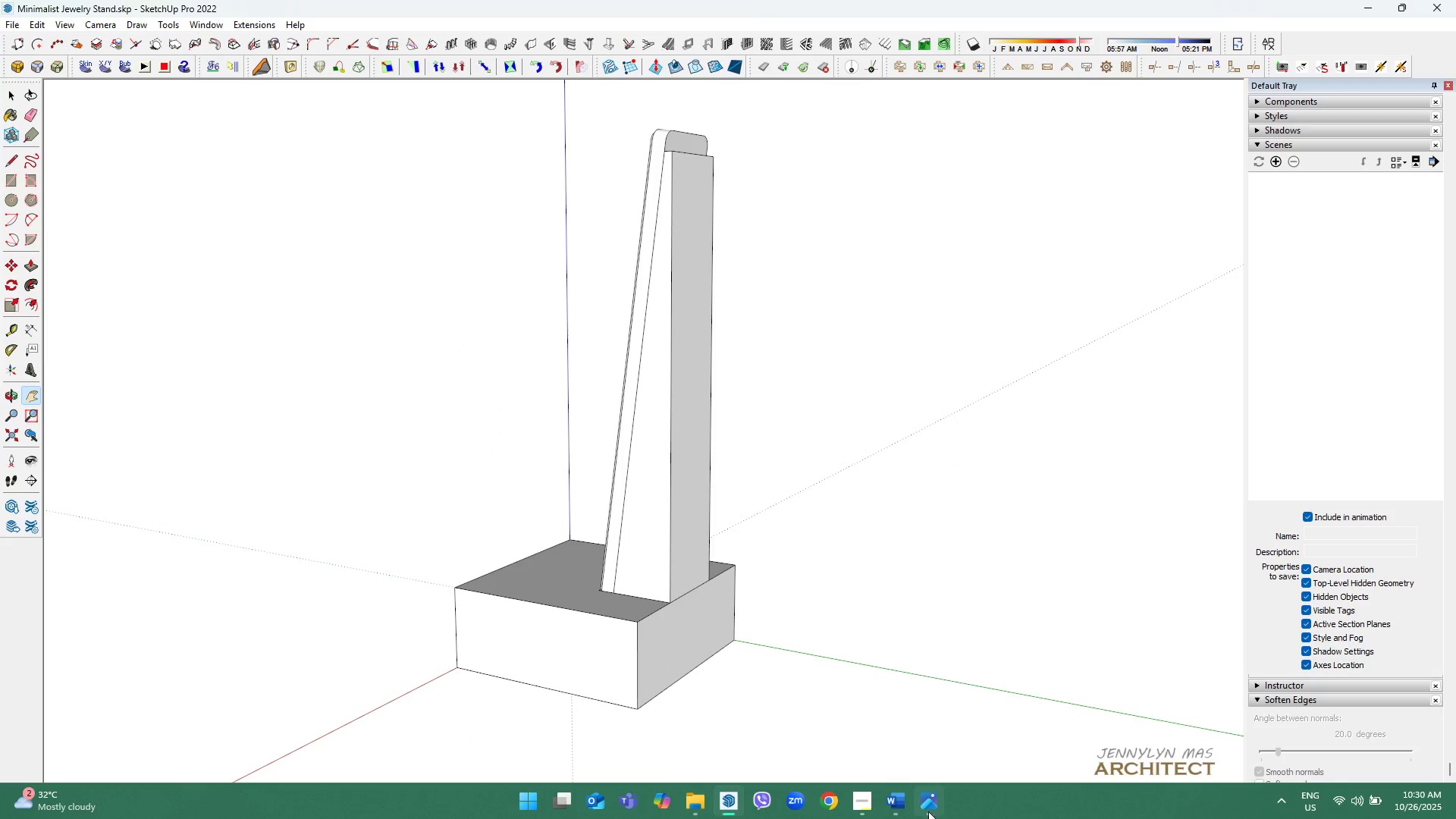 
left_click([926, 805])
 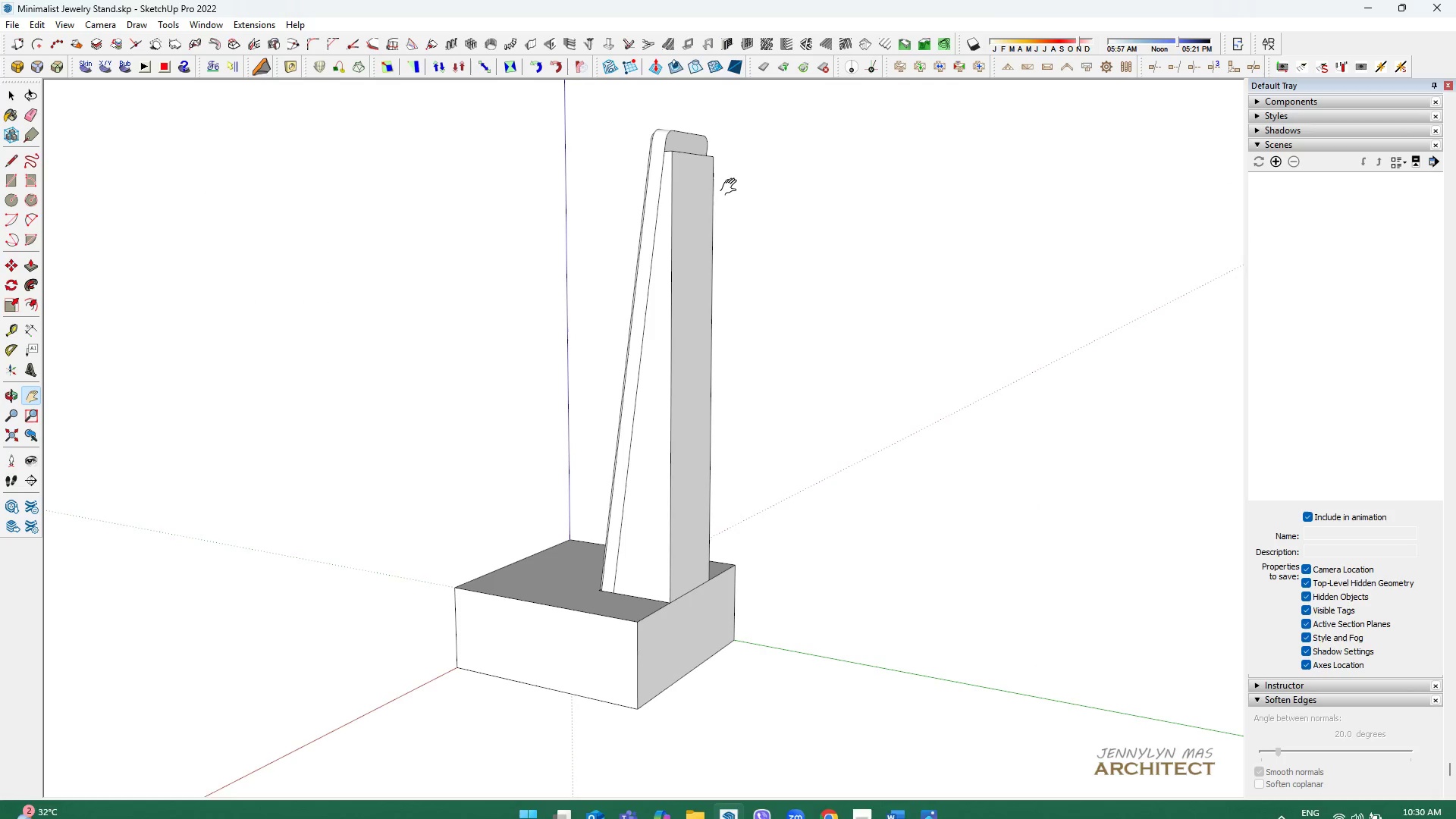 
scroll: coordinate [569, 200], scroll_direction: up, amount: 4.0
 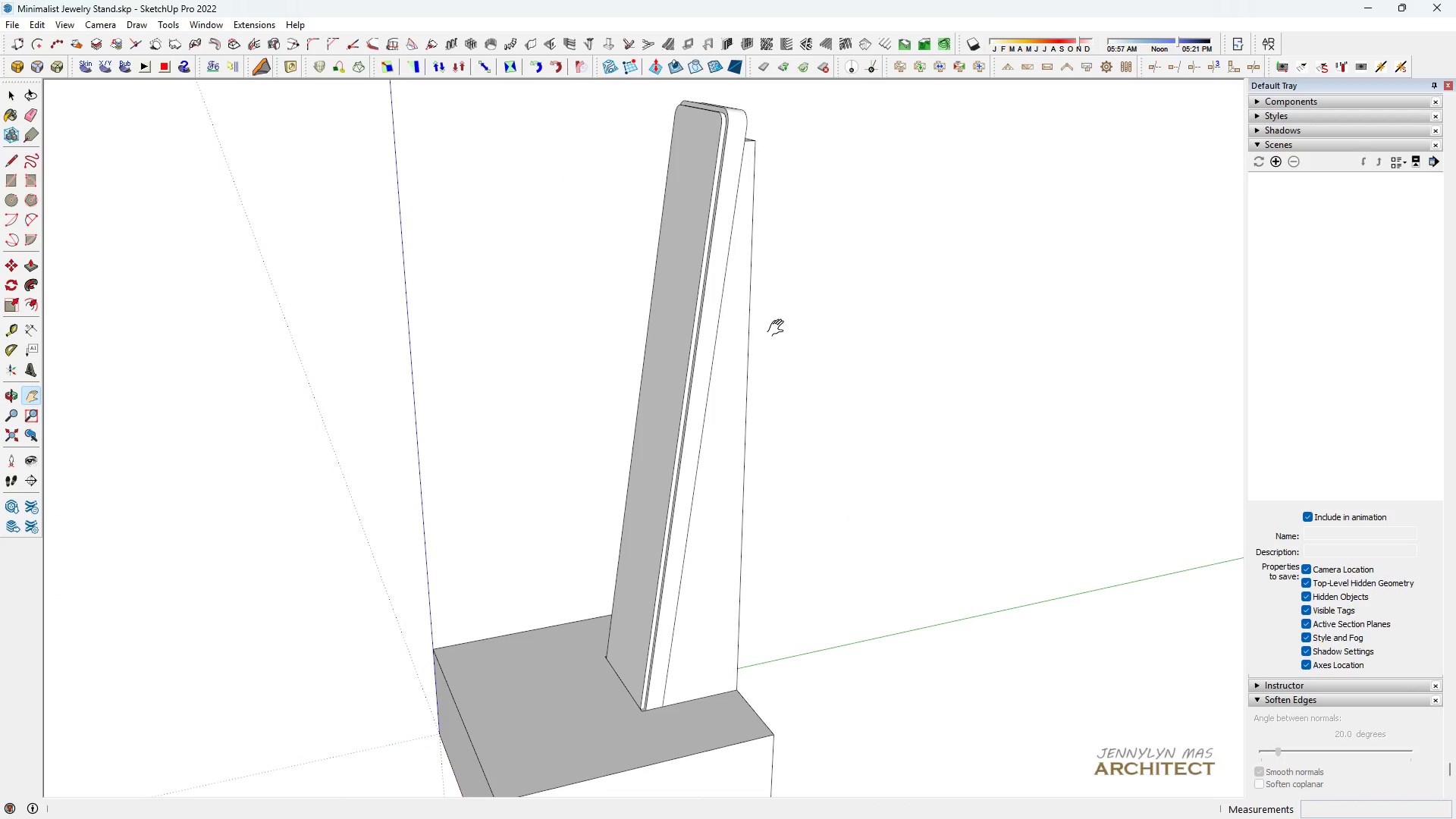 
type( hhhhr)
 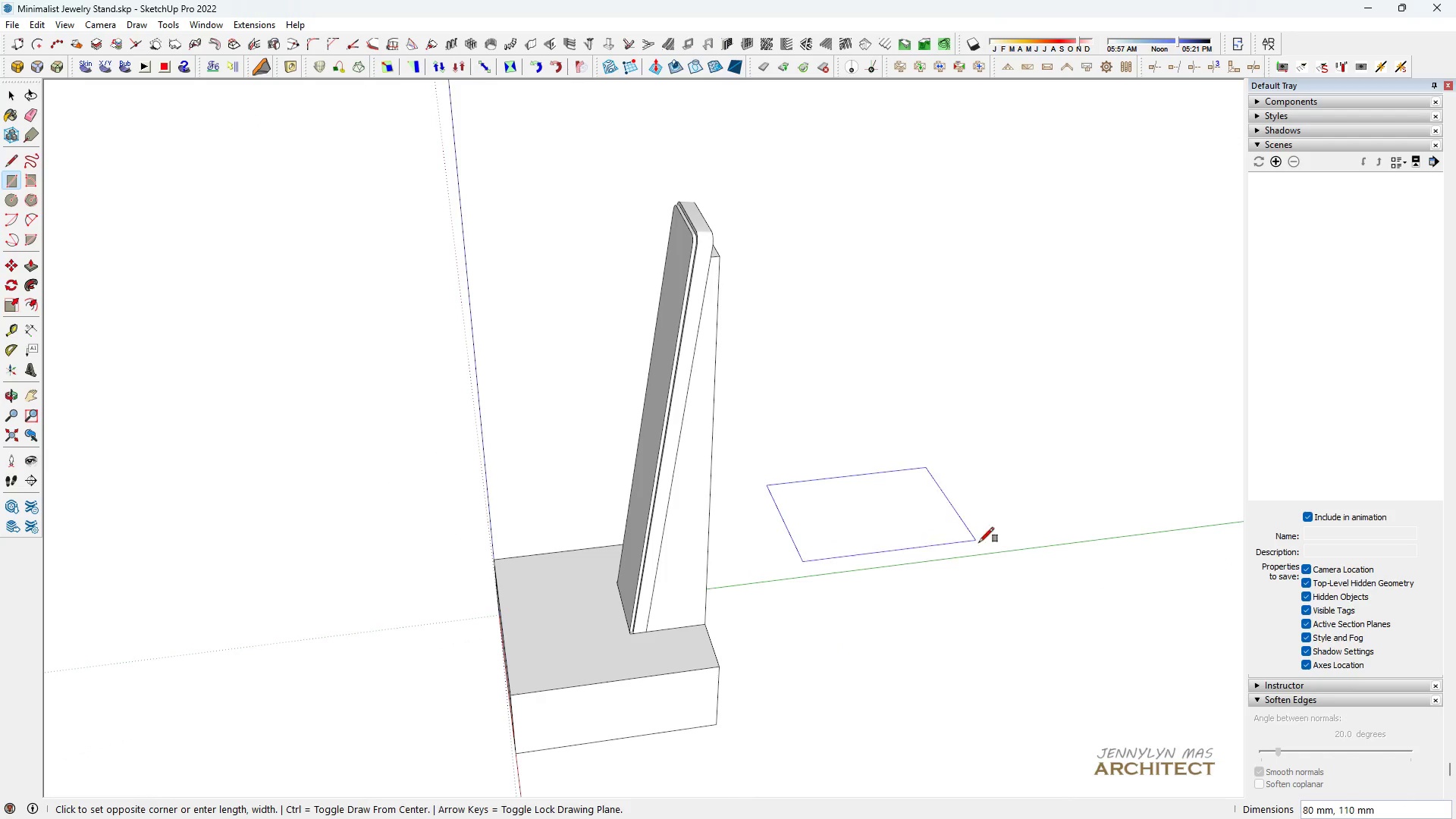 
left_click_drag(start_coordinate=[689, 352], to_coordinate=[665, 357])
 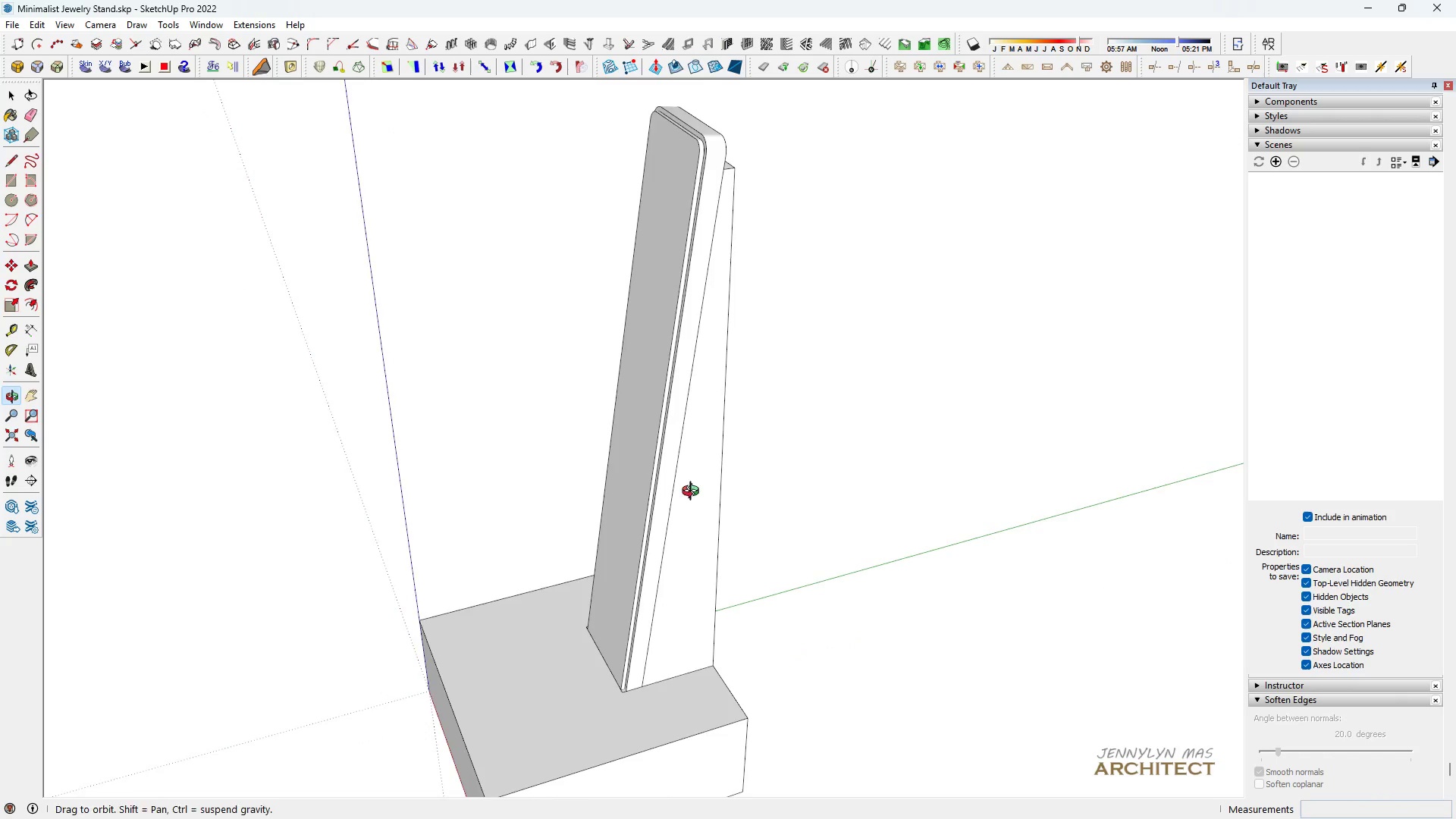 
scroll: coordinate [708, 451], scroll_direction: down, amount: 3.0
 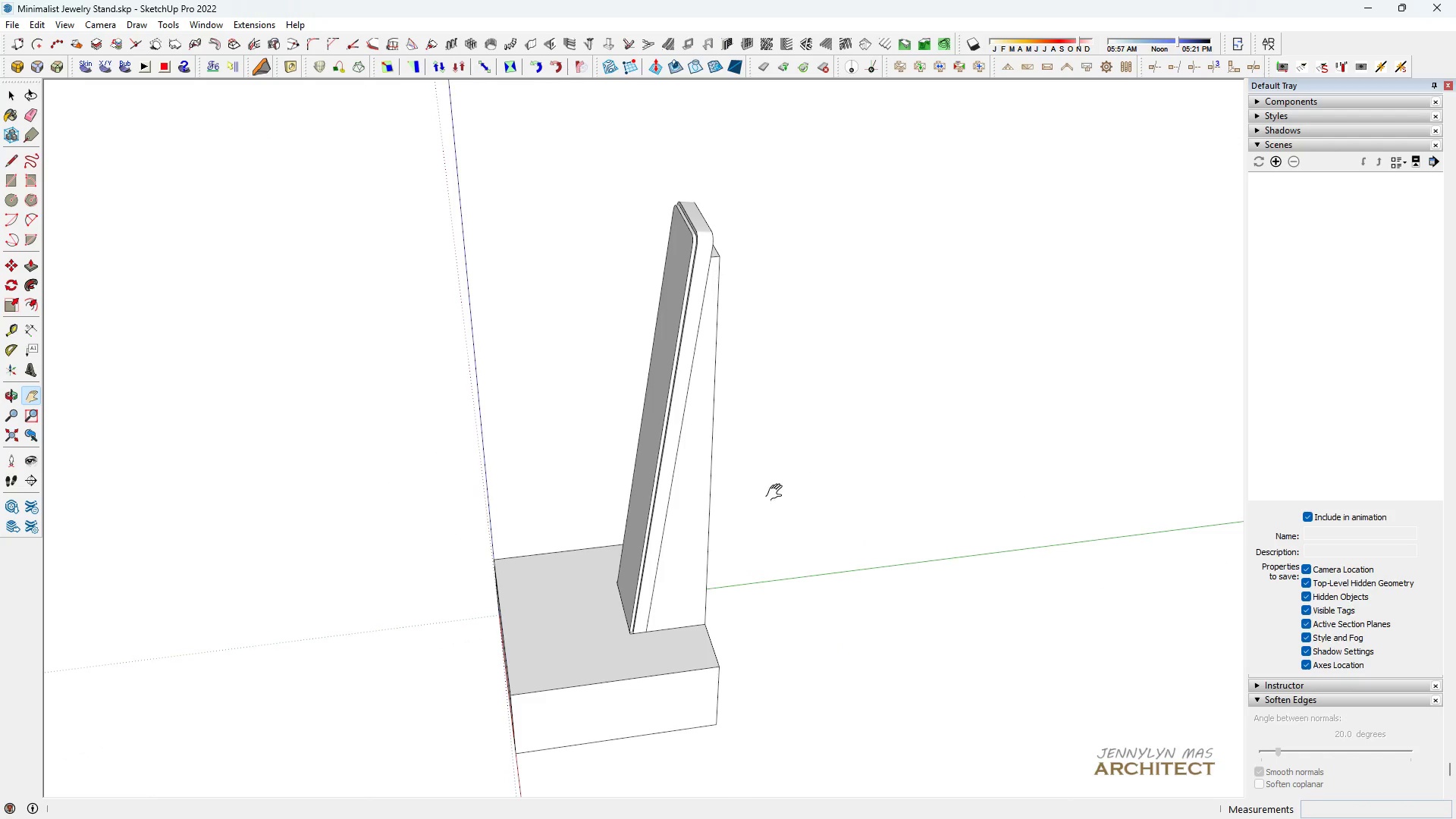 
left_click([767, 485])
 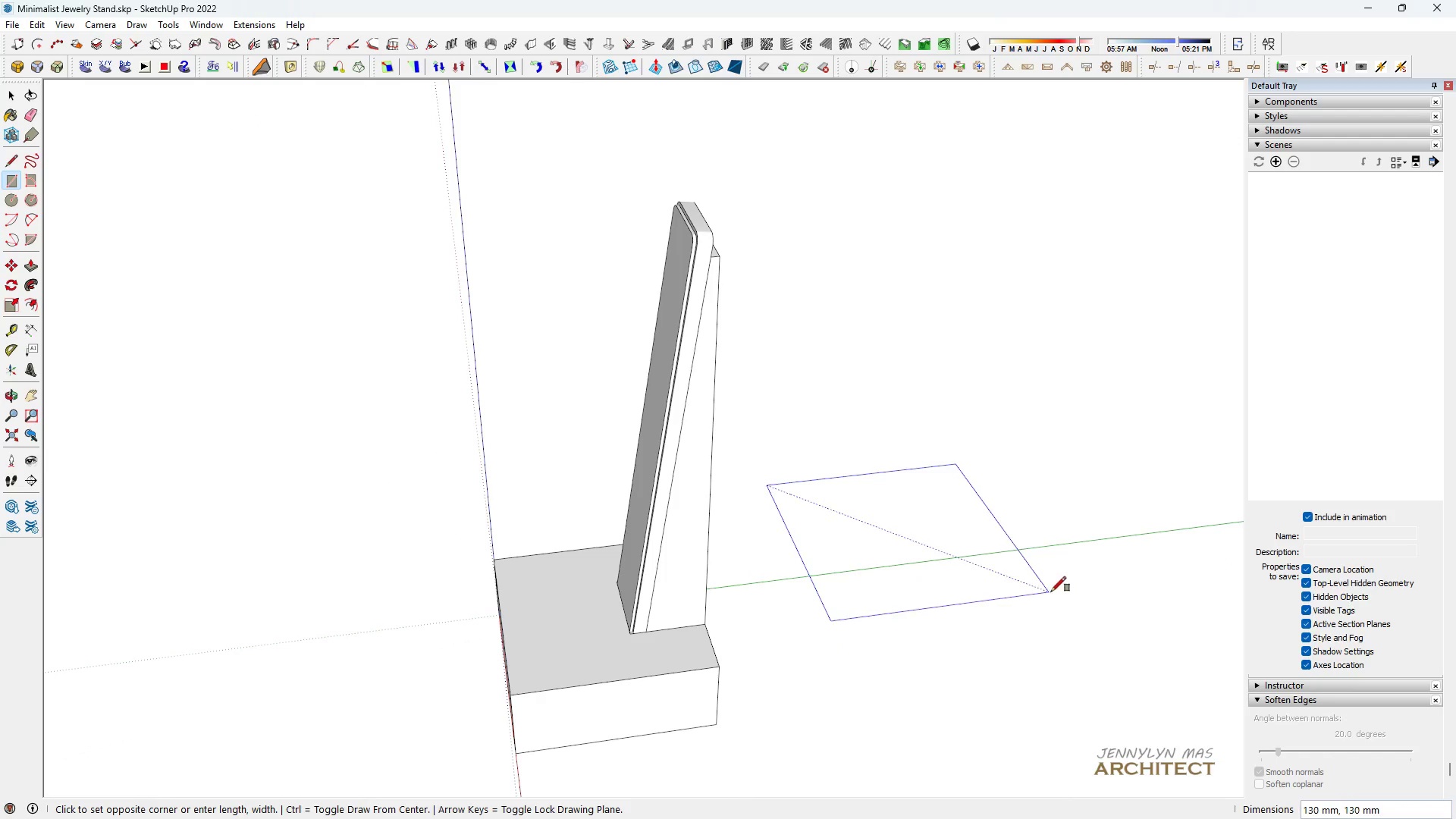 
left_click([1056, 597])
 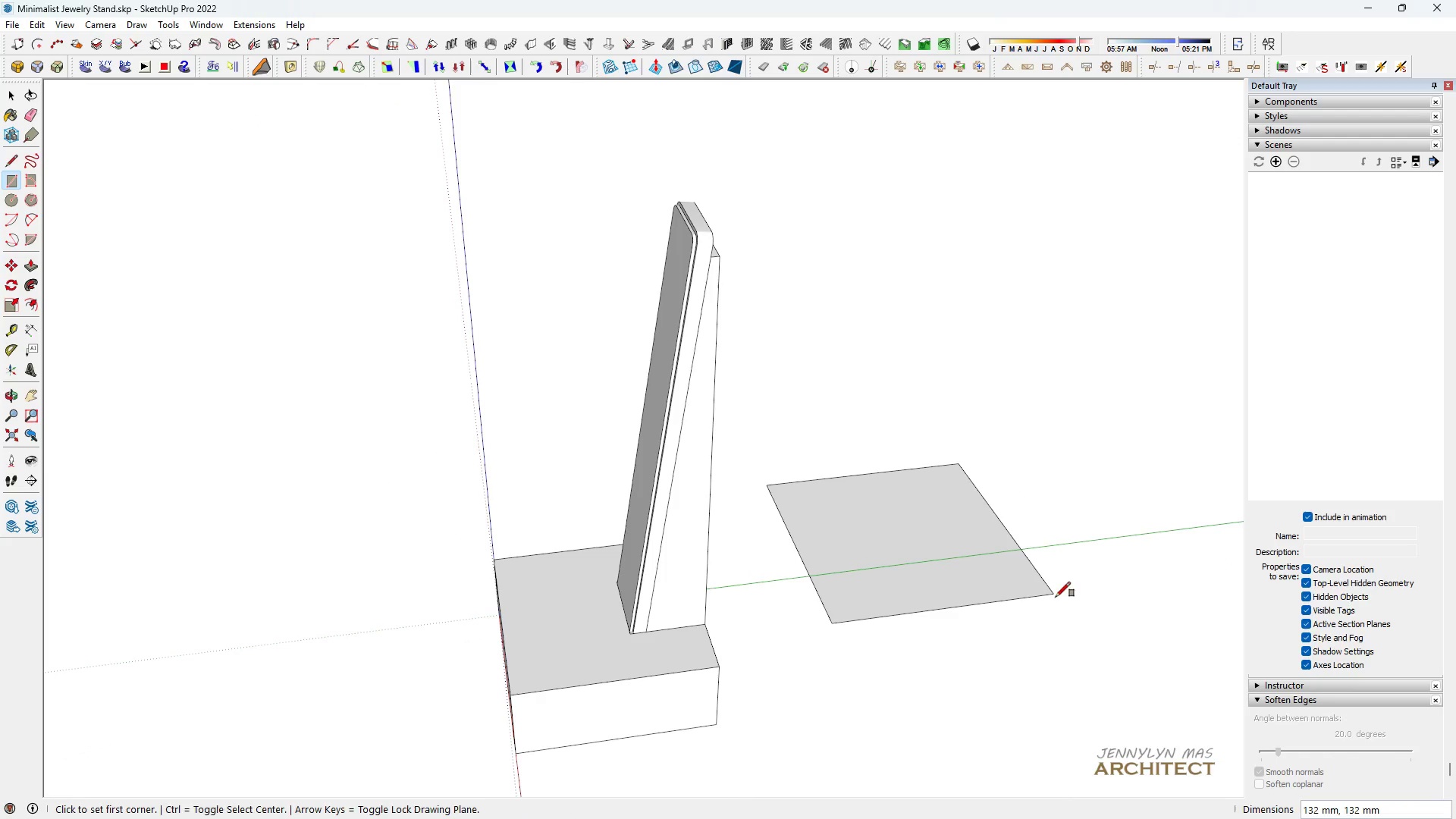 
key(Space)
 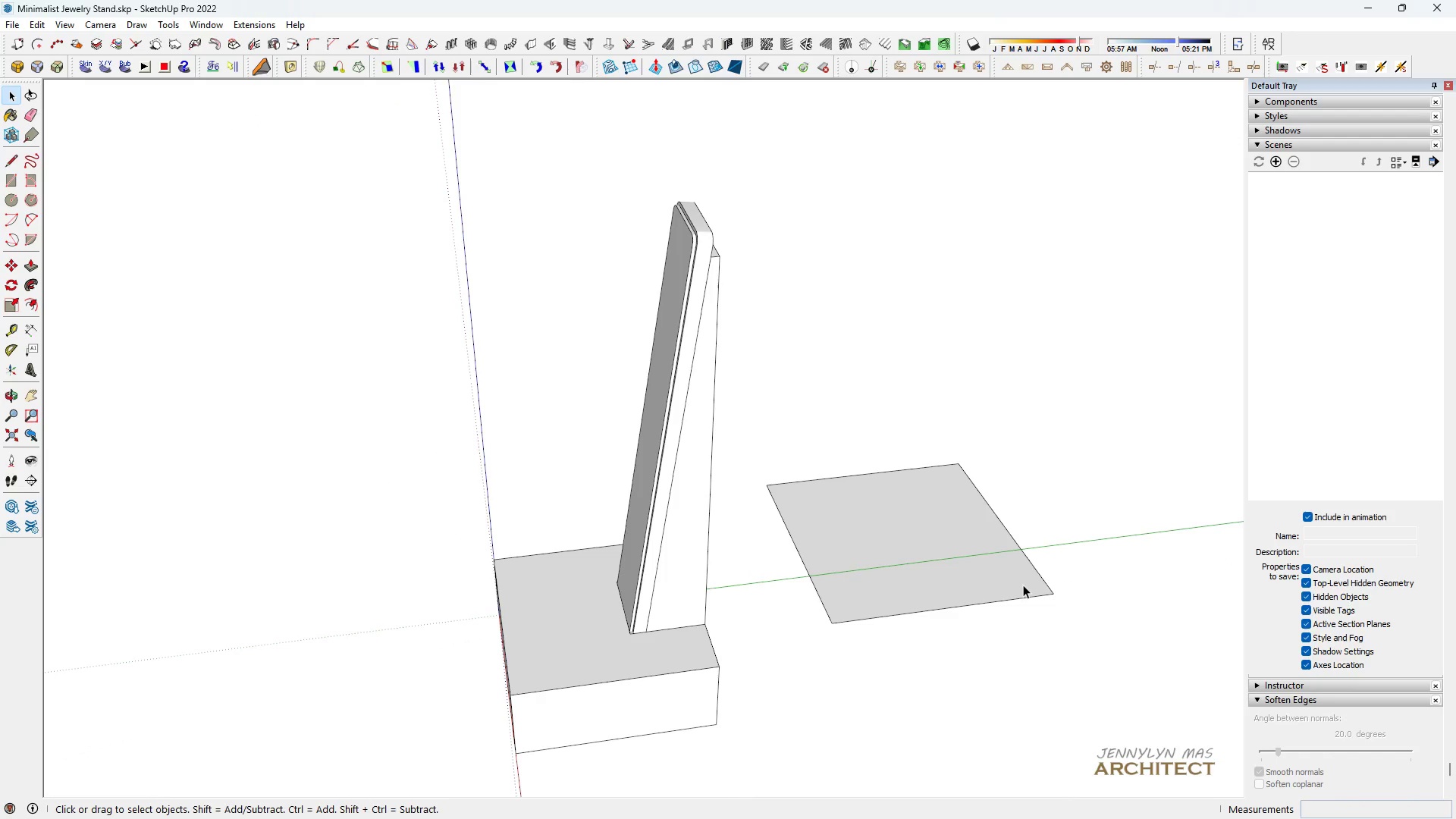 
double_click([1023, 584])
 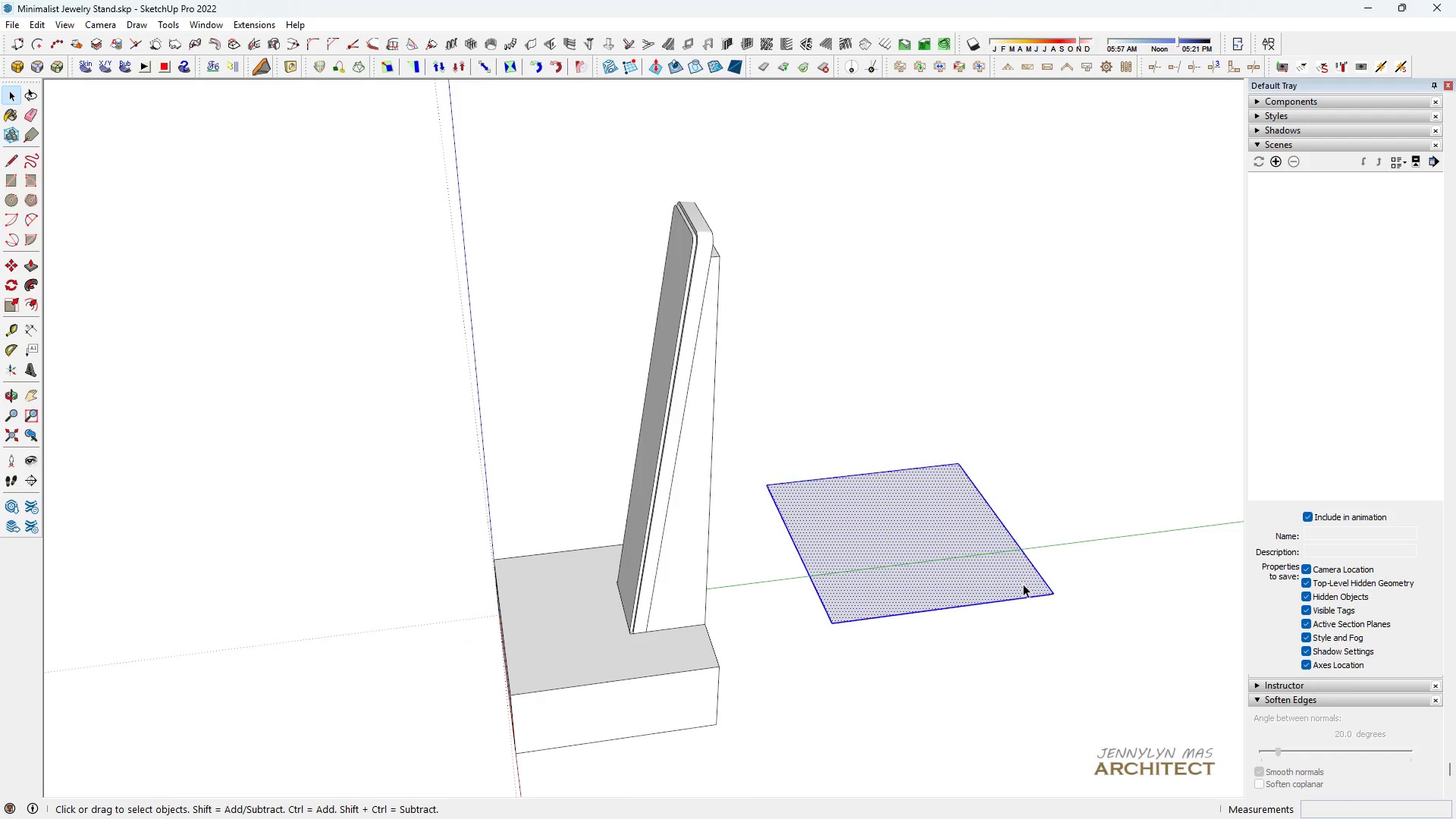 
left_click([1023, 584])
 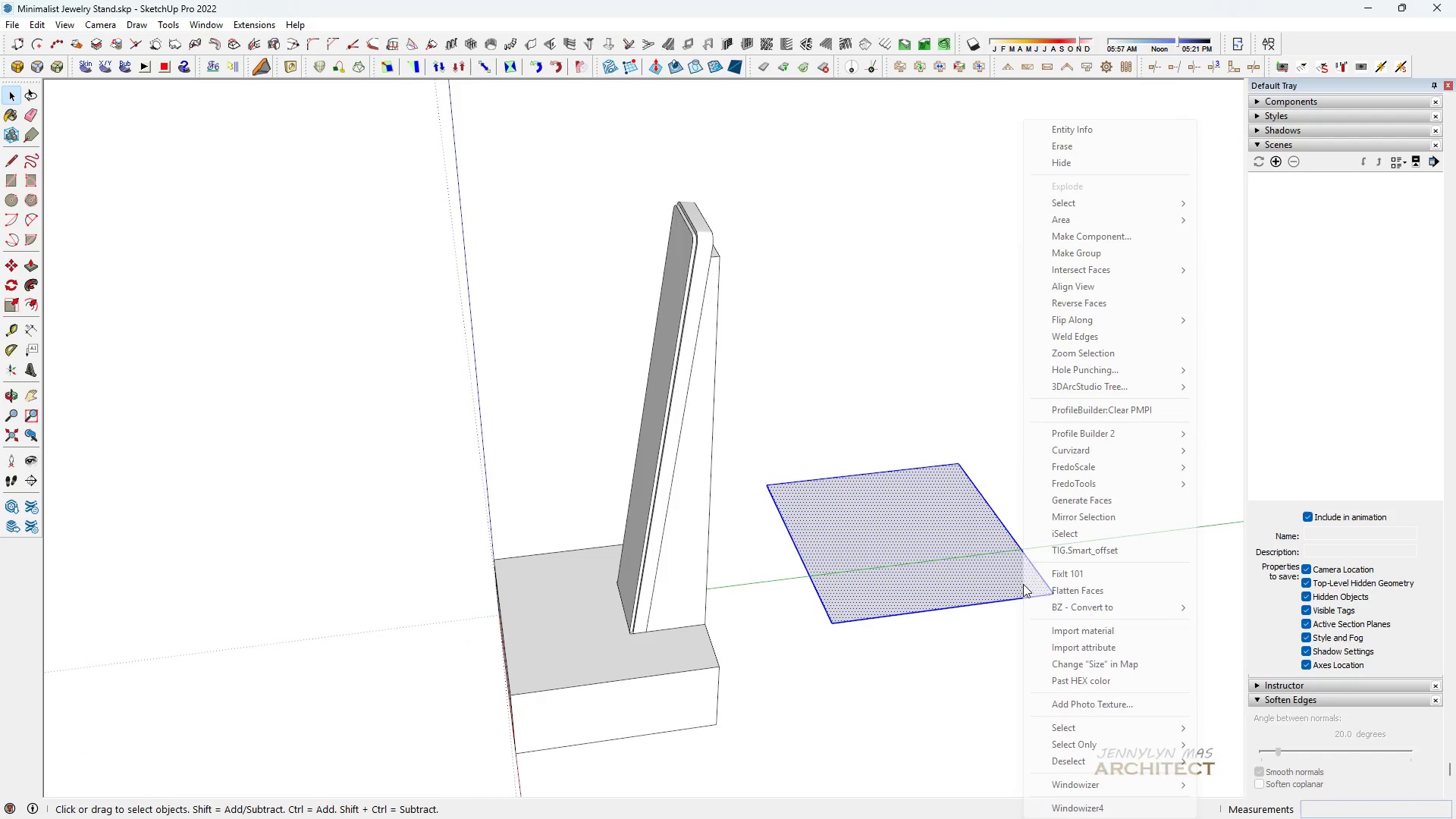 
right_click([1023, 584])
 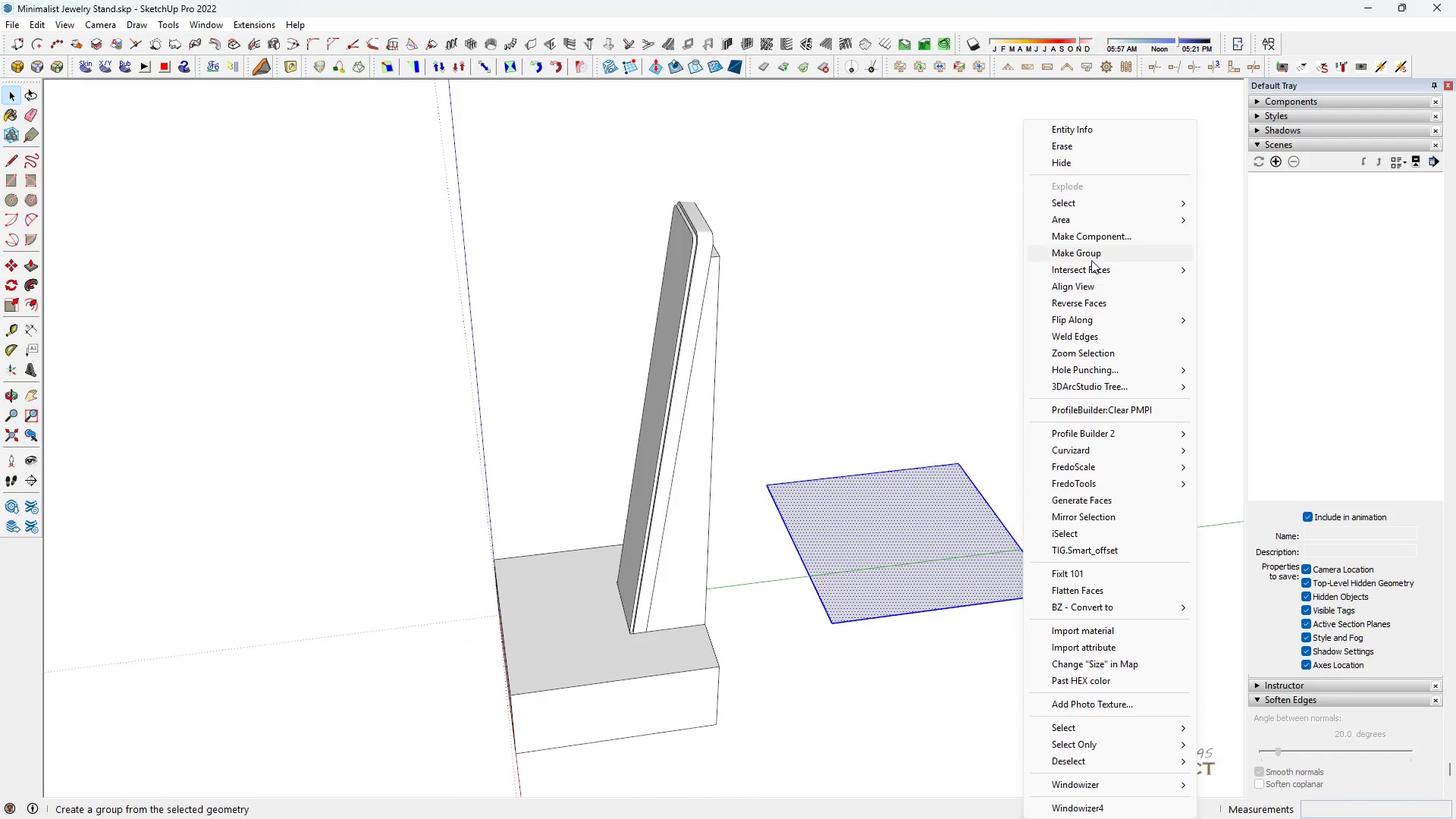 
left_click([1091, 259])
 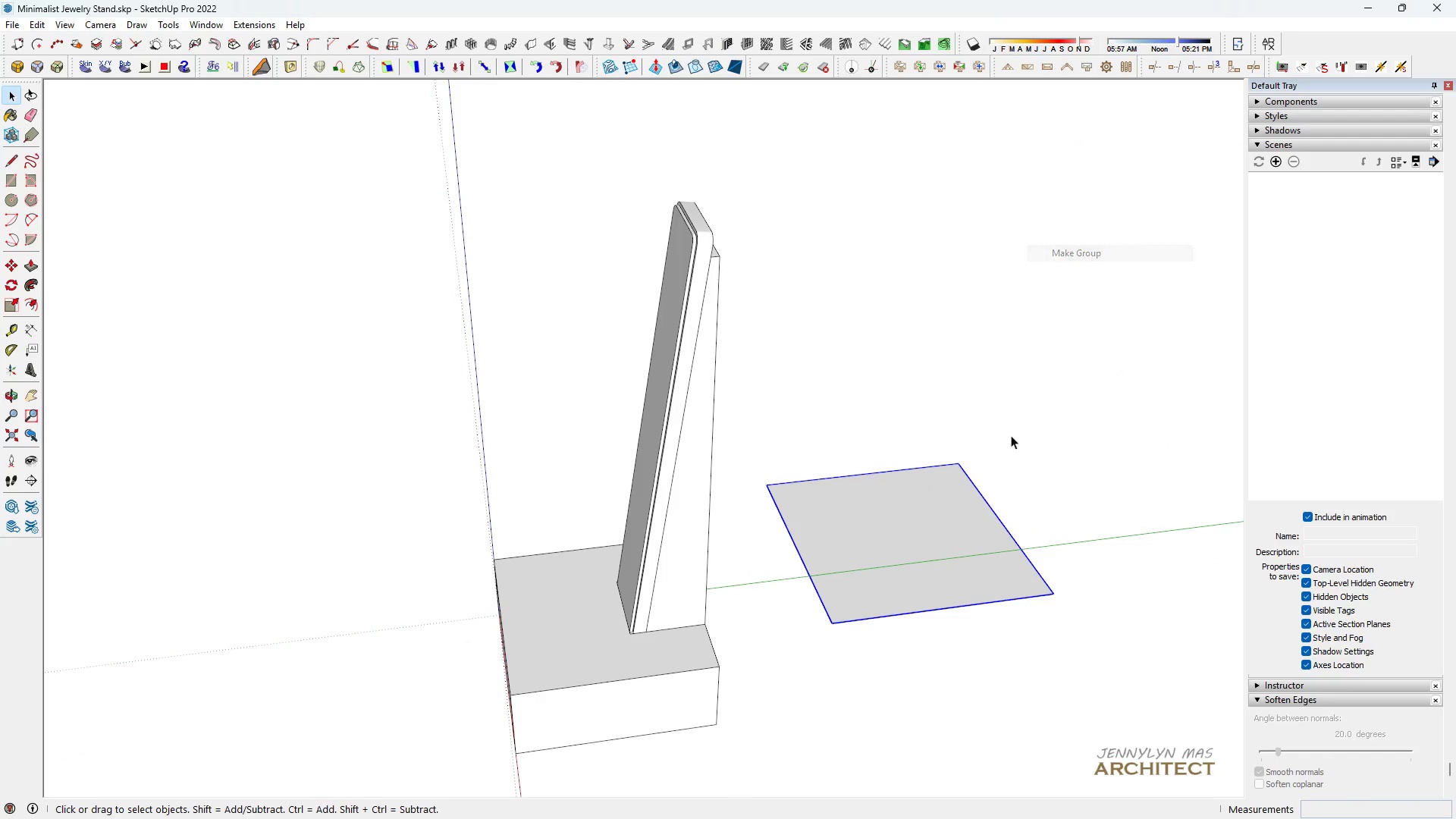 
type(mhm)
 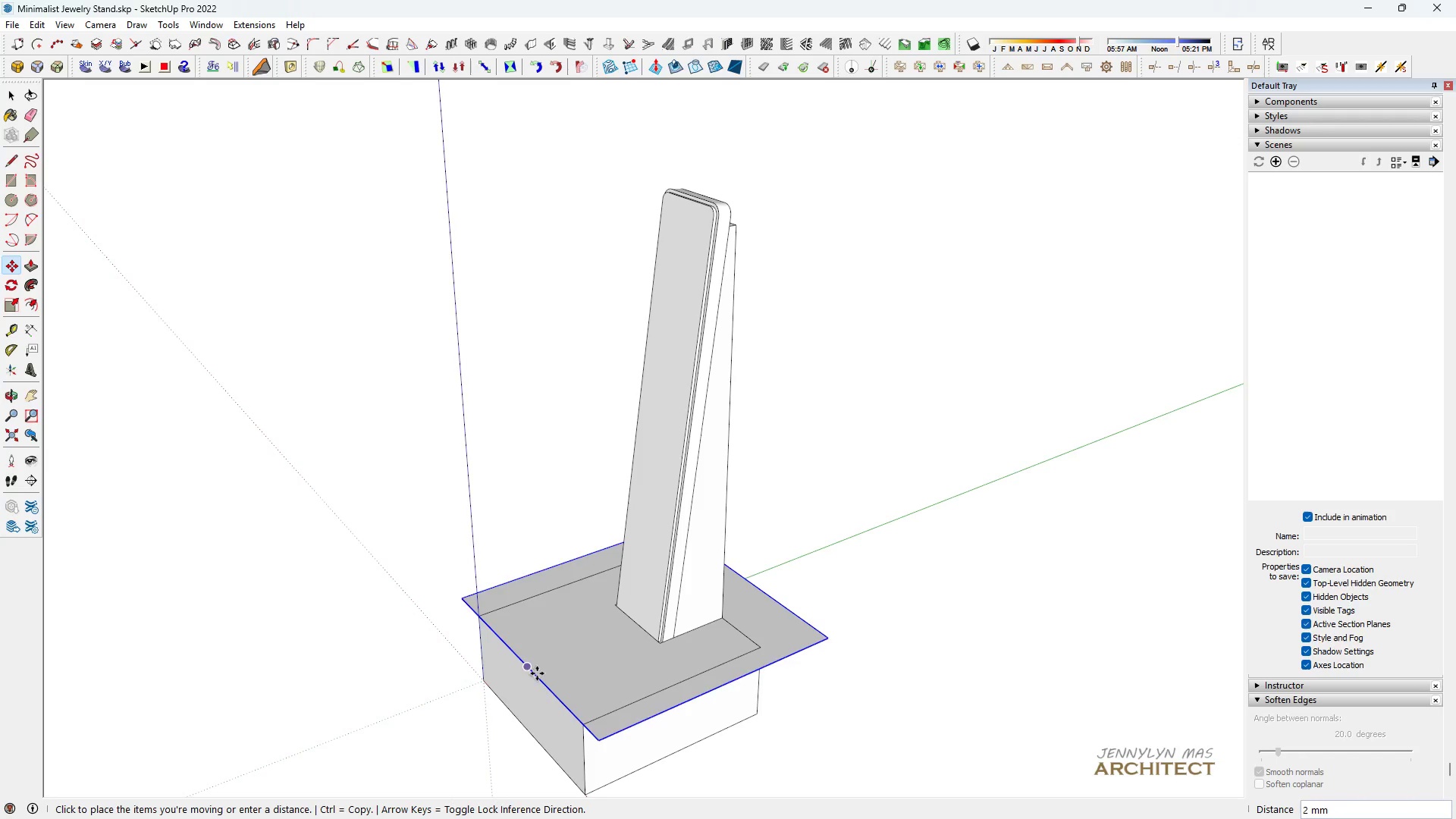 
wait(5.47)
 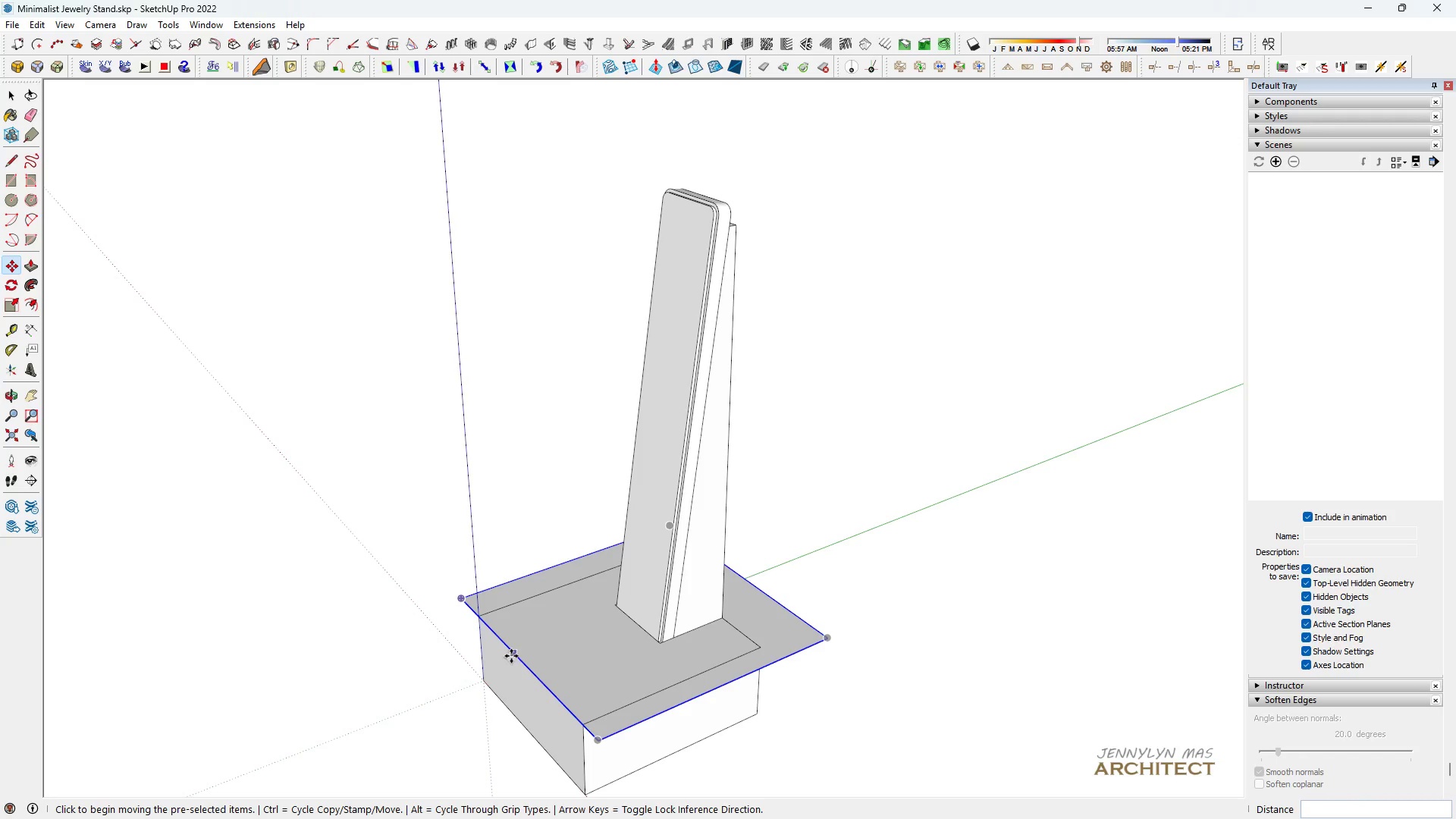 
left_click([536, 676])
 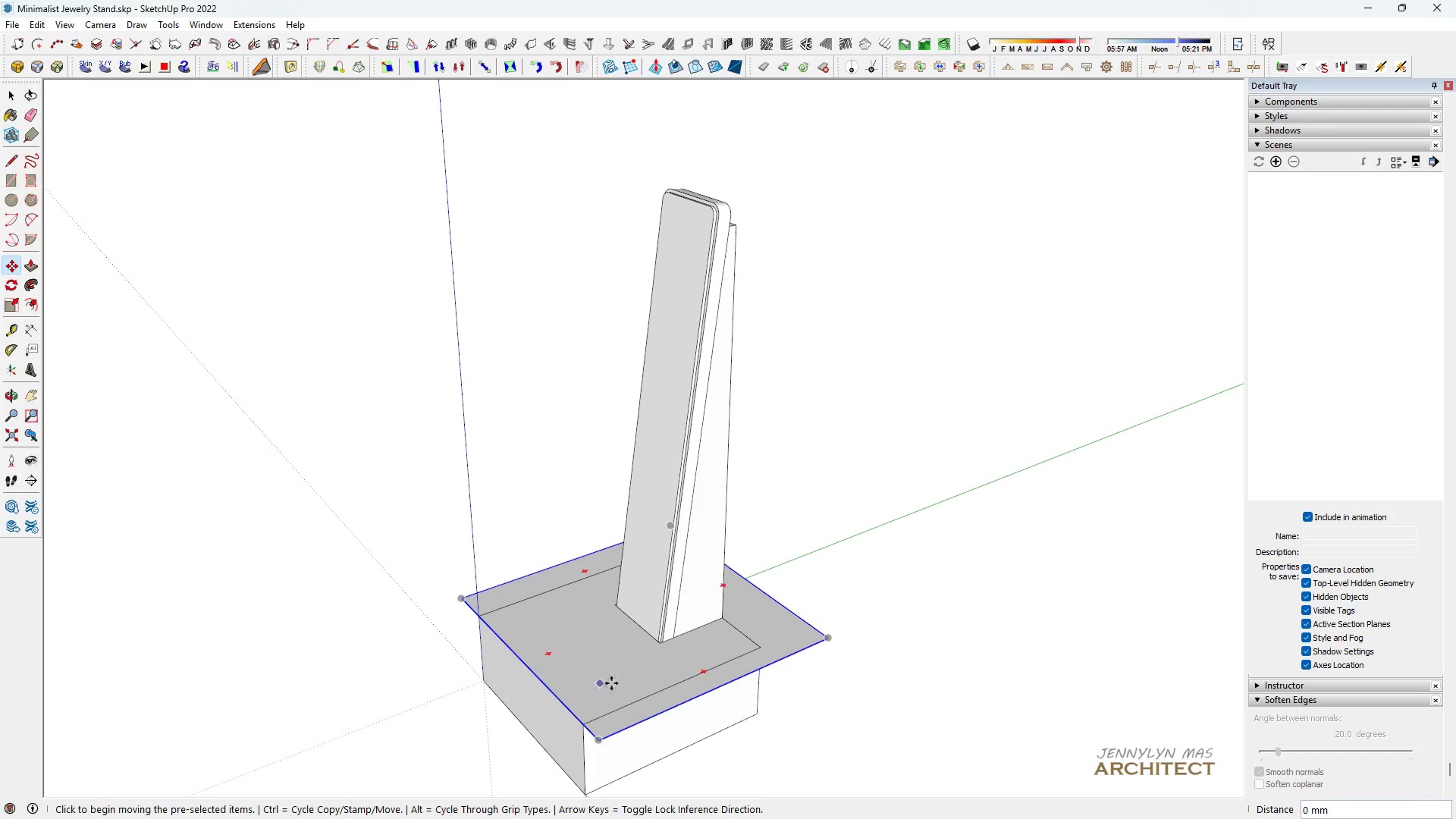 
type(hh m)
 